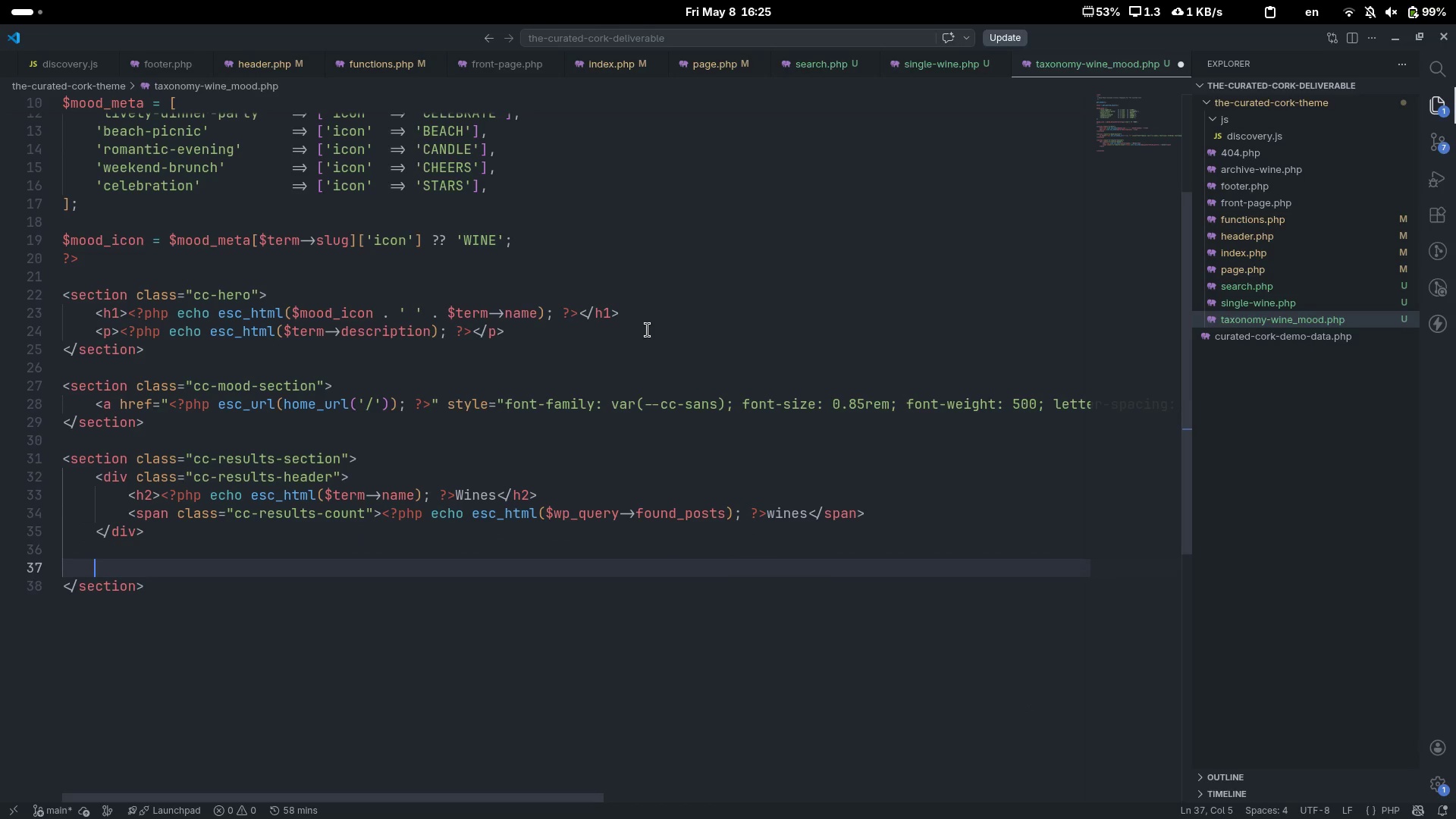 
key(Shift+Comma)
 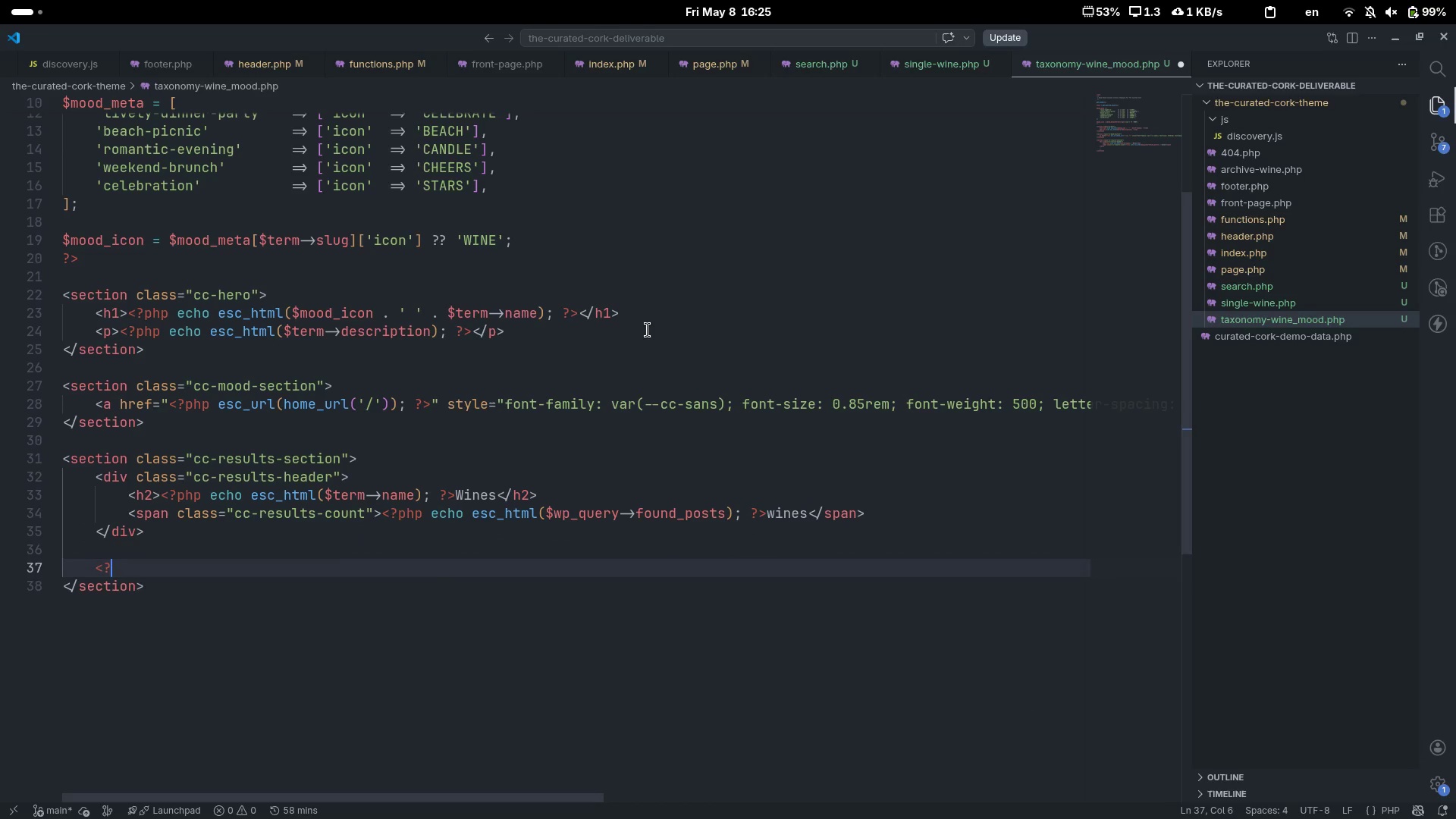 
key(Shift+Slash)
 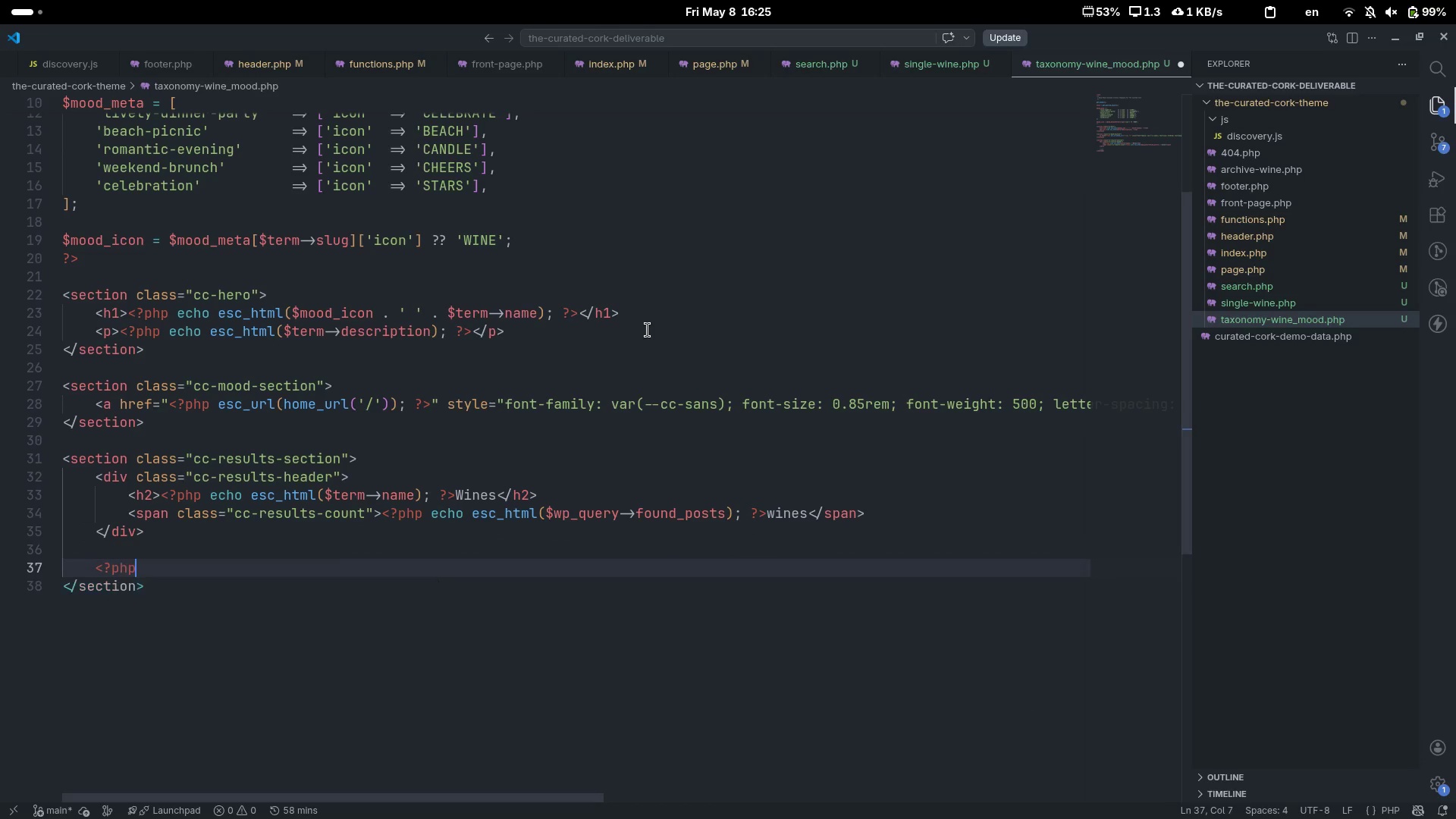 
key(Tab)
 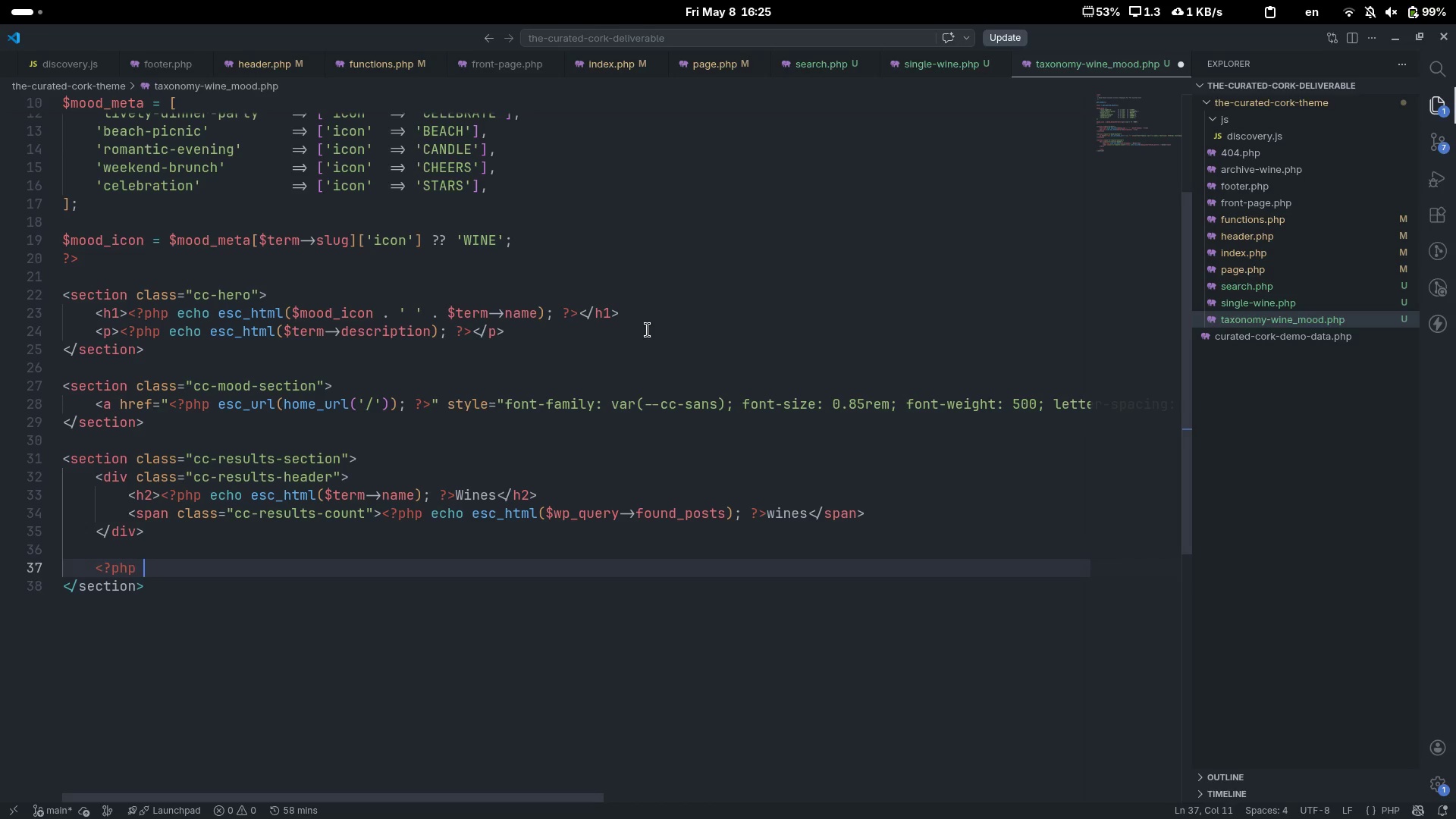 
key(Space)
 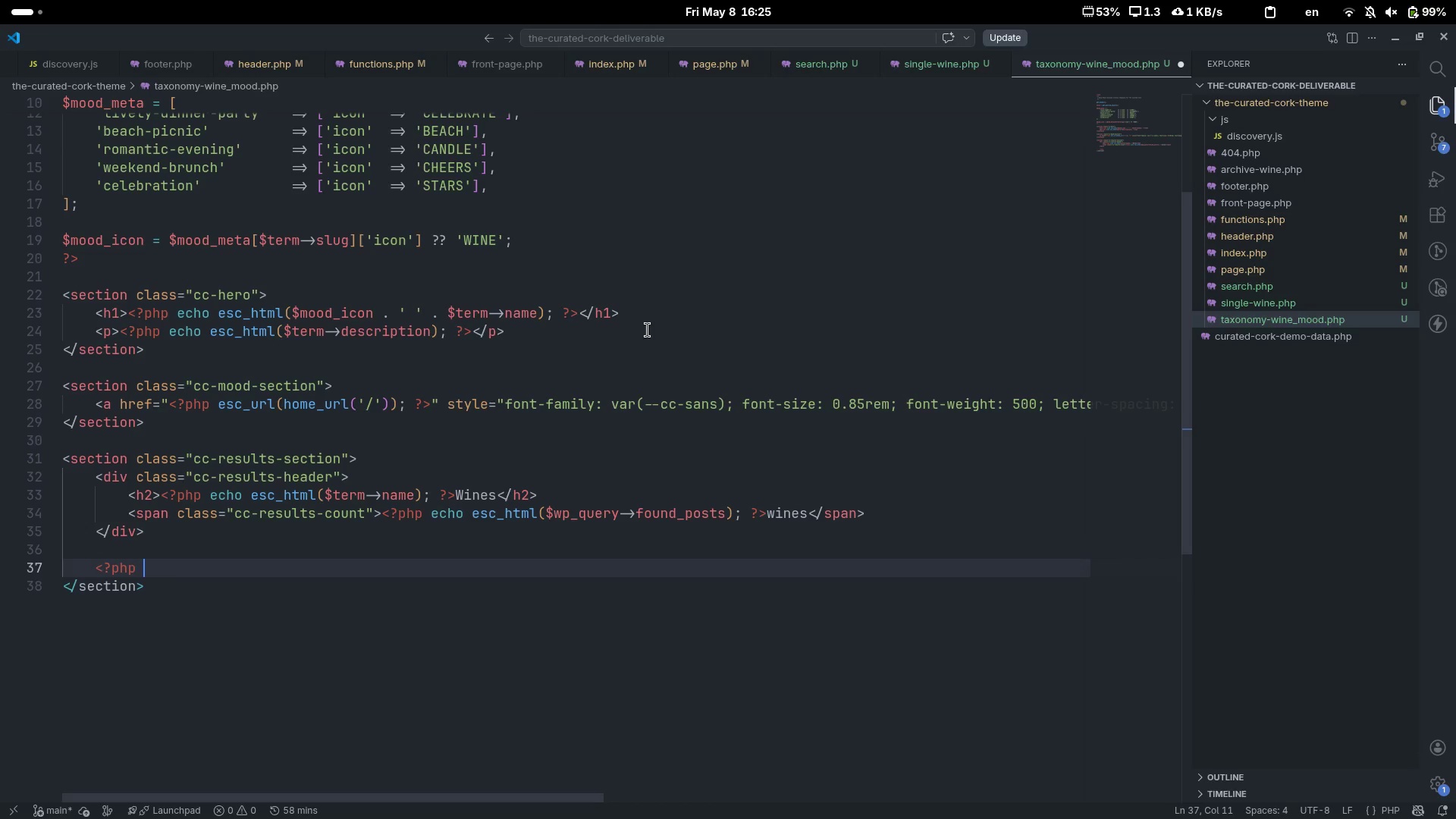 
key(Shift+Slash)
 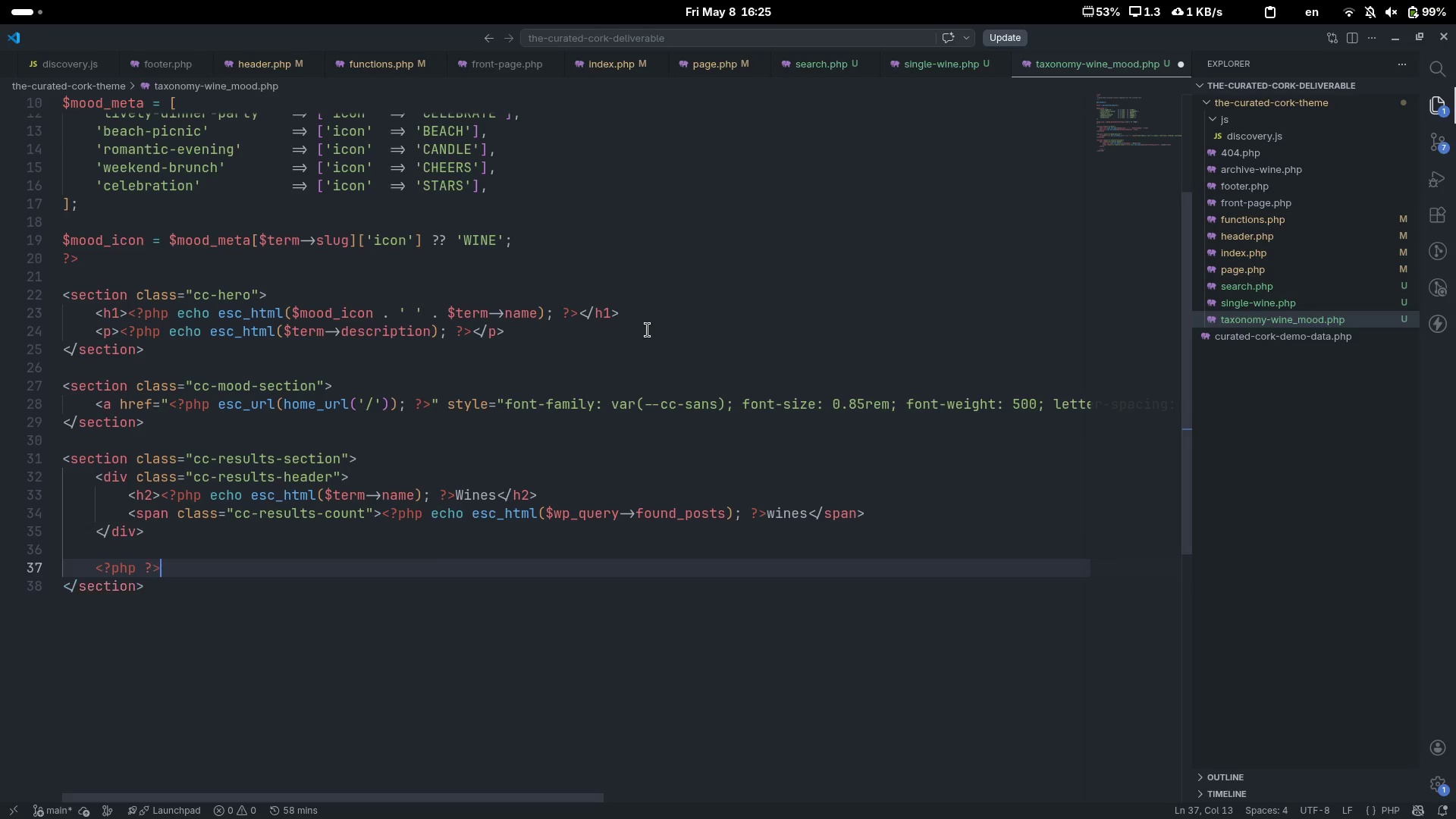 
key(Shift+Period)
 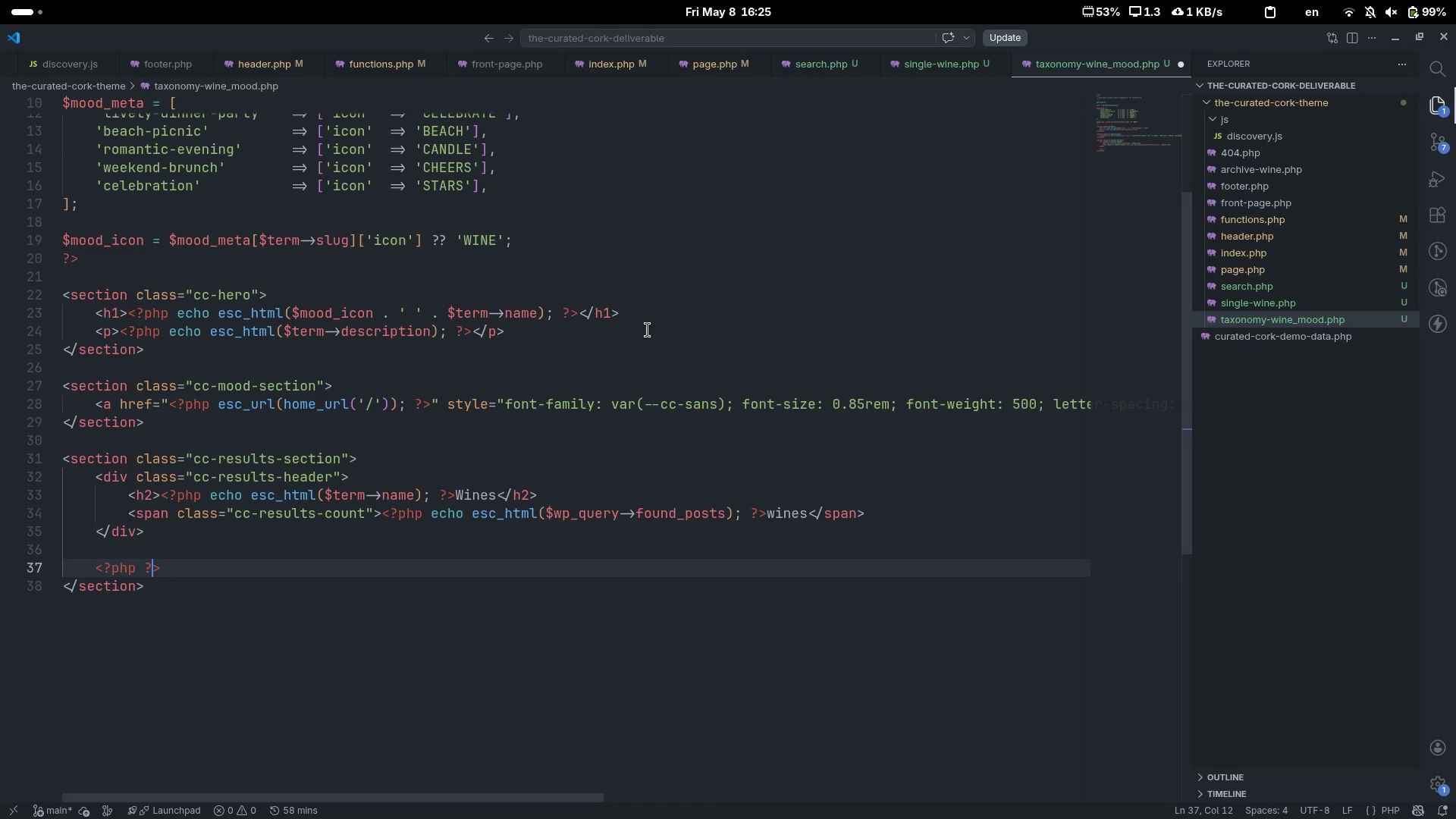 
key(ArrowLeft)
 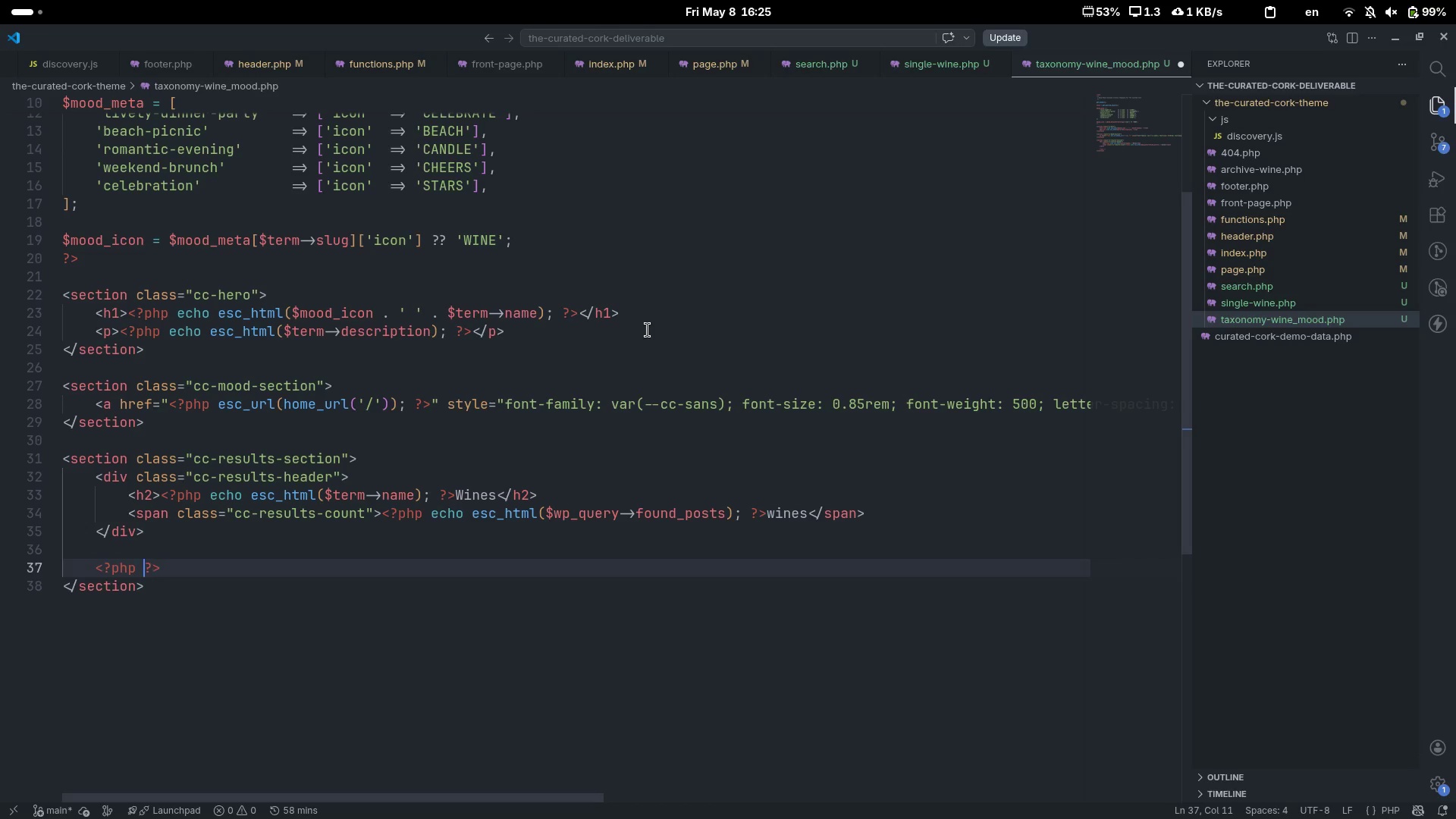 
key(ArrowLeft)
 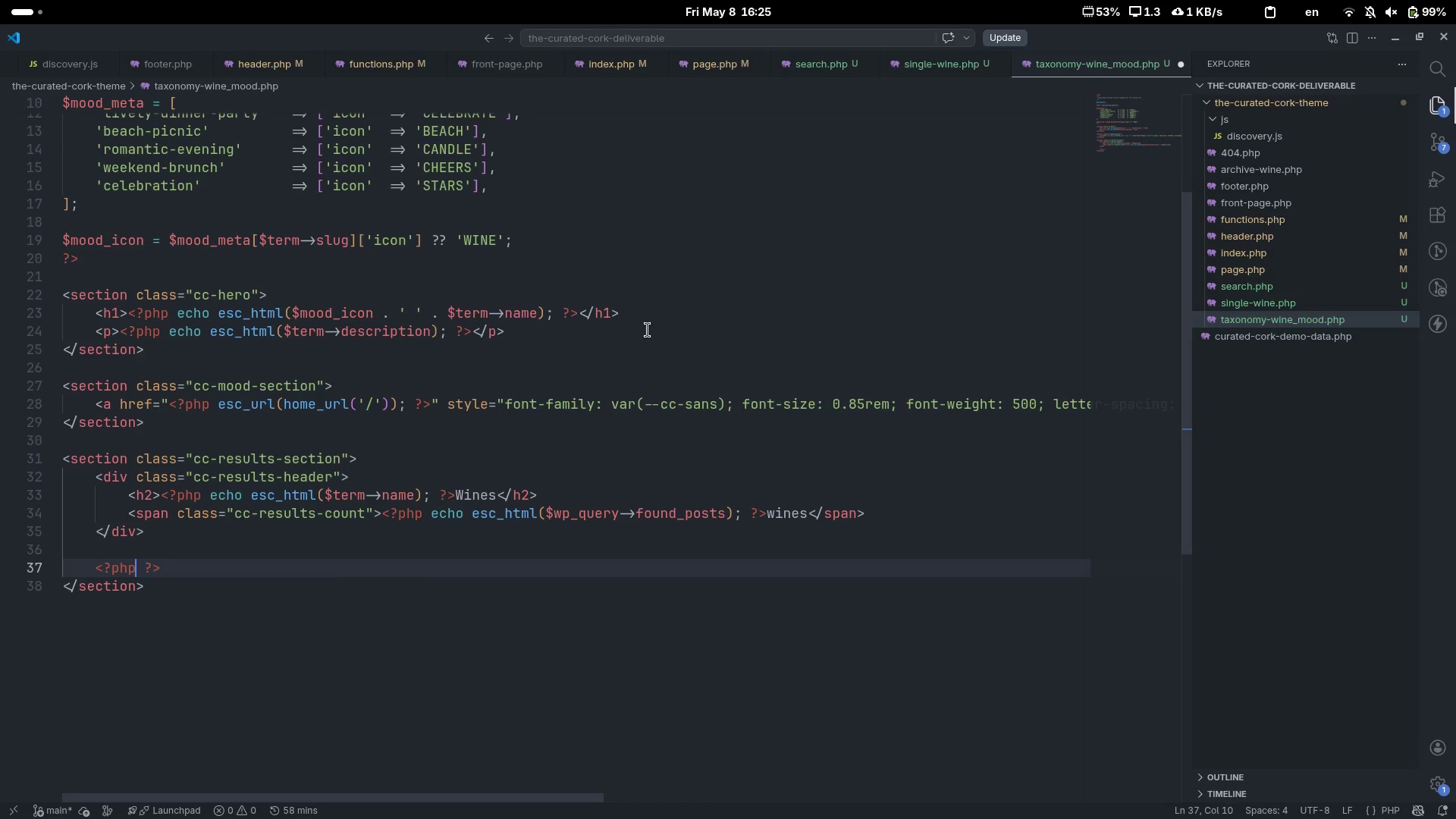 
key(ArrowLeft)
 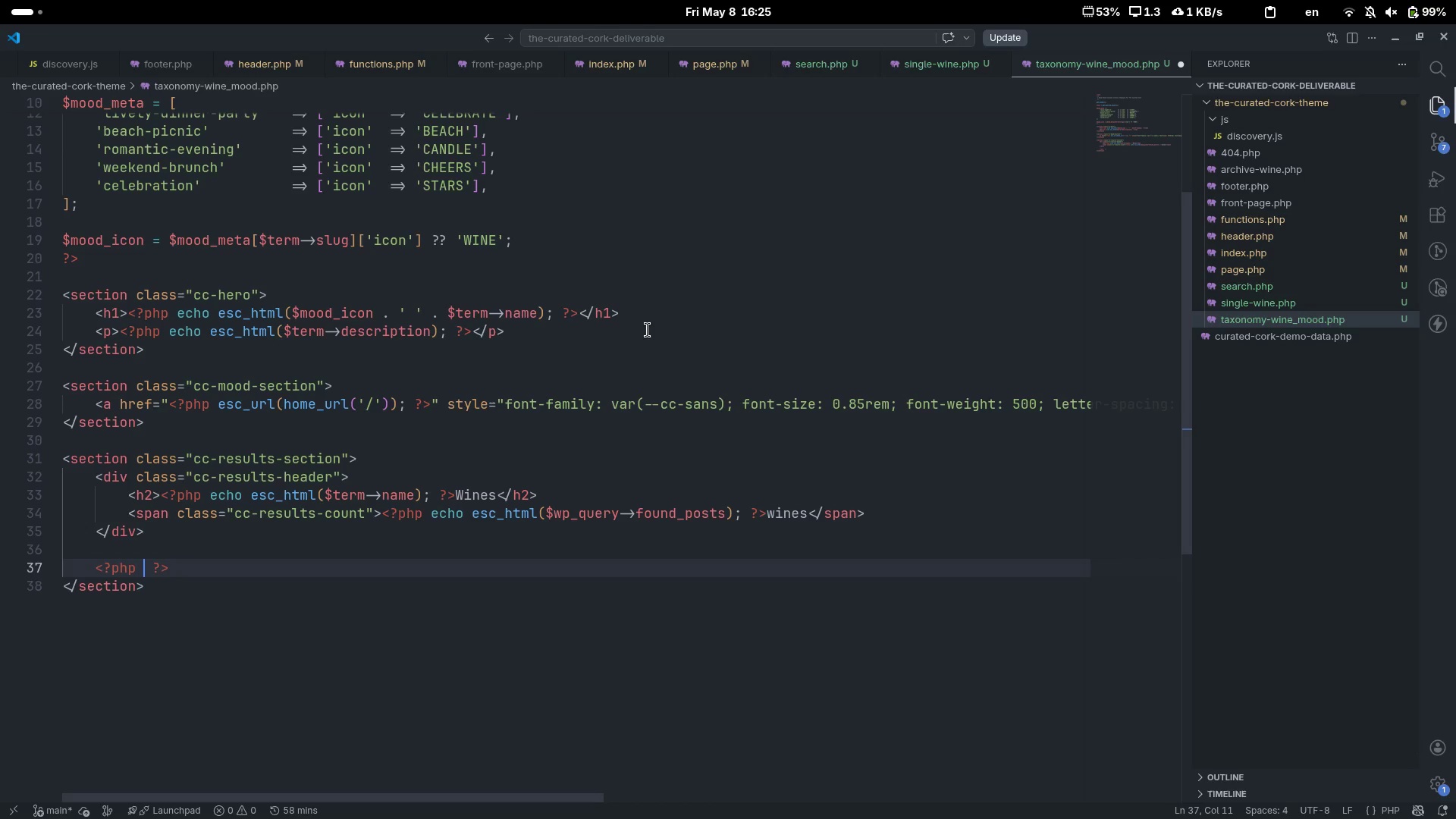 
type( if (have_posts())
 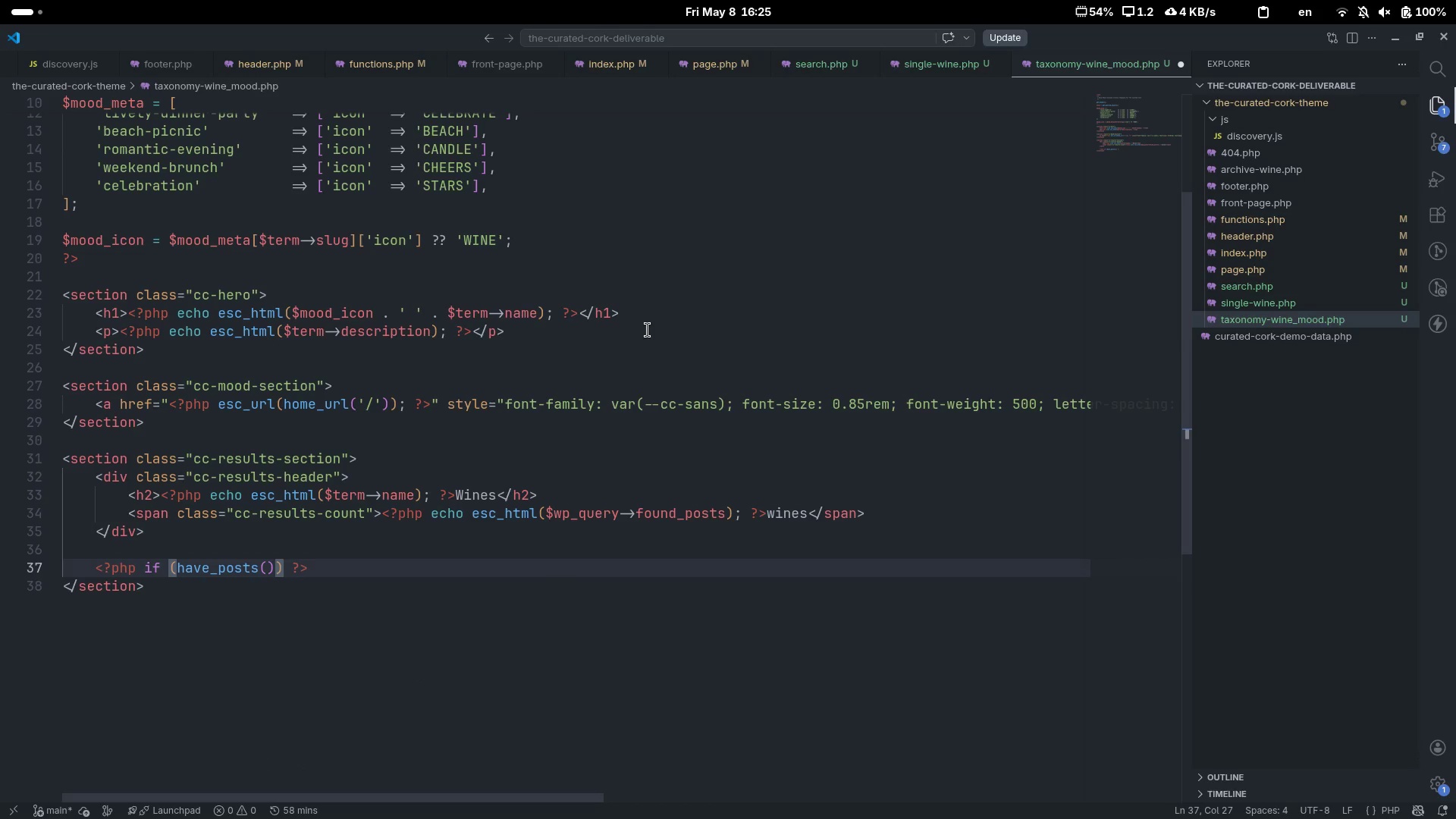 
key(ArrowRight)
 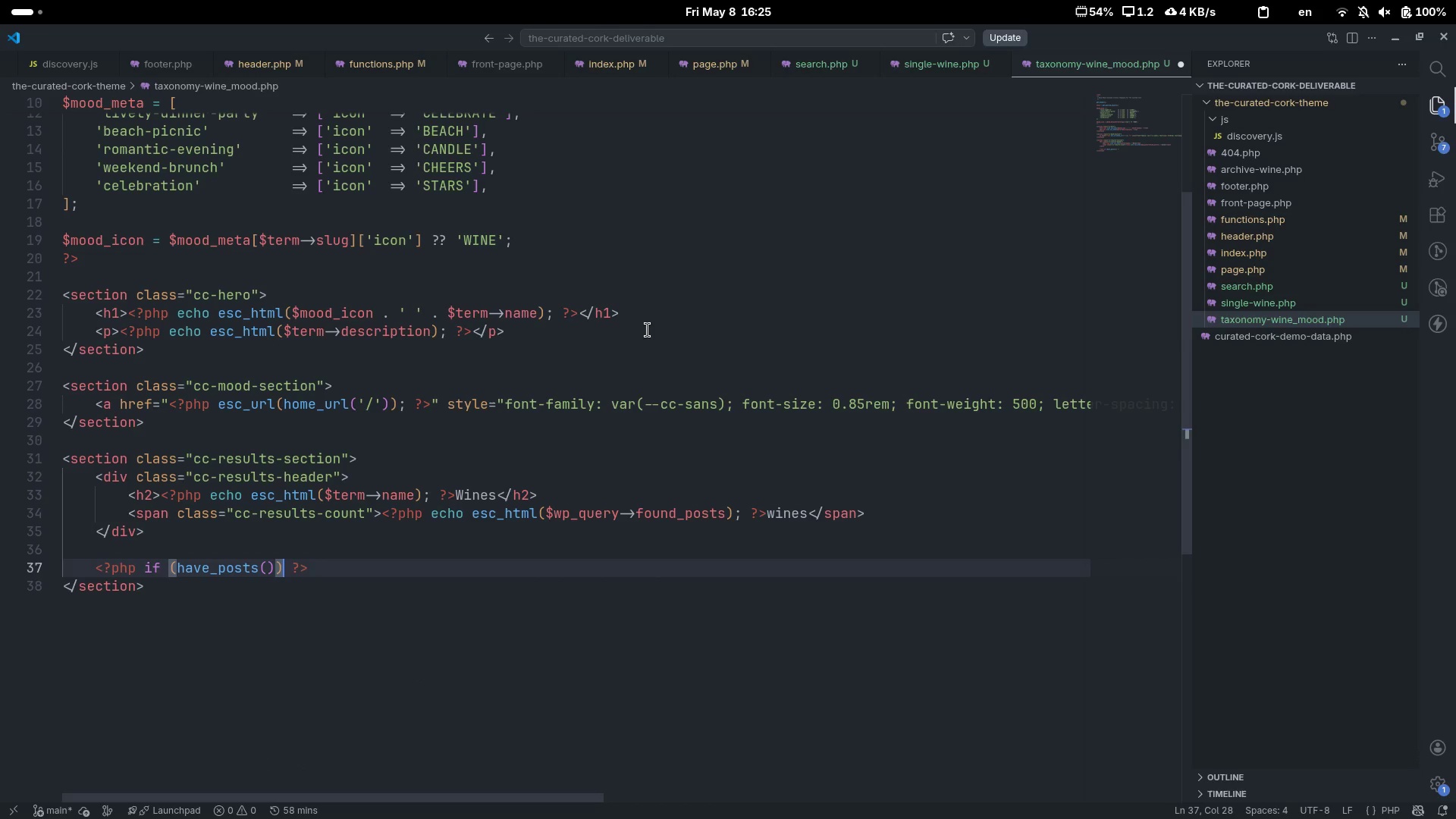 
key(Space)
 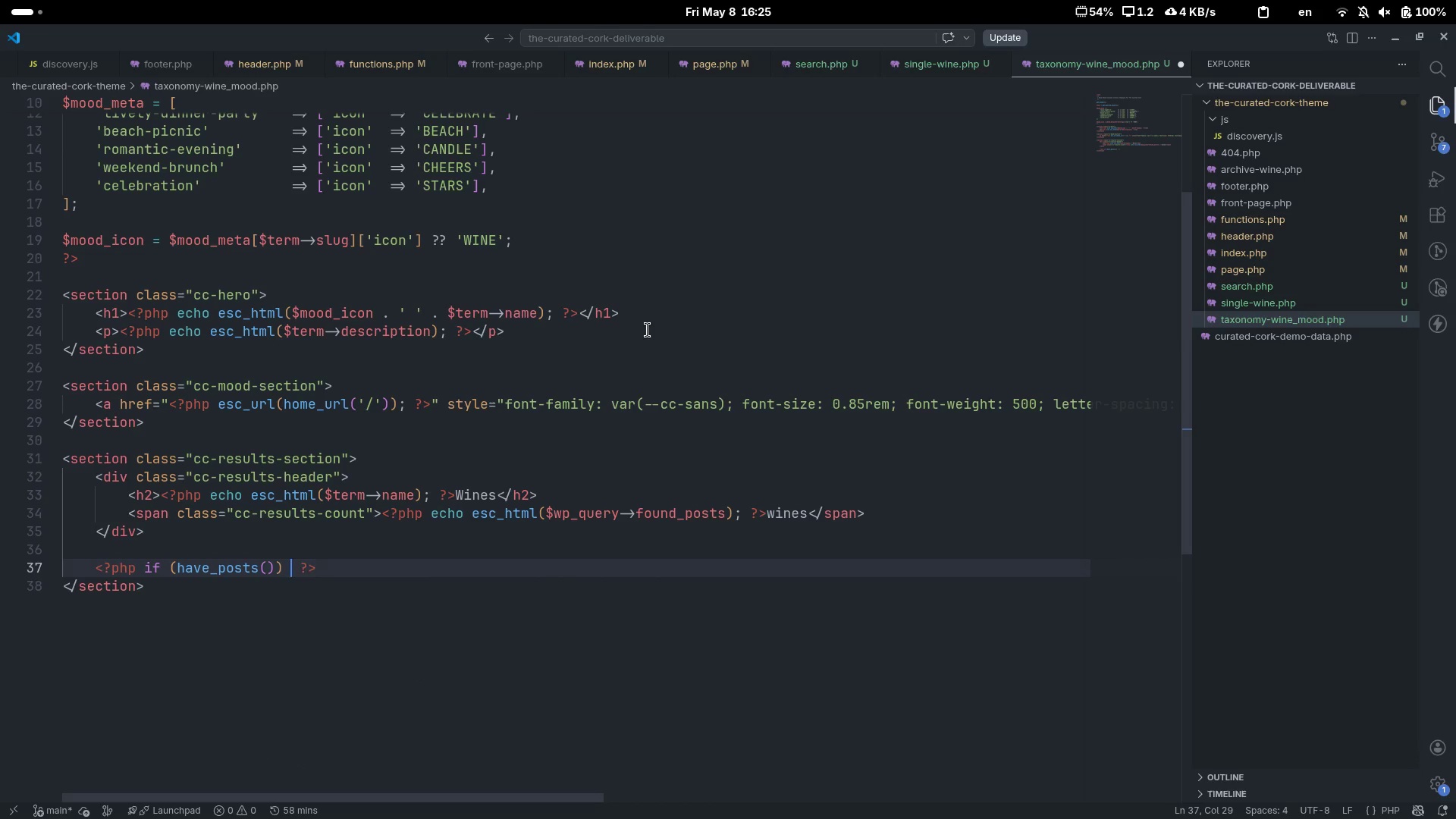 
key(Shift+ShiftLeft)
 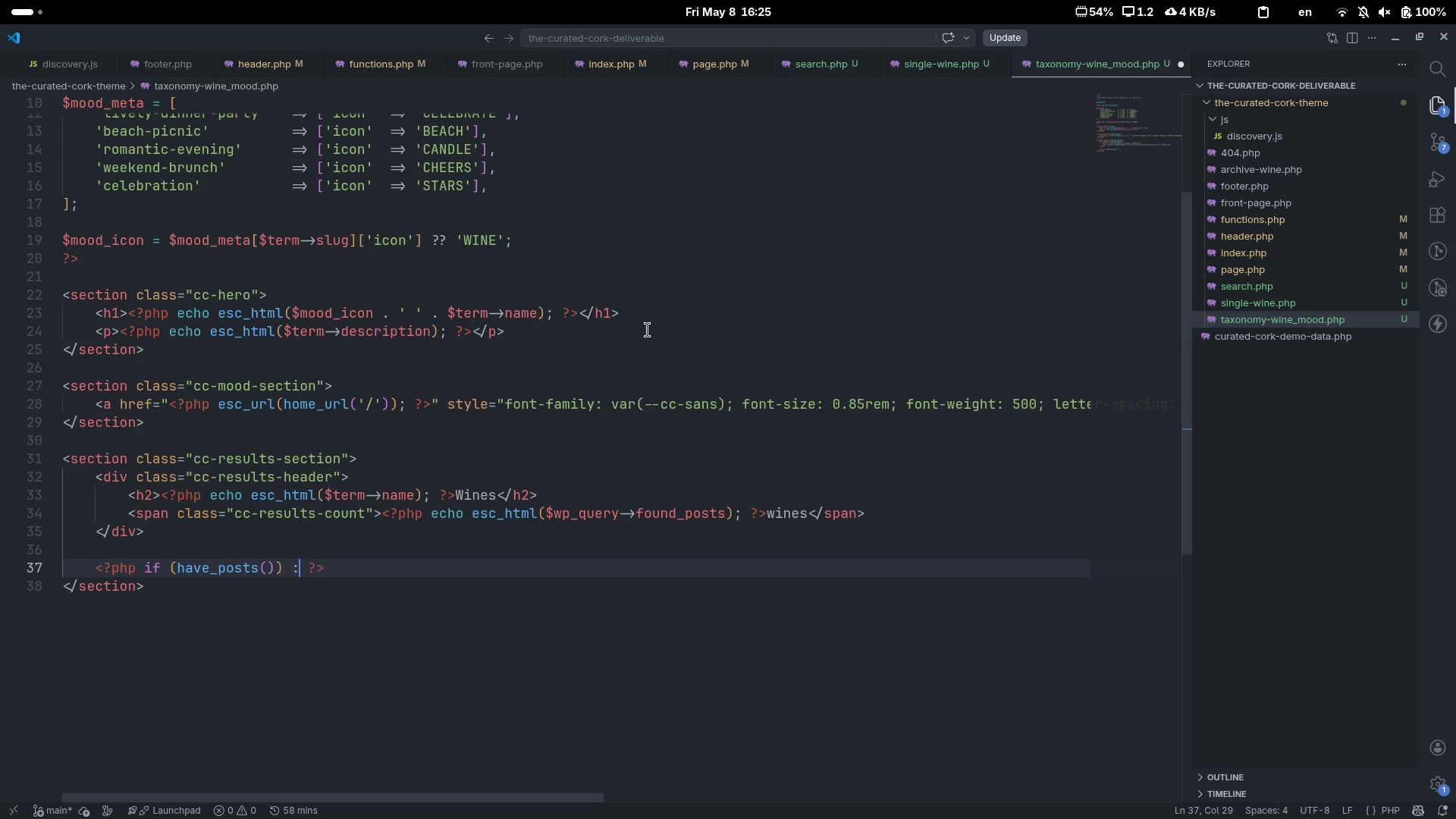 
key(Shift+Semicolon)
 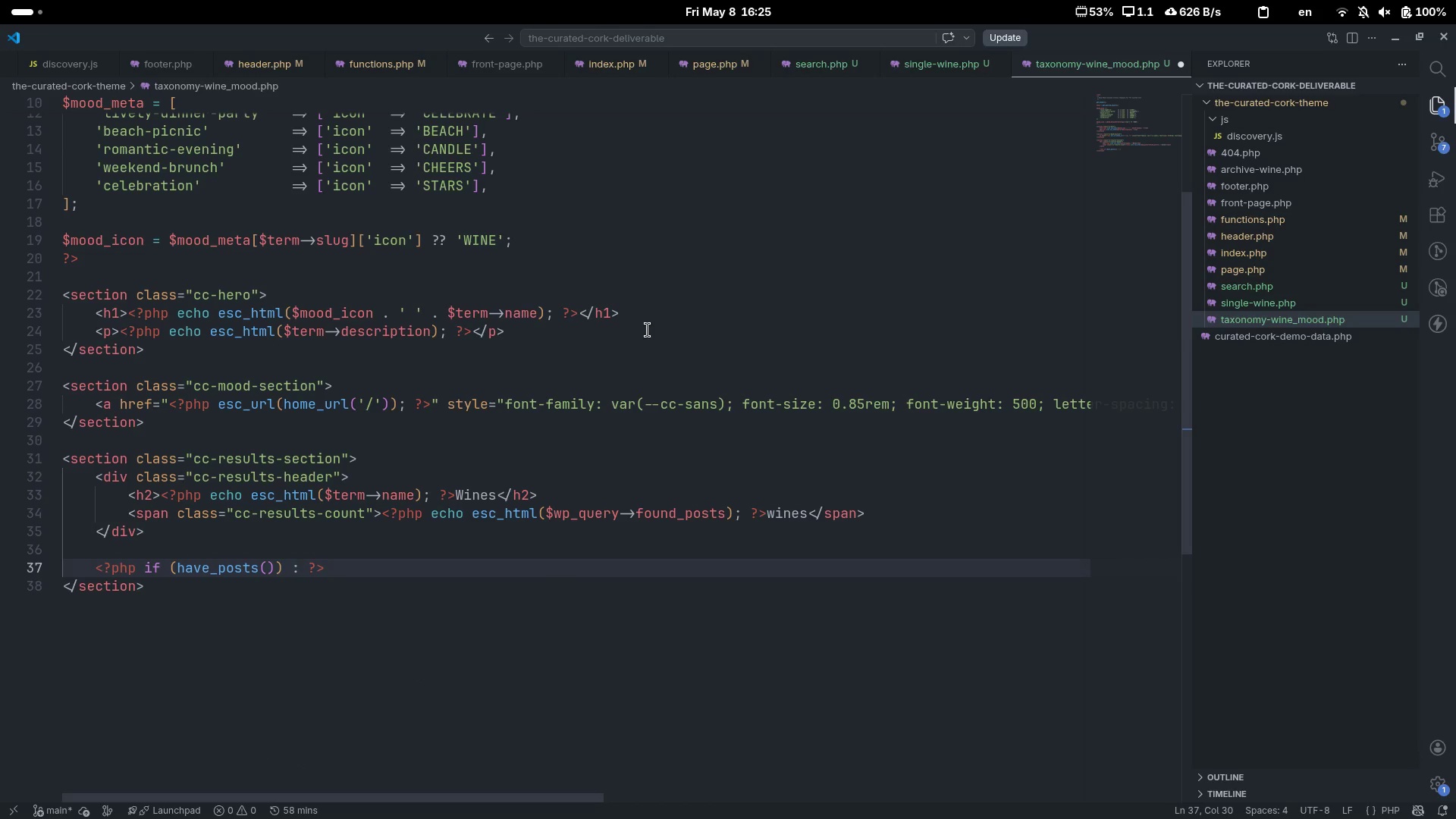 
key(End)
 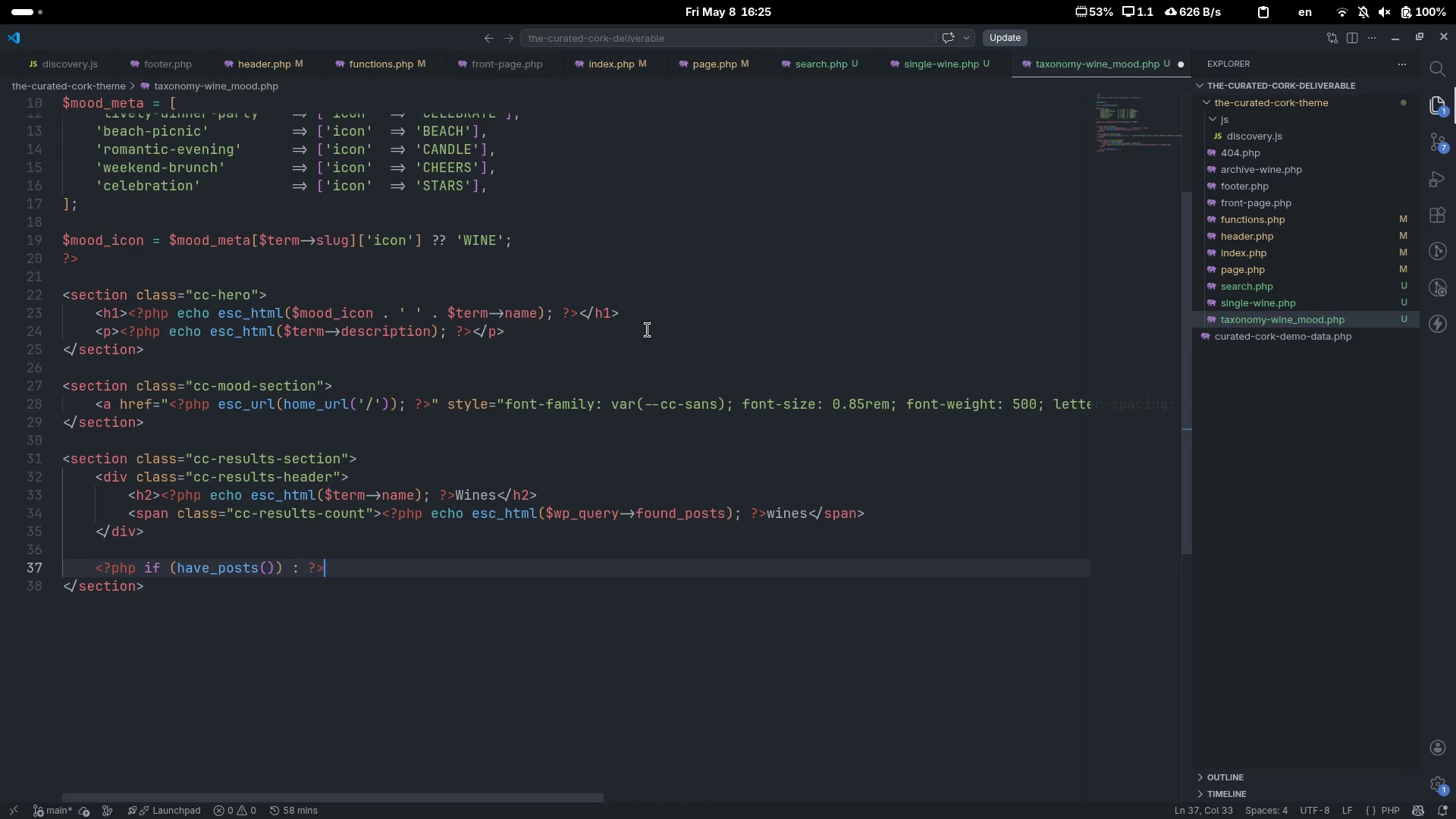 
key(Enter)
 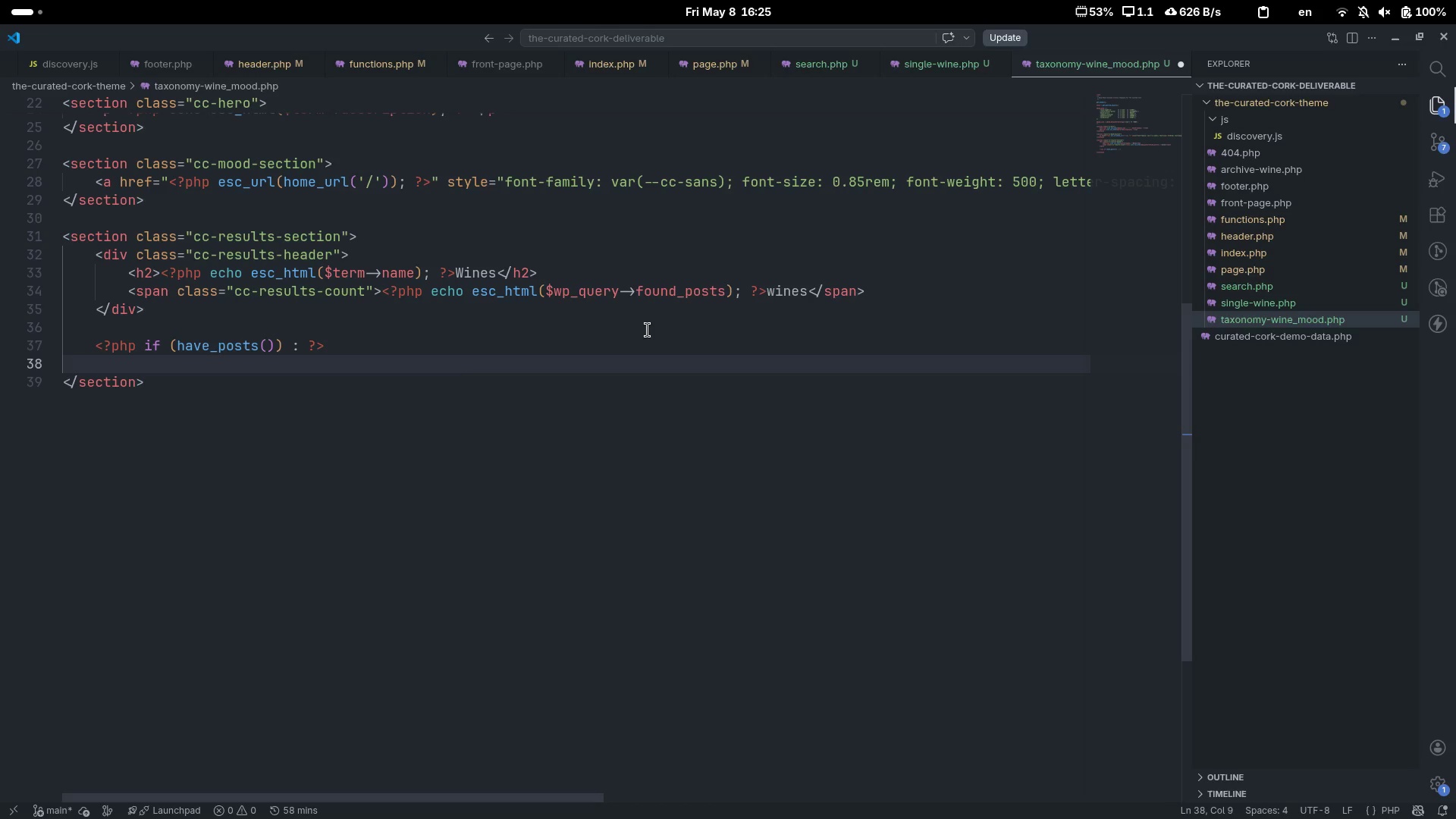 
scroll: coordinate [648, 330], scroll_direction: down, amount: 6.0
 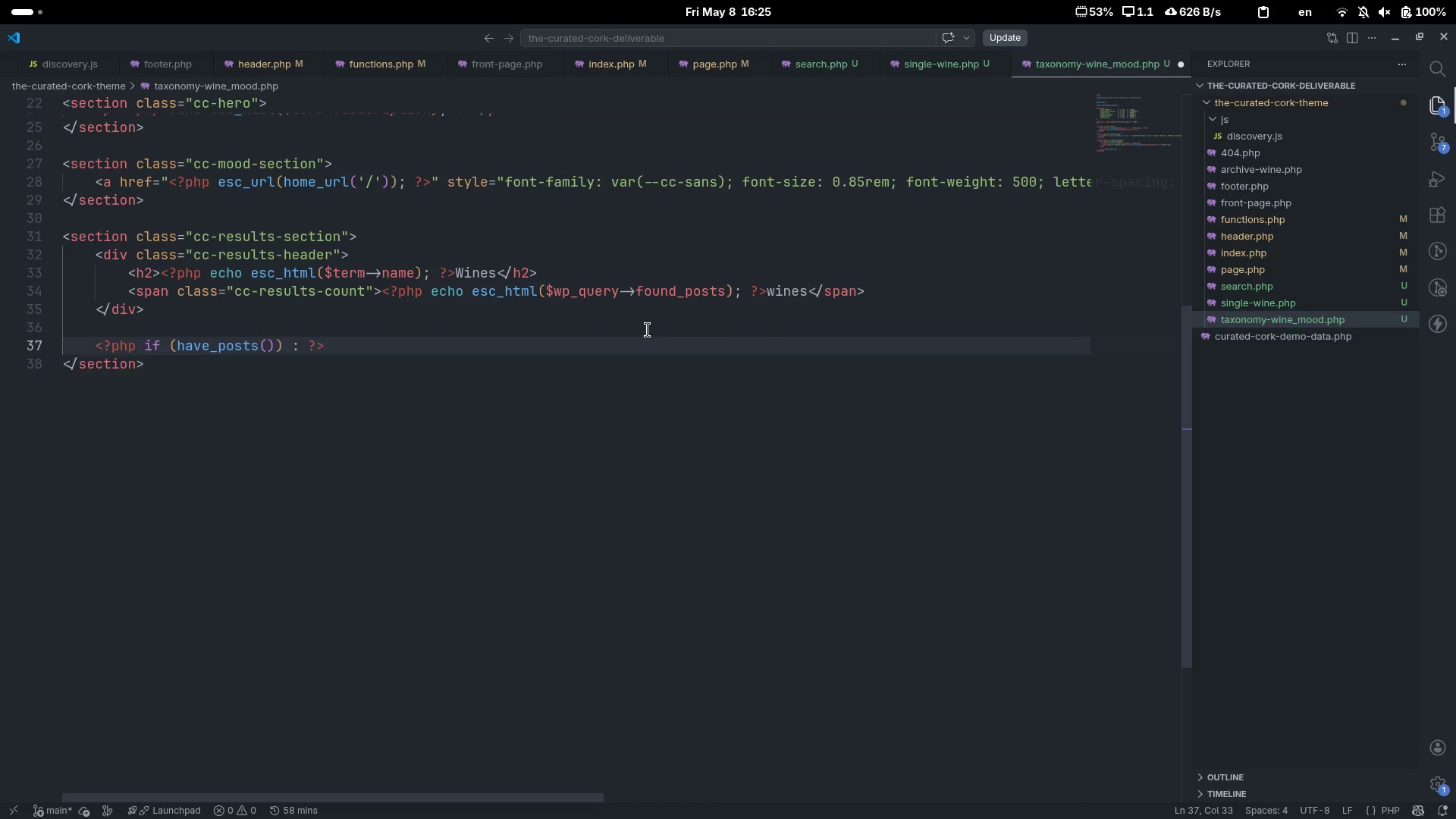 
type(div)
key(Tab)
 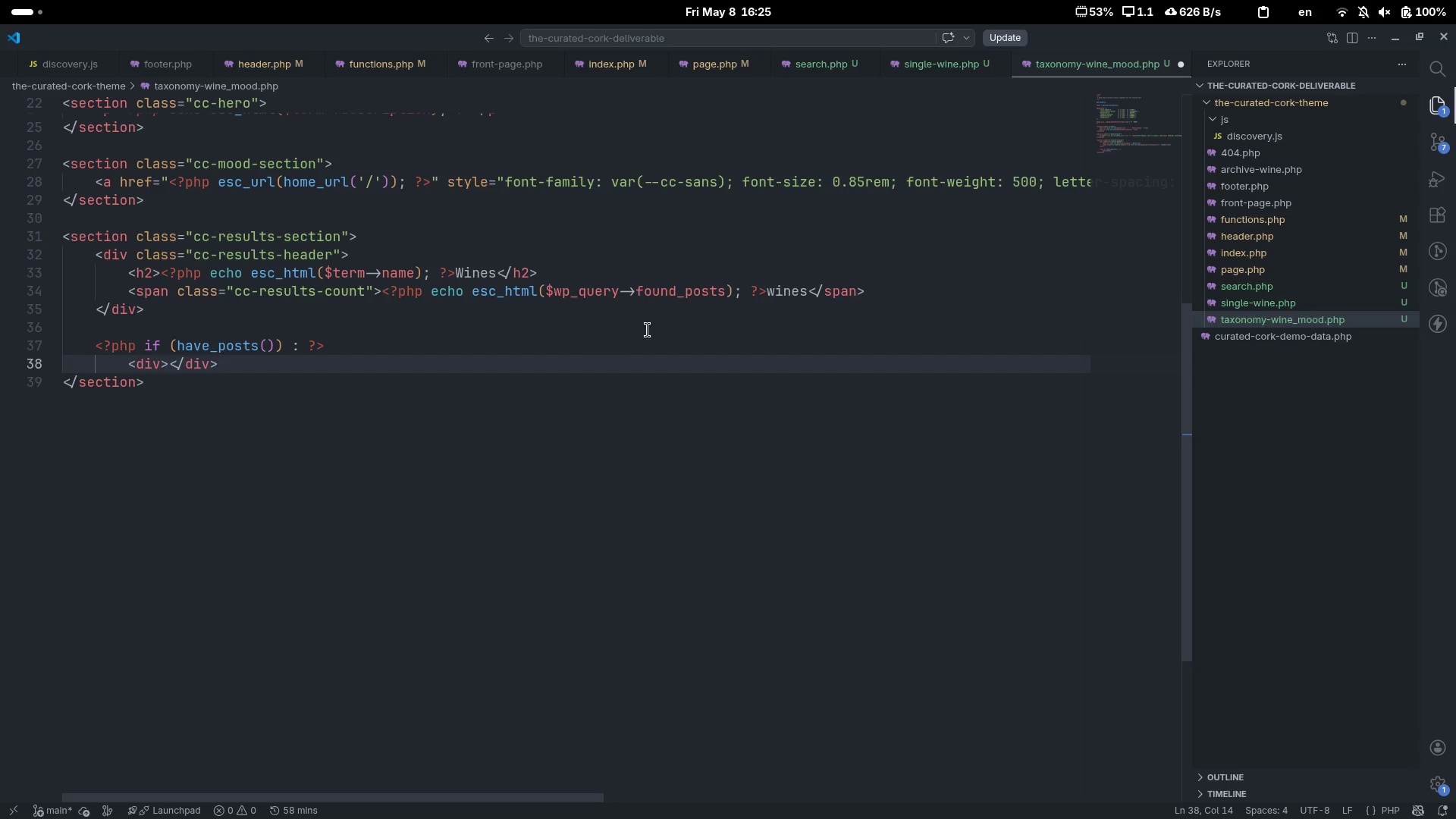 
key(Enter)
 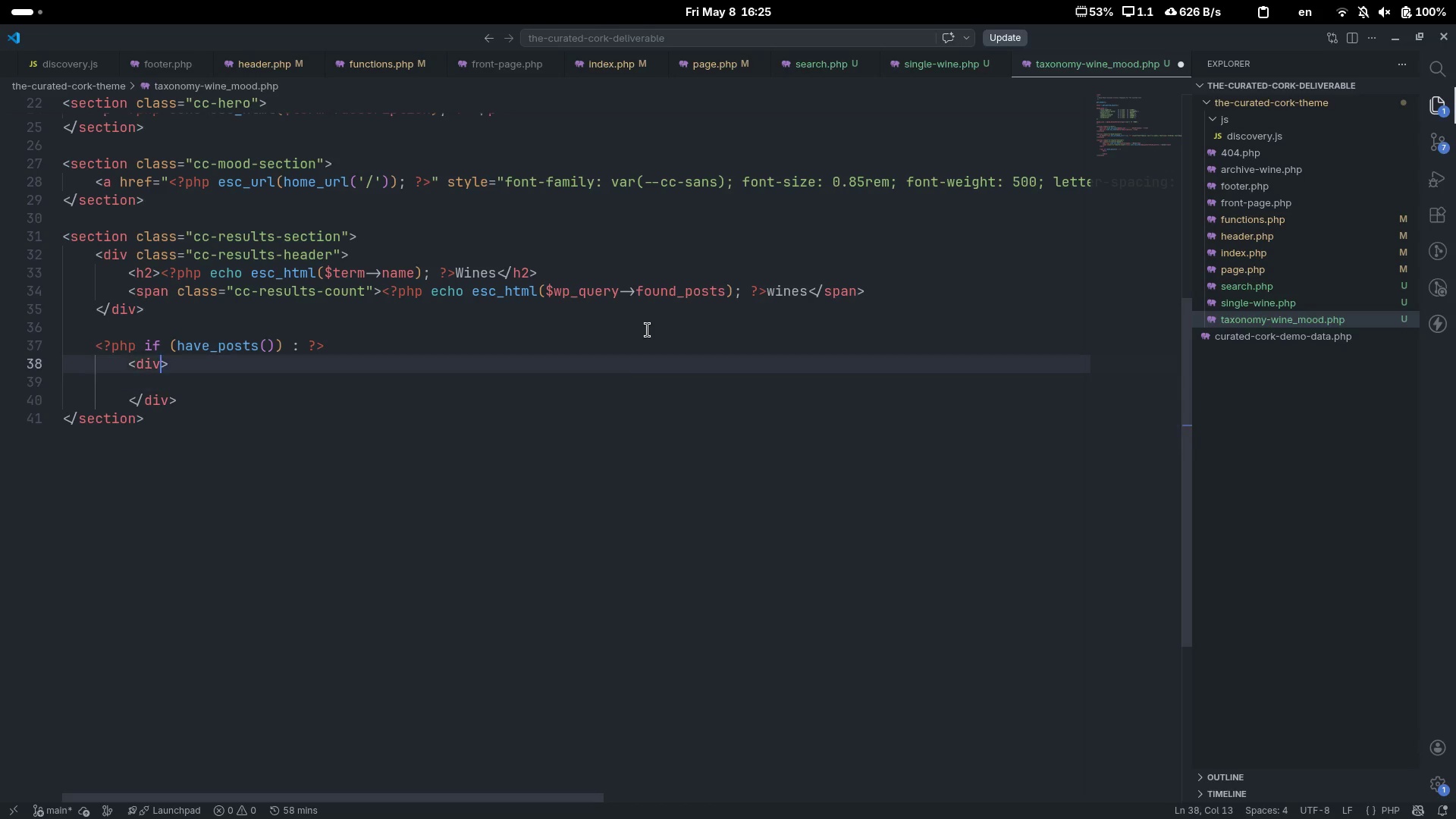 
key(ArrowUp)
 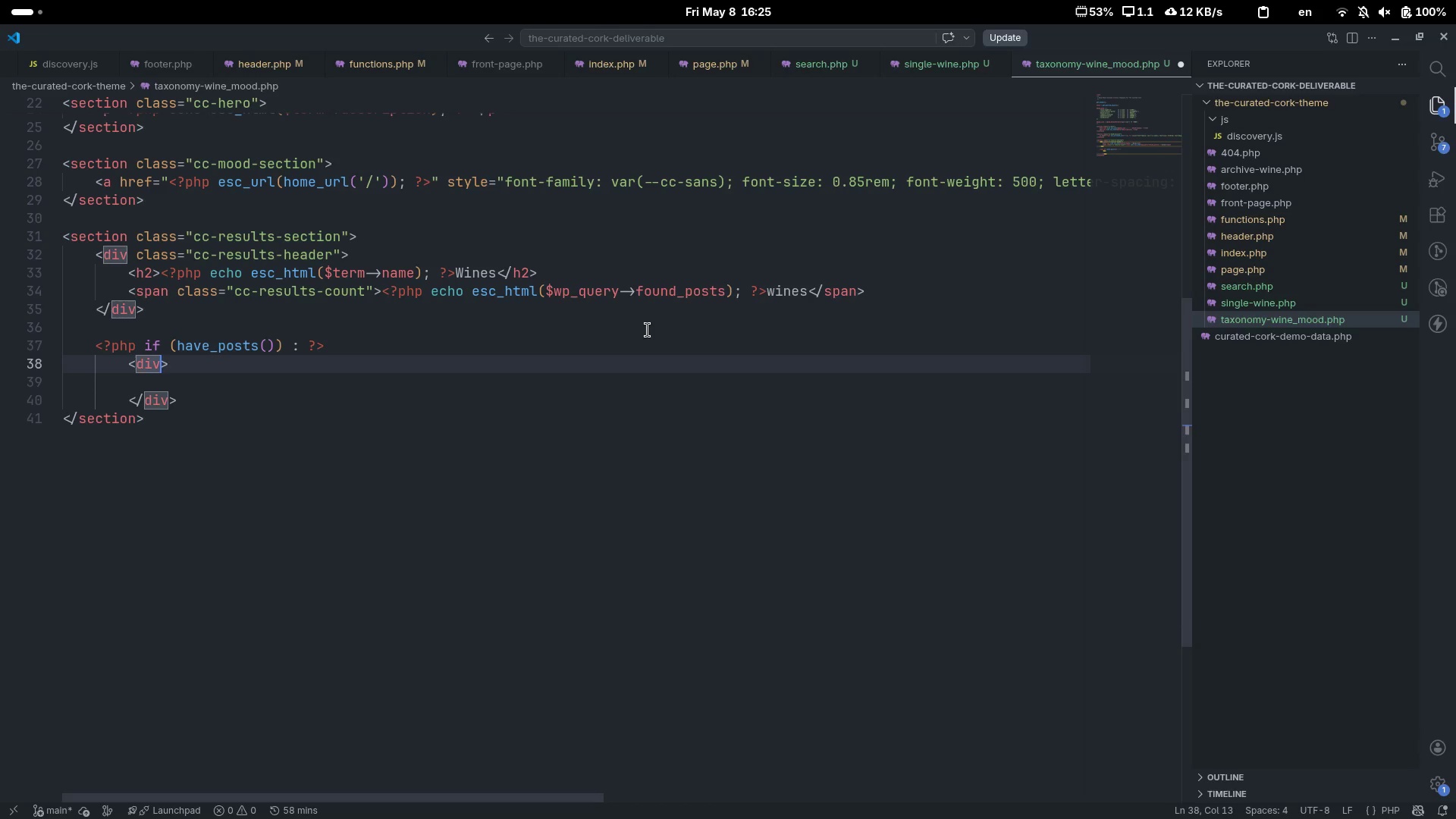 
type( l)
key(Backspace)
type(clas)
key(Tab)
type(="")
 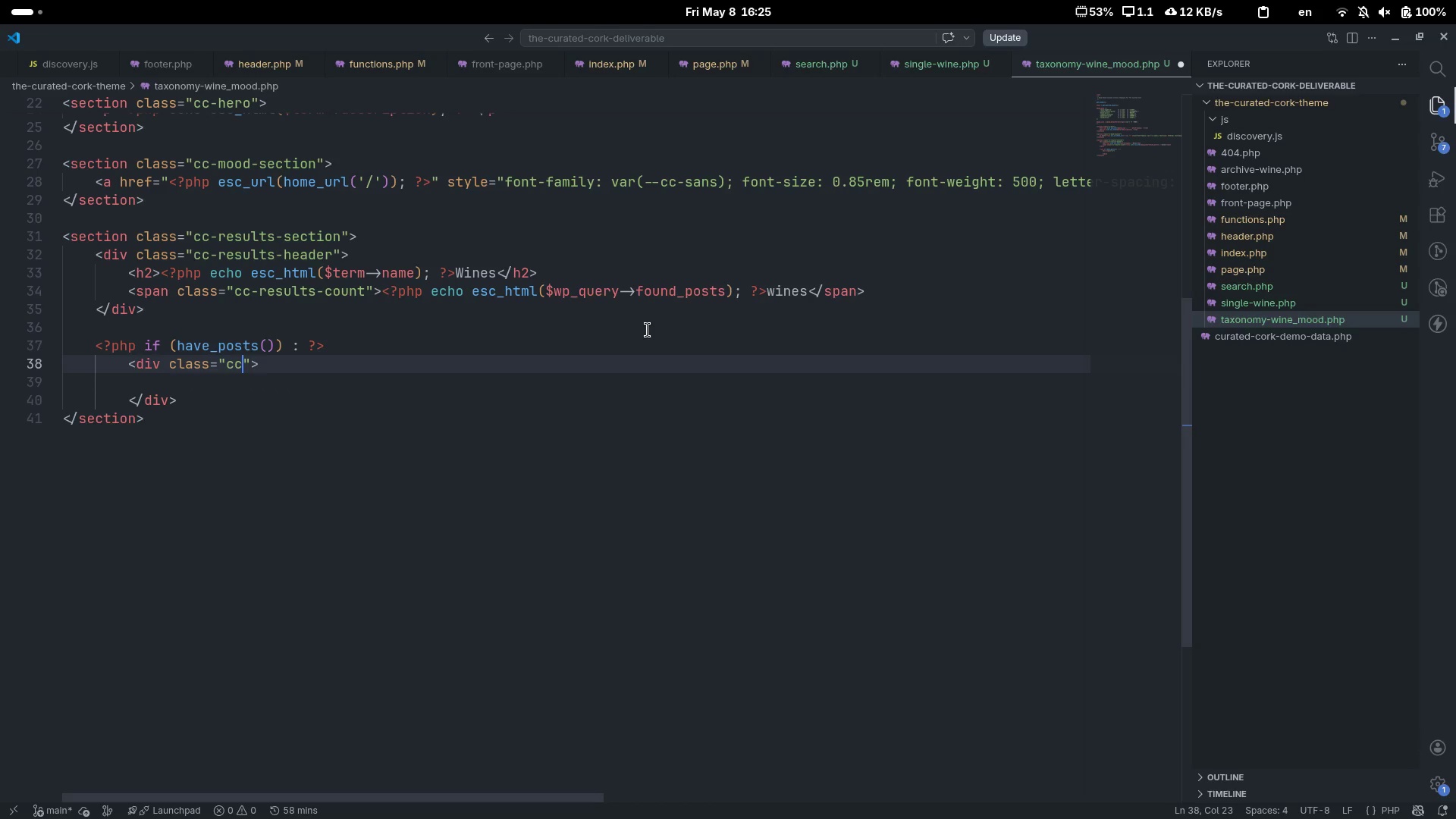 
 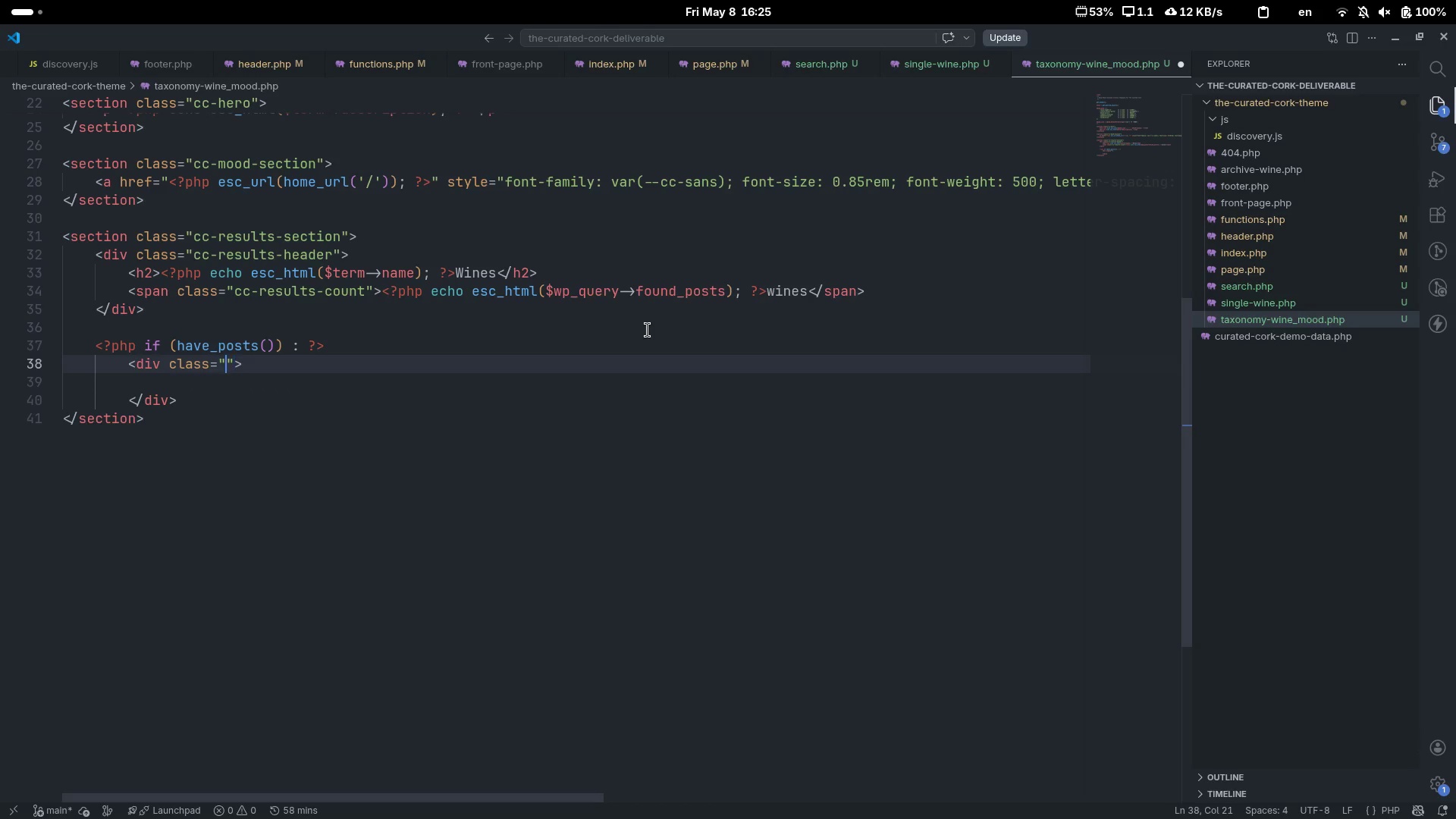 
key(ArrowLeft)
 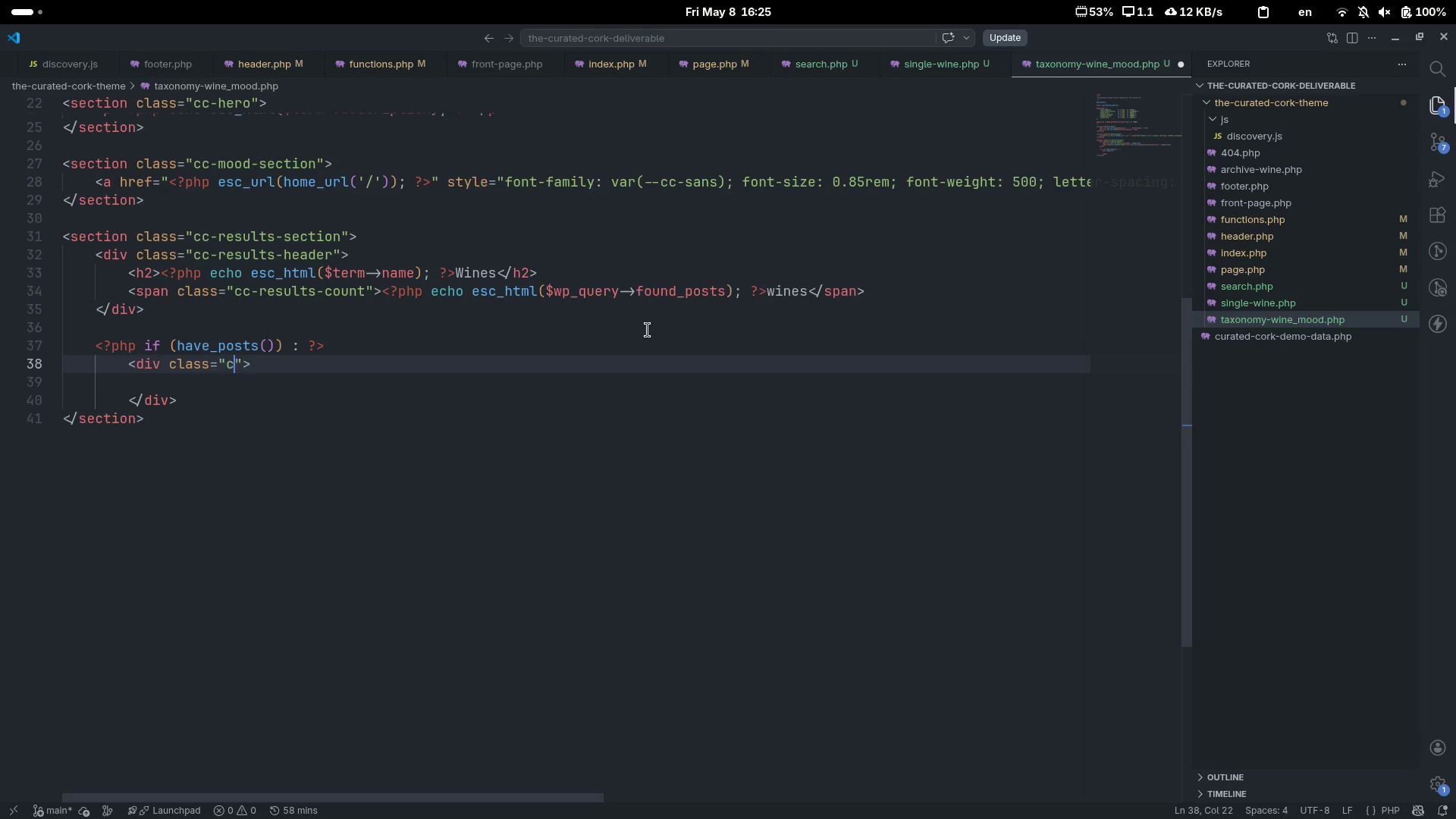 
type(cc-wine-grid)
 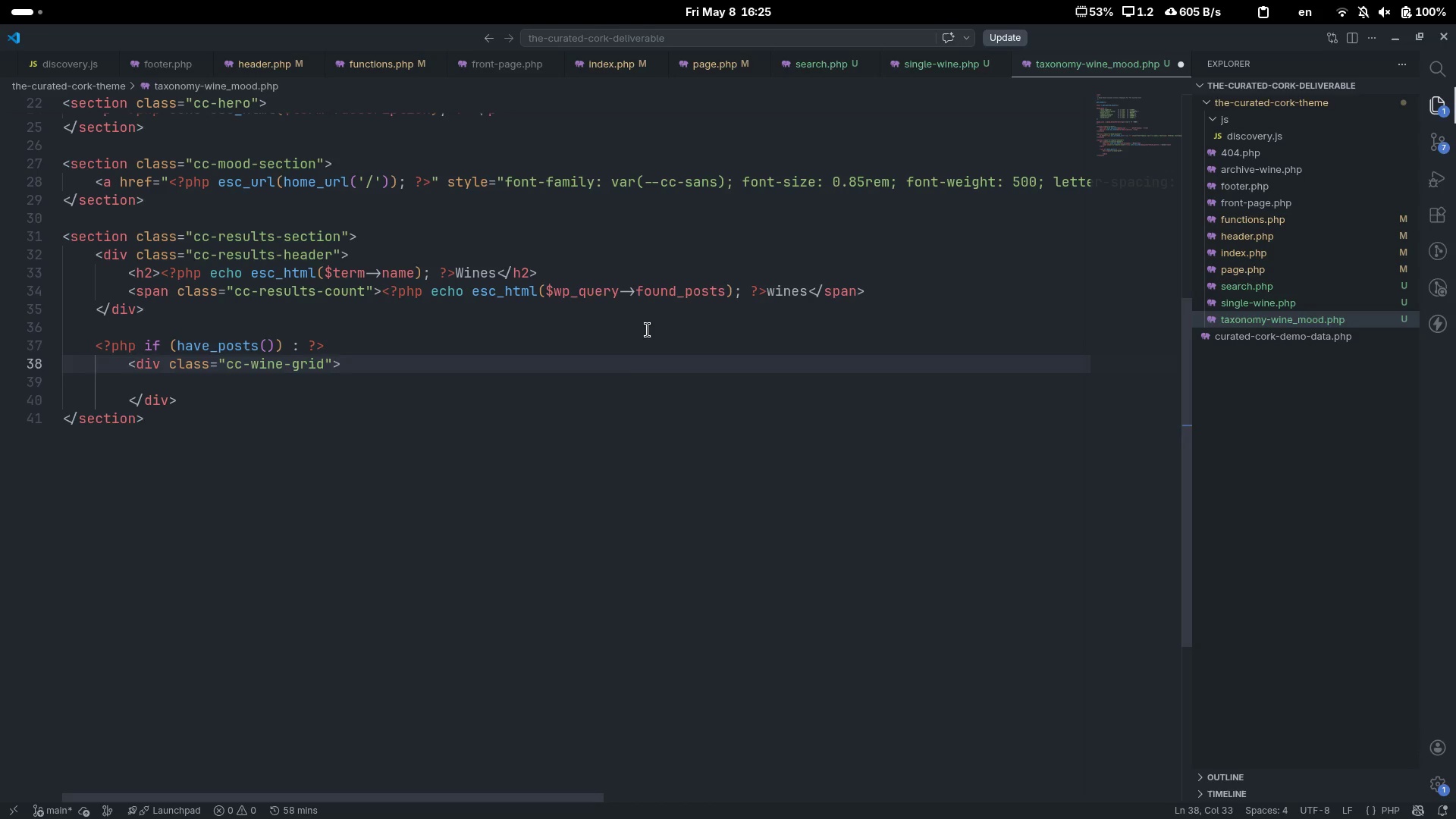 
key(ArrowDown)
 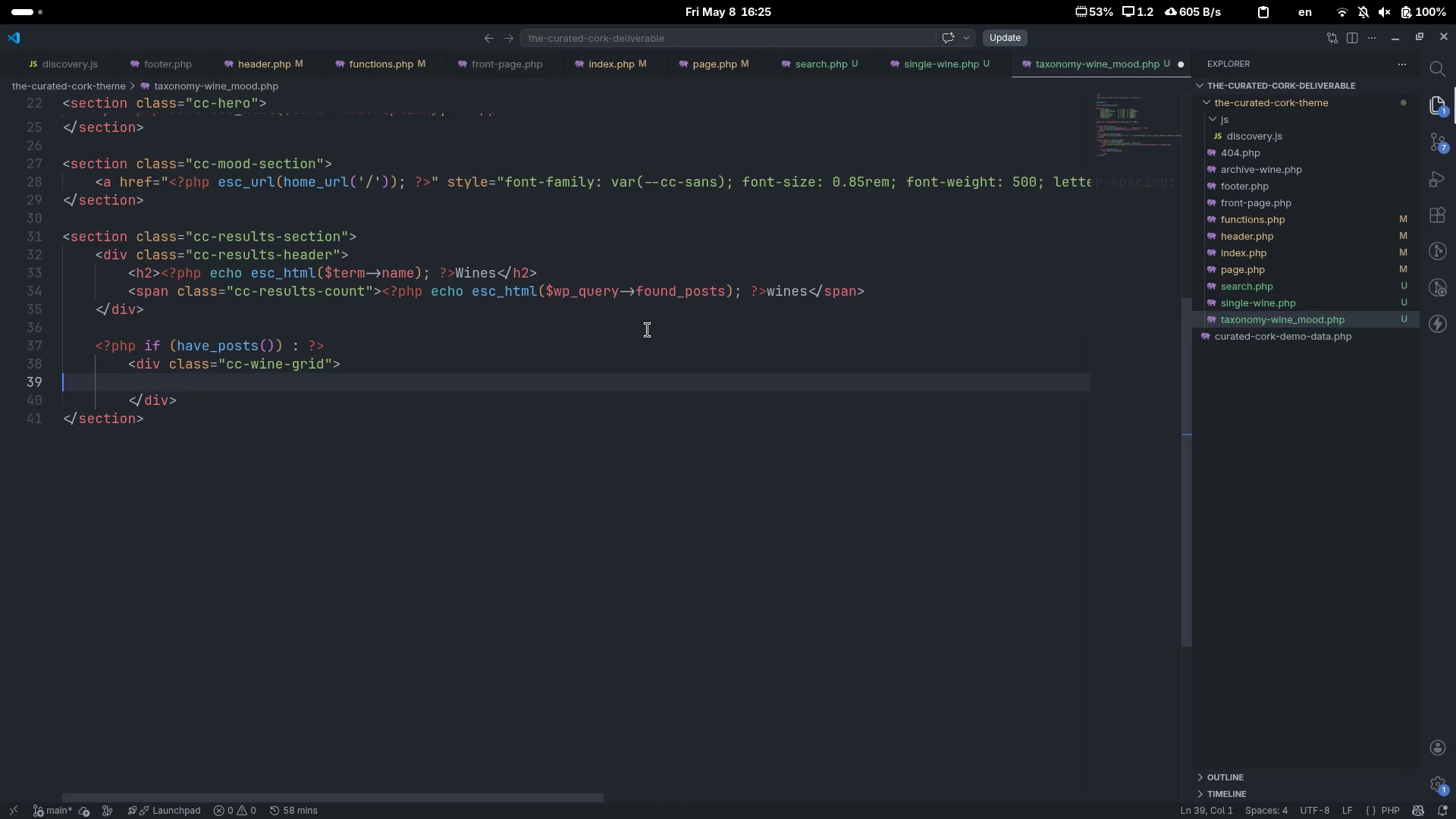 
key(Tab)
 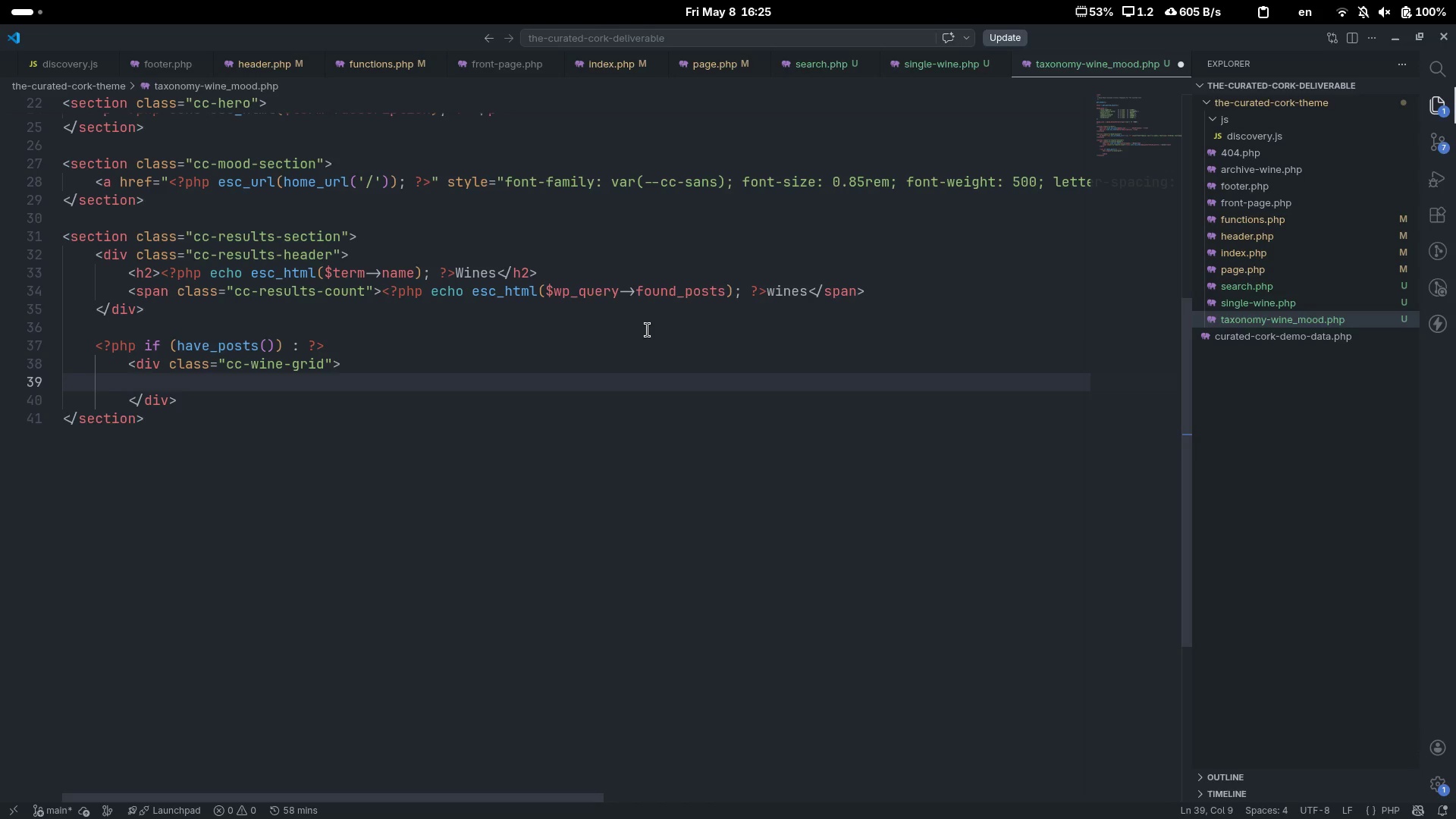 
key(Tab)
 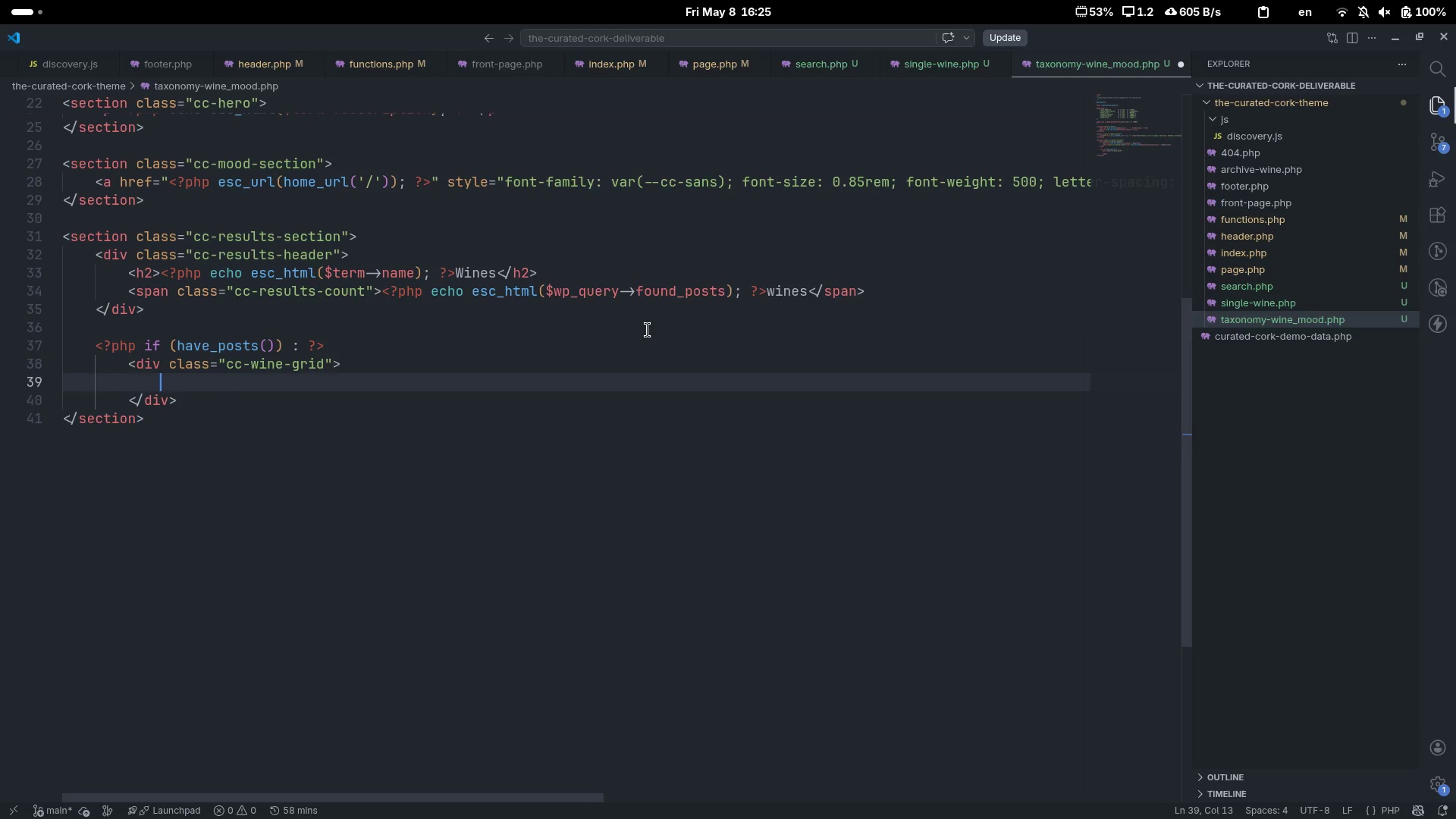 
key(Shift+Comma)
 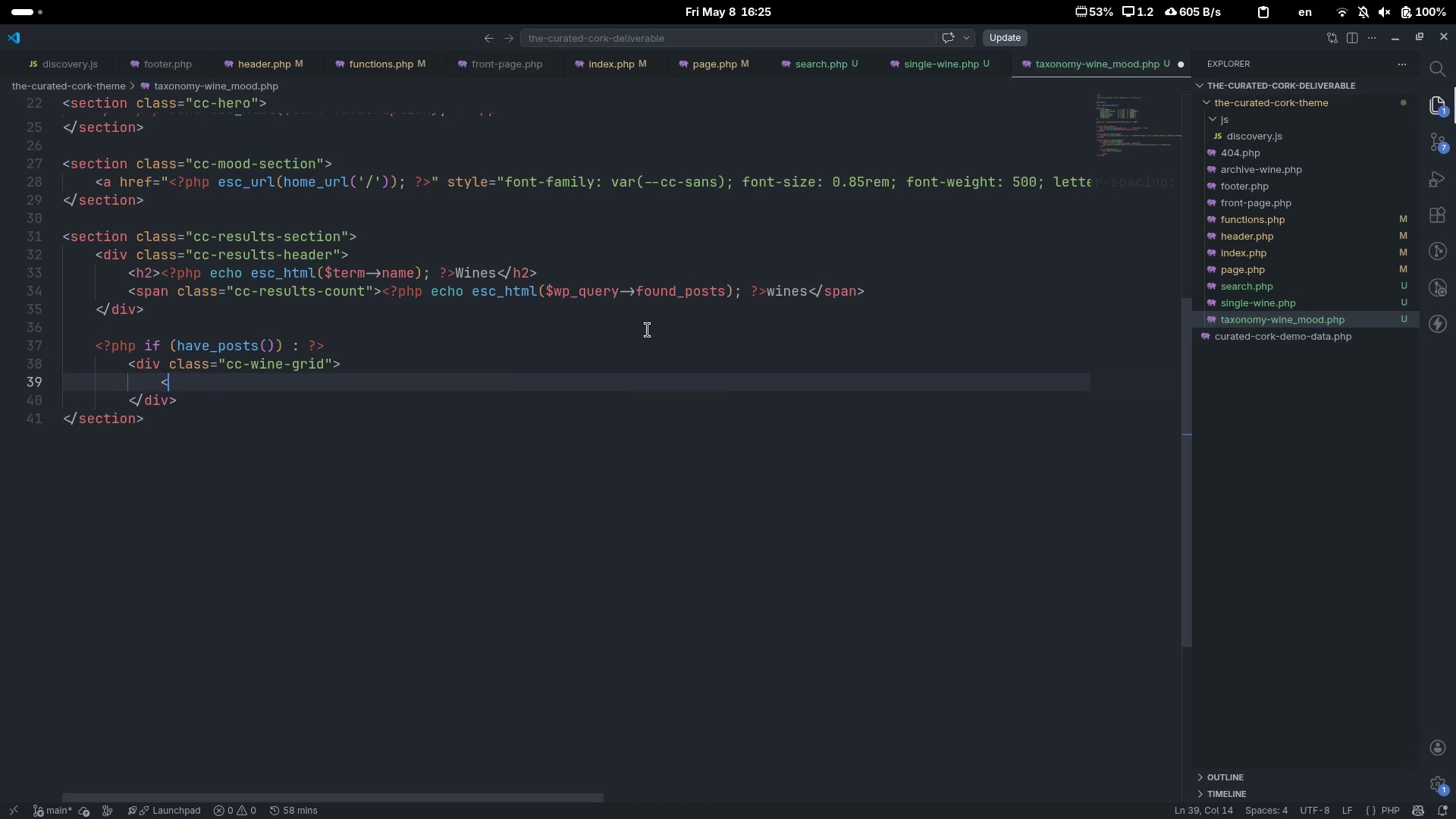 
key(Shift+Slash)
 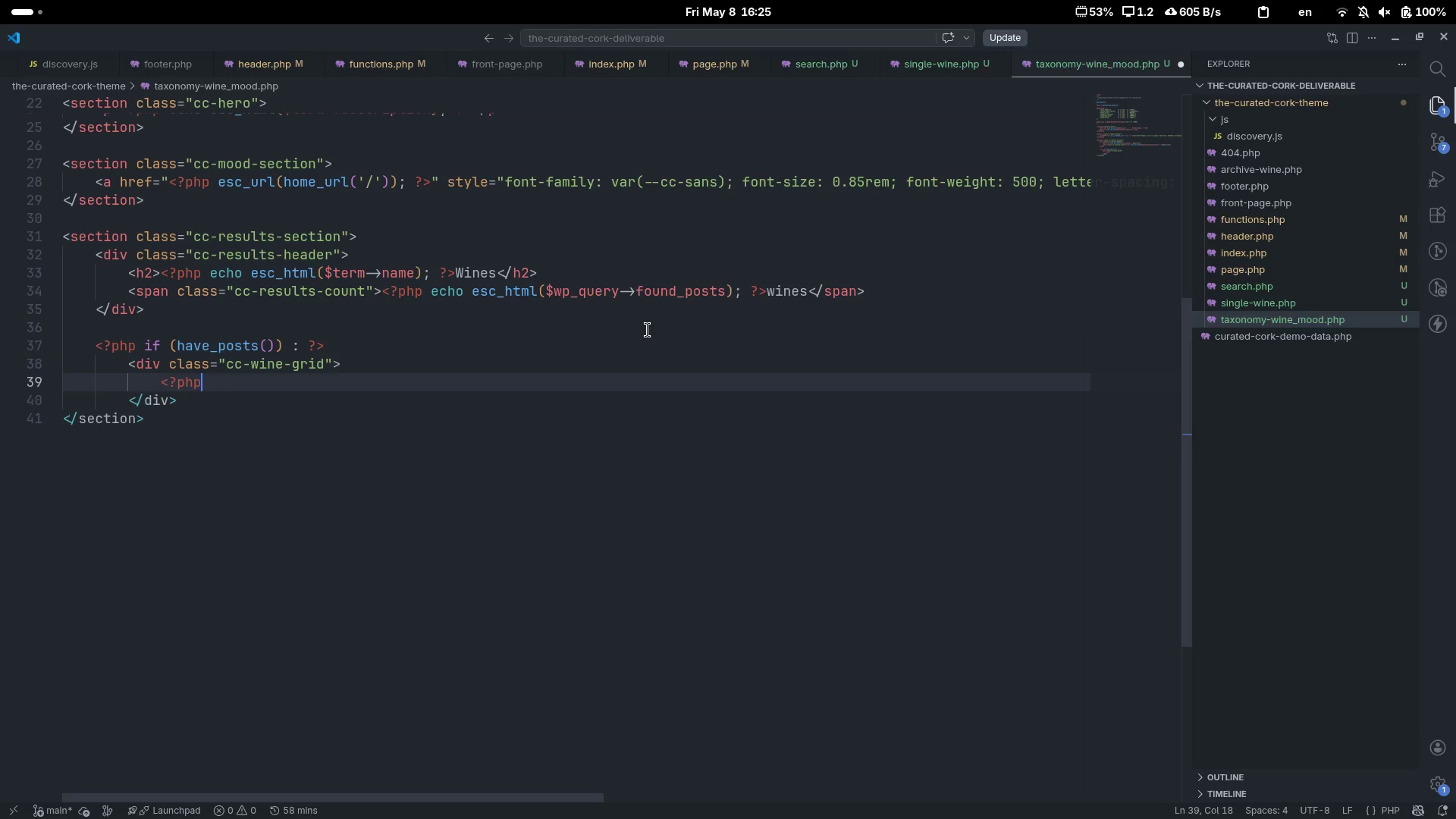 
key(Tab)
 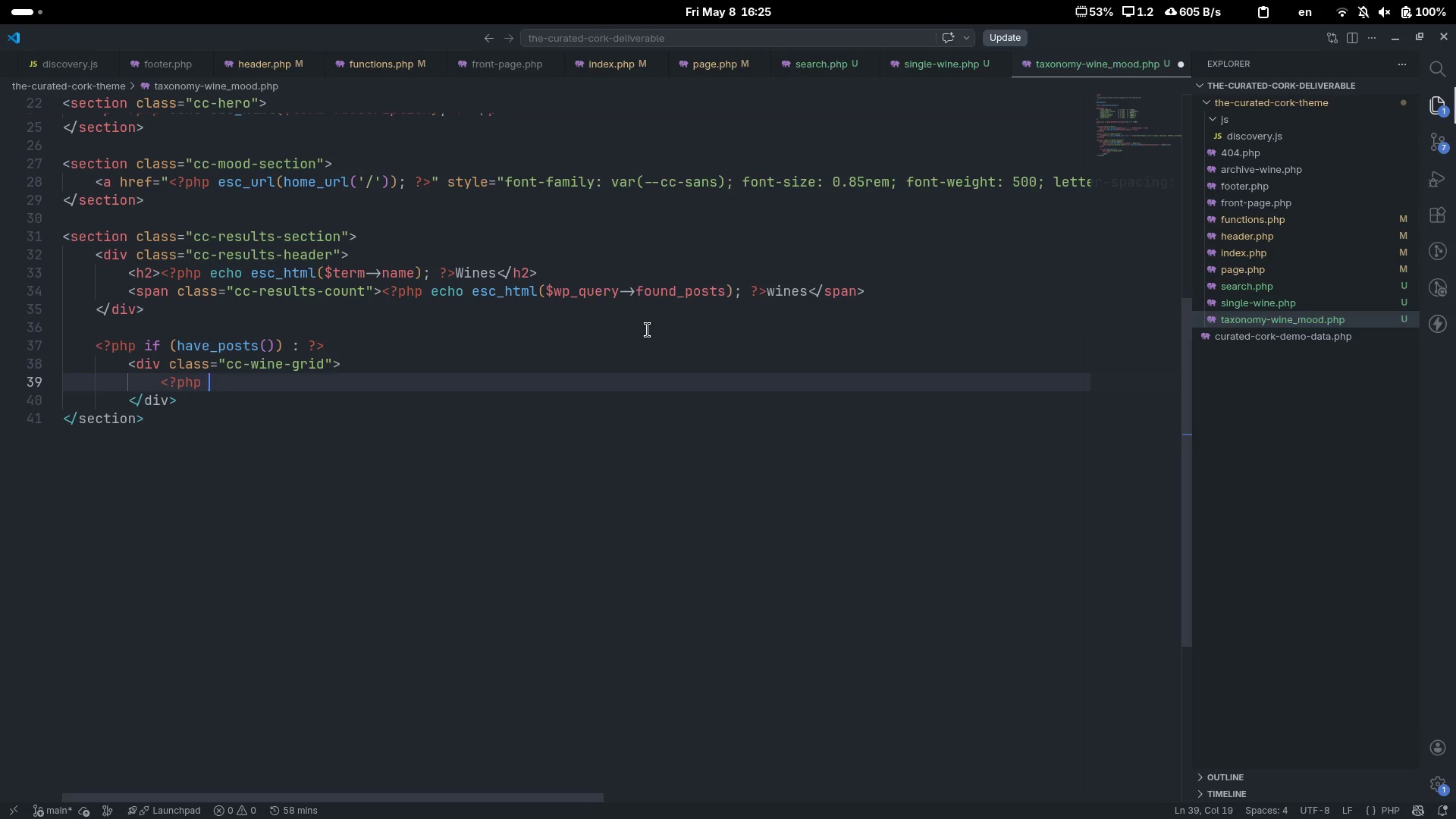 
key(Space)
 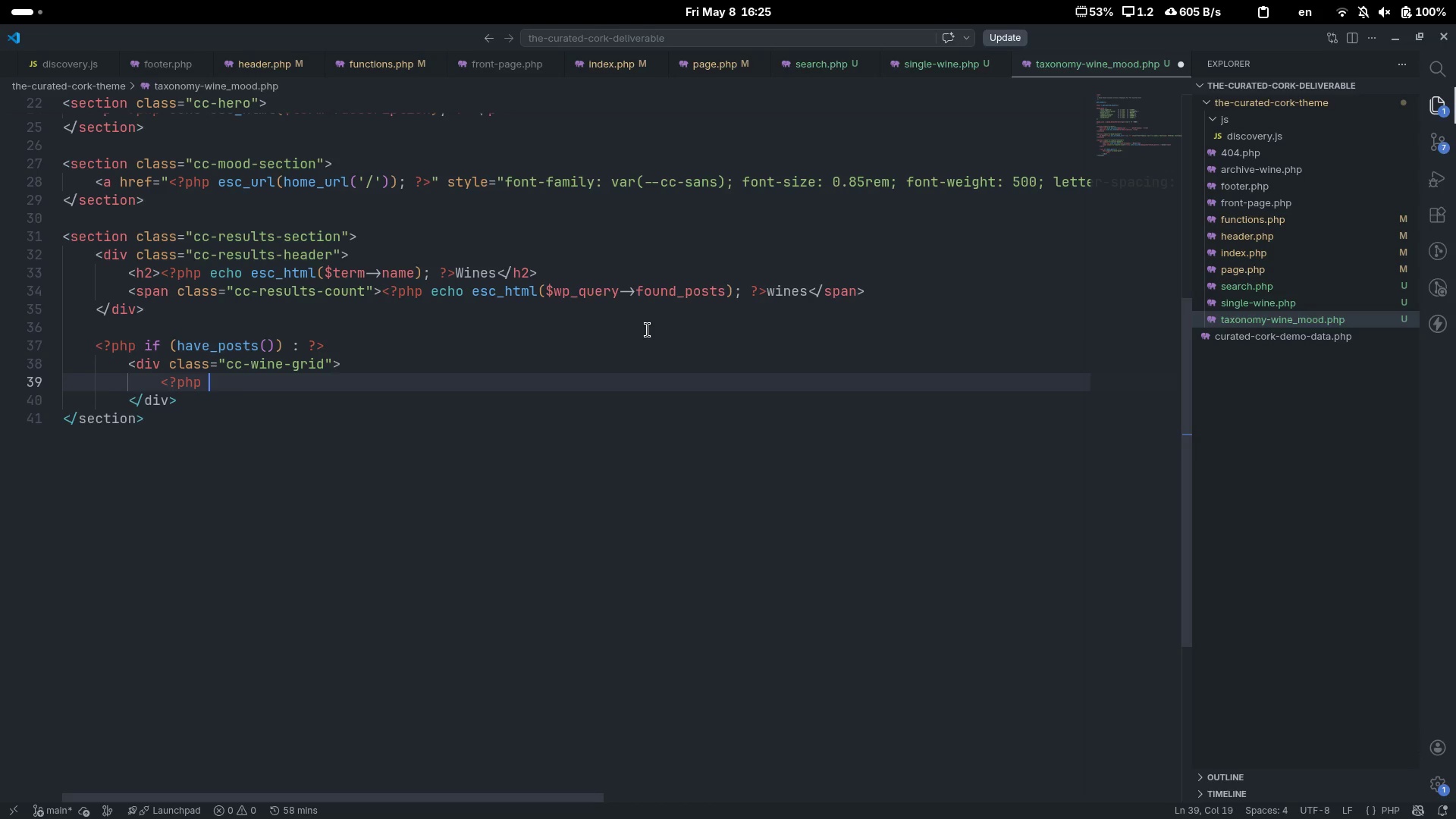 
key(Shift+Slash)
 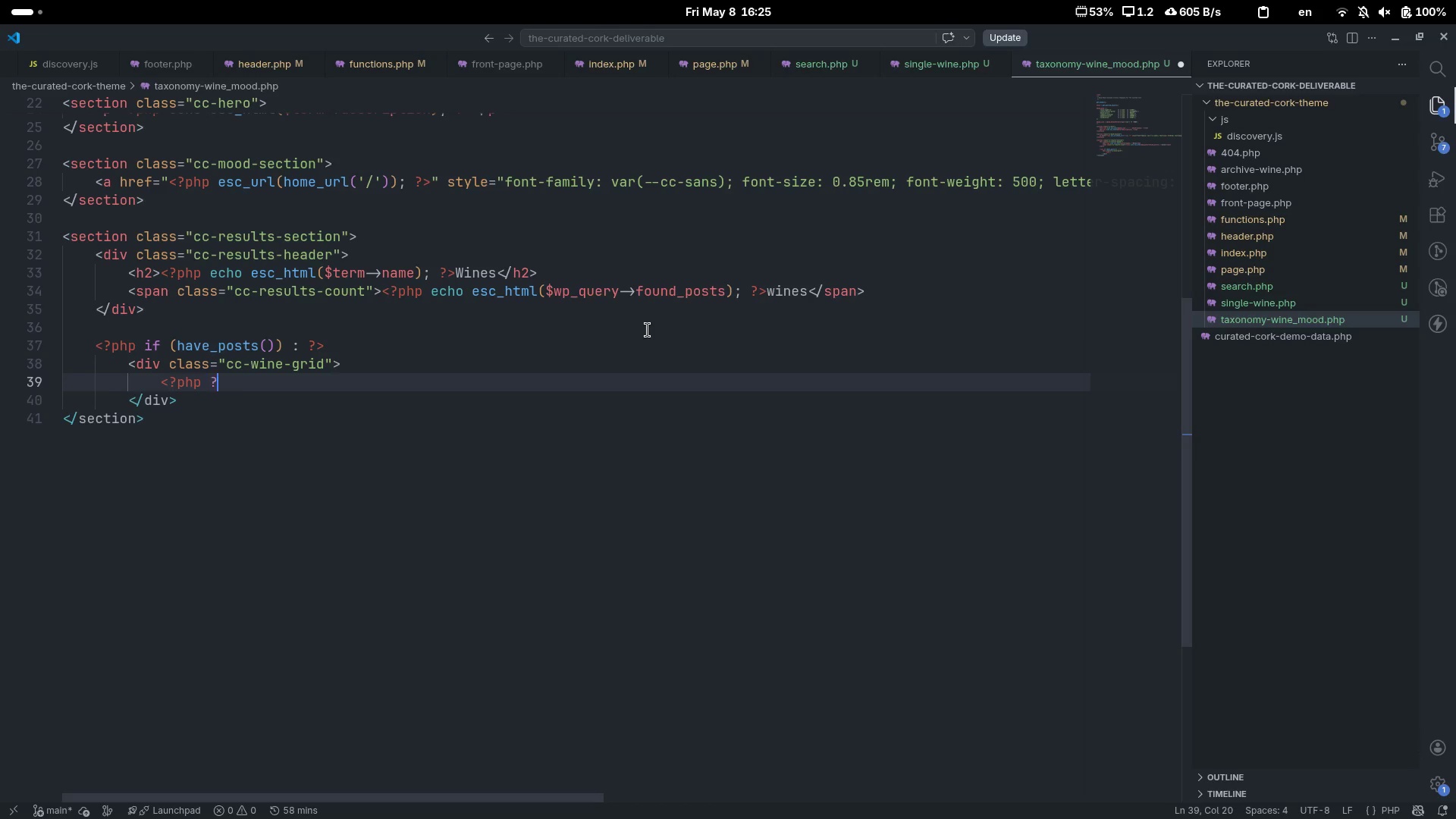 
key(Shift+Period)
 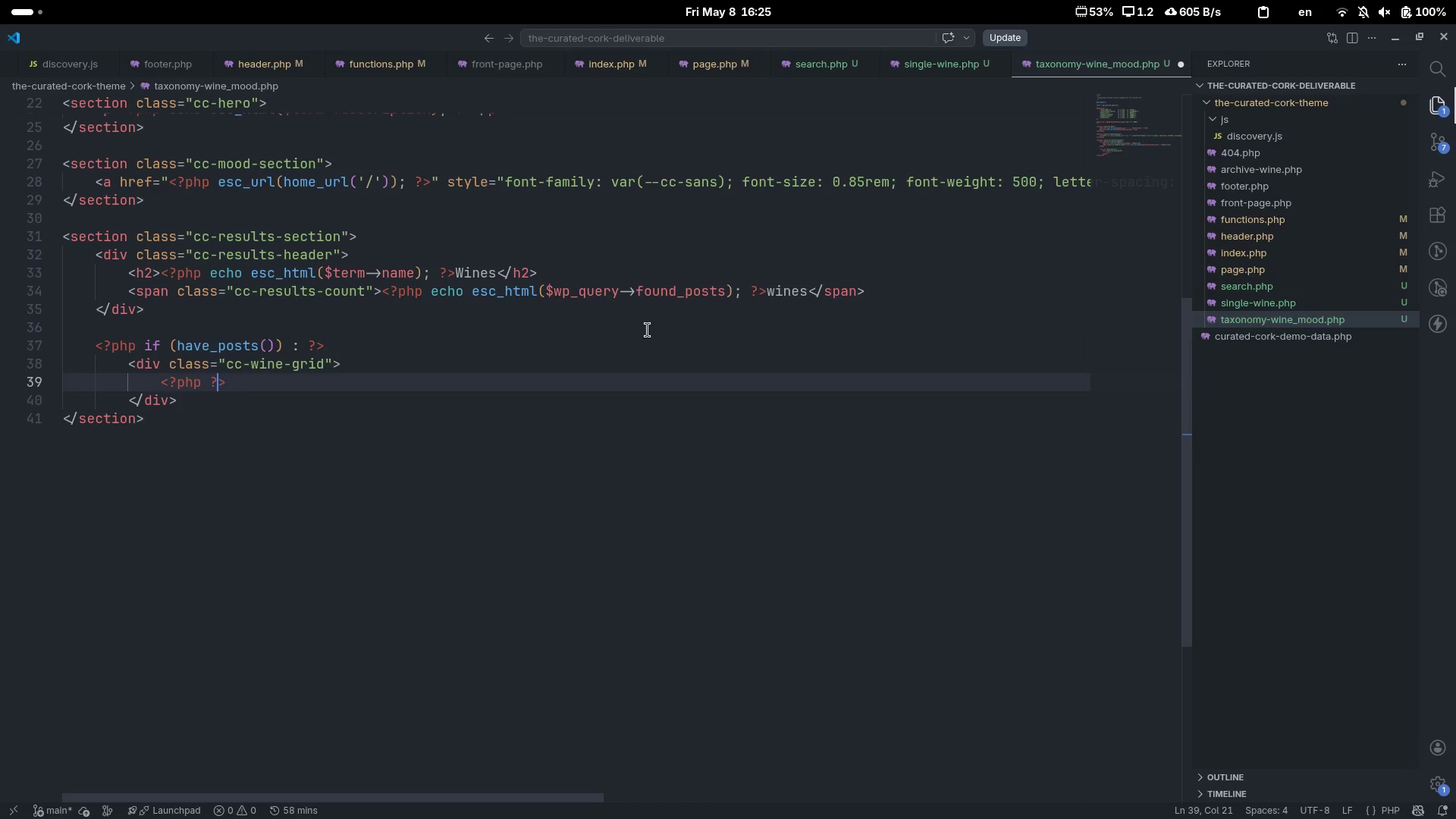 
key(ArrowLeft)
 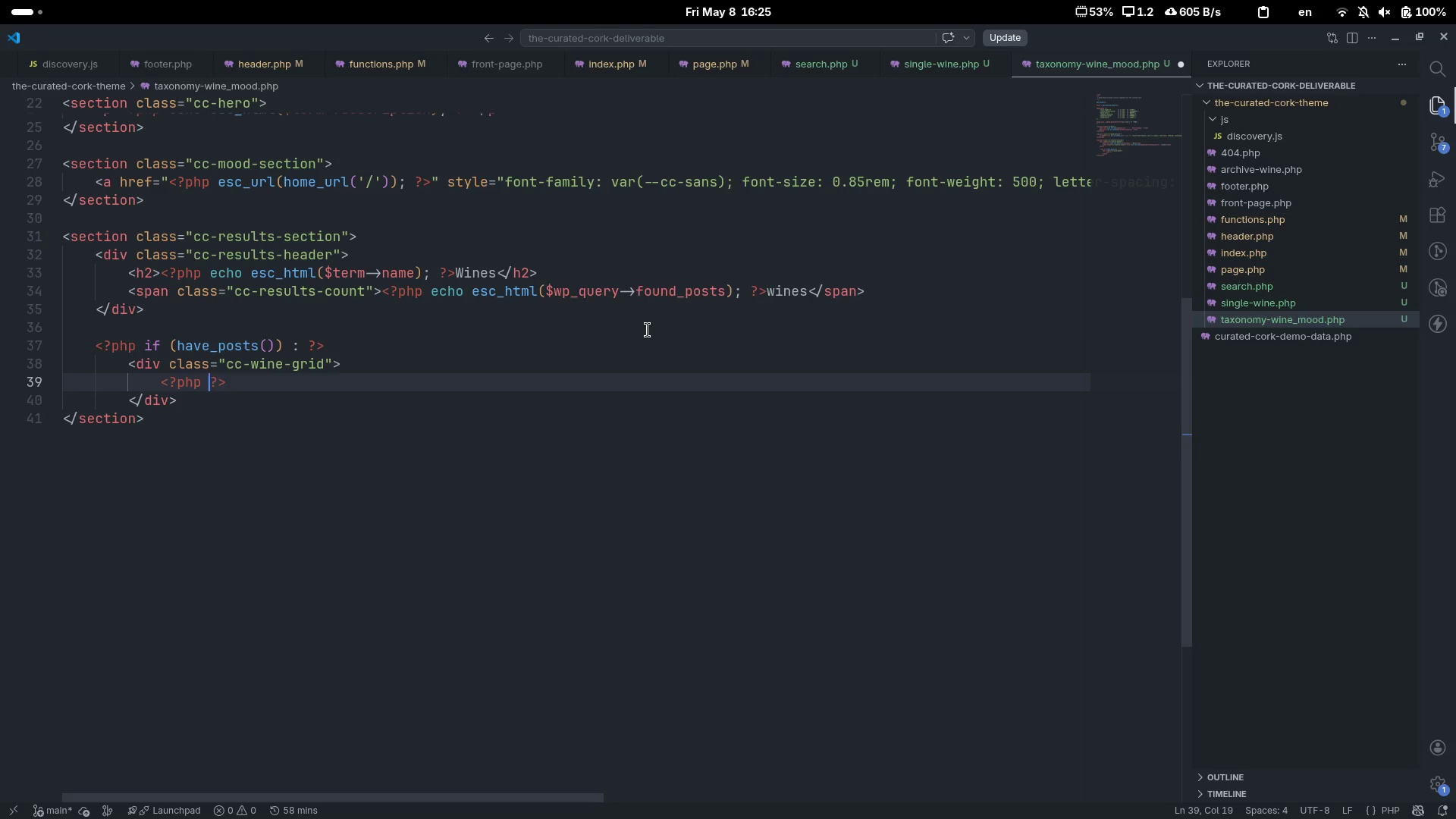 
key(ArrowLeft)
 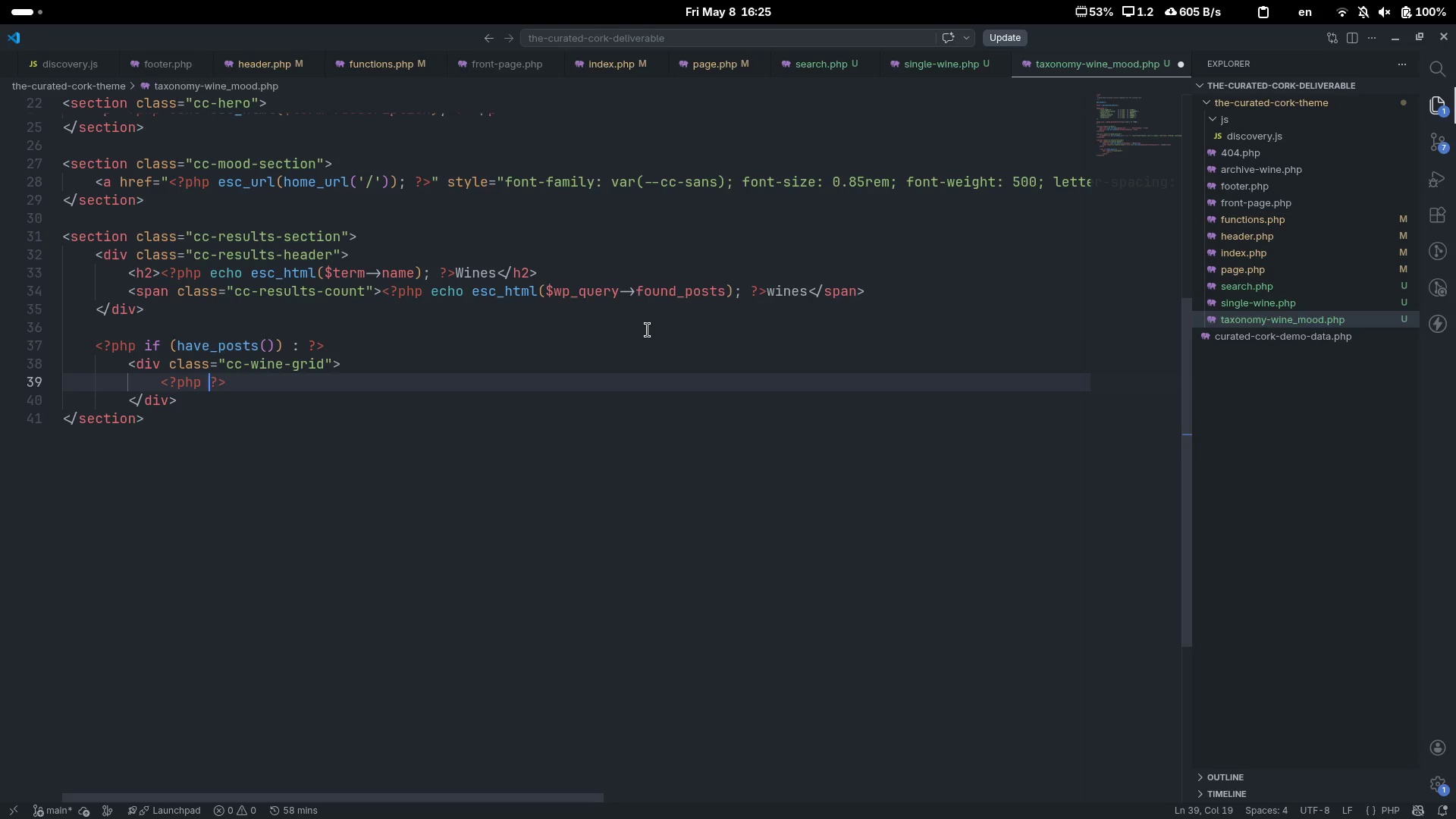 
key(ArrowLeft)
 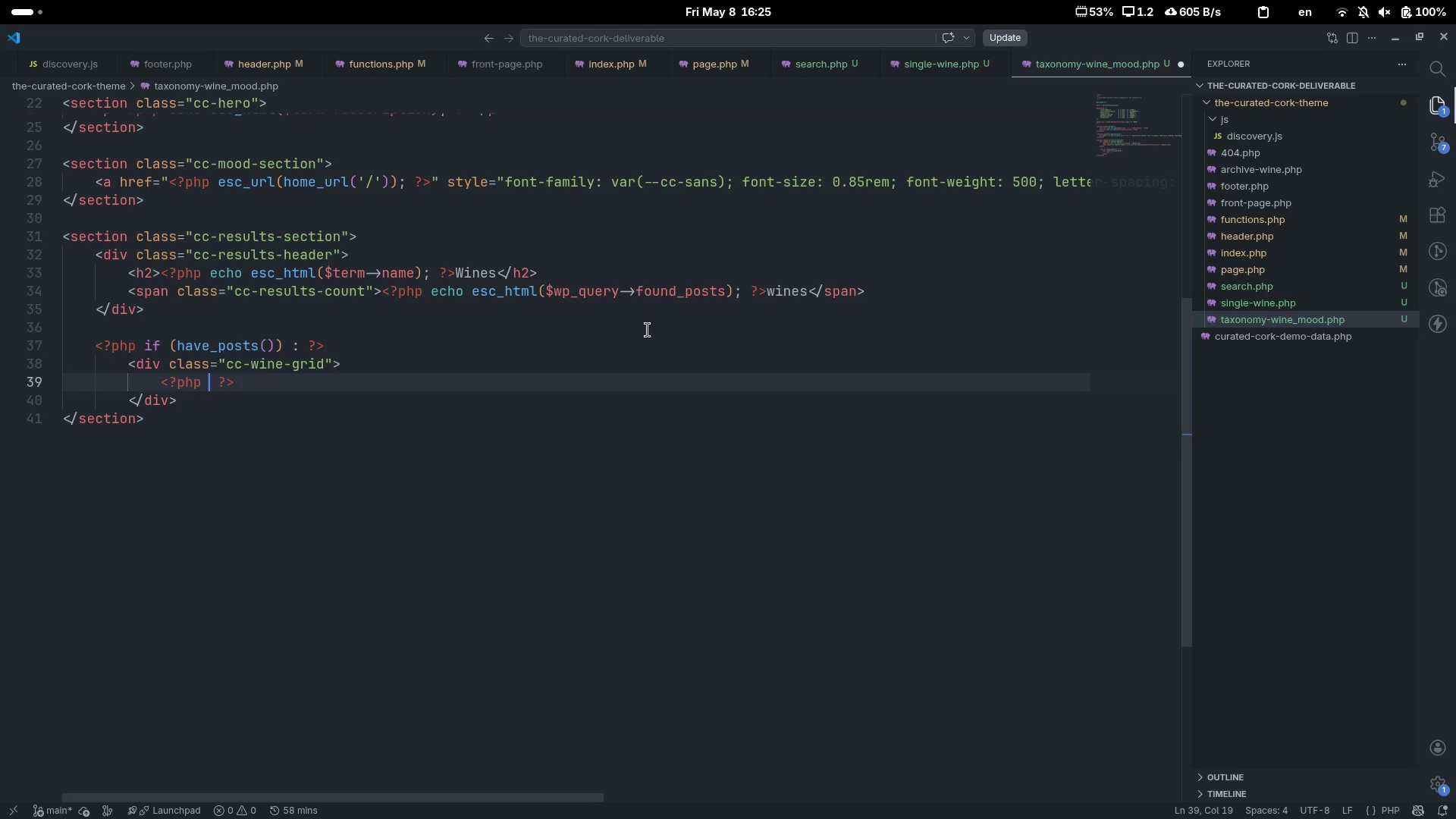 
type( while (have_posts()
 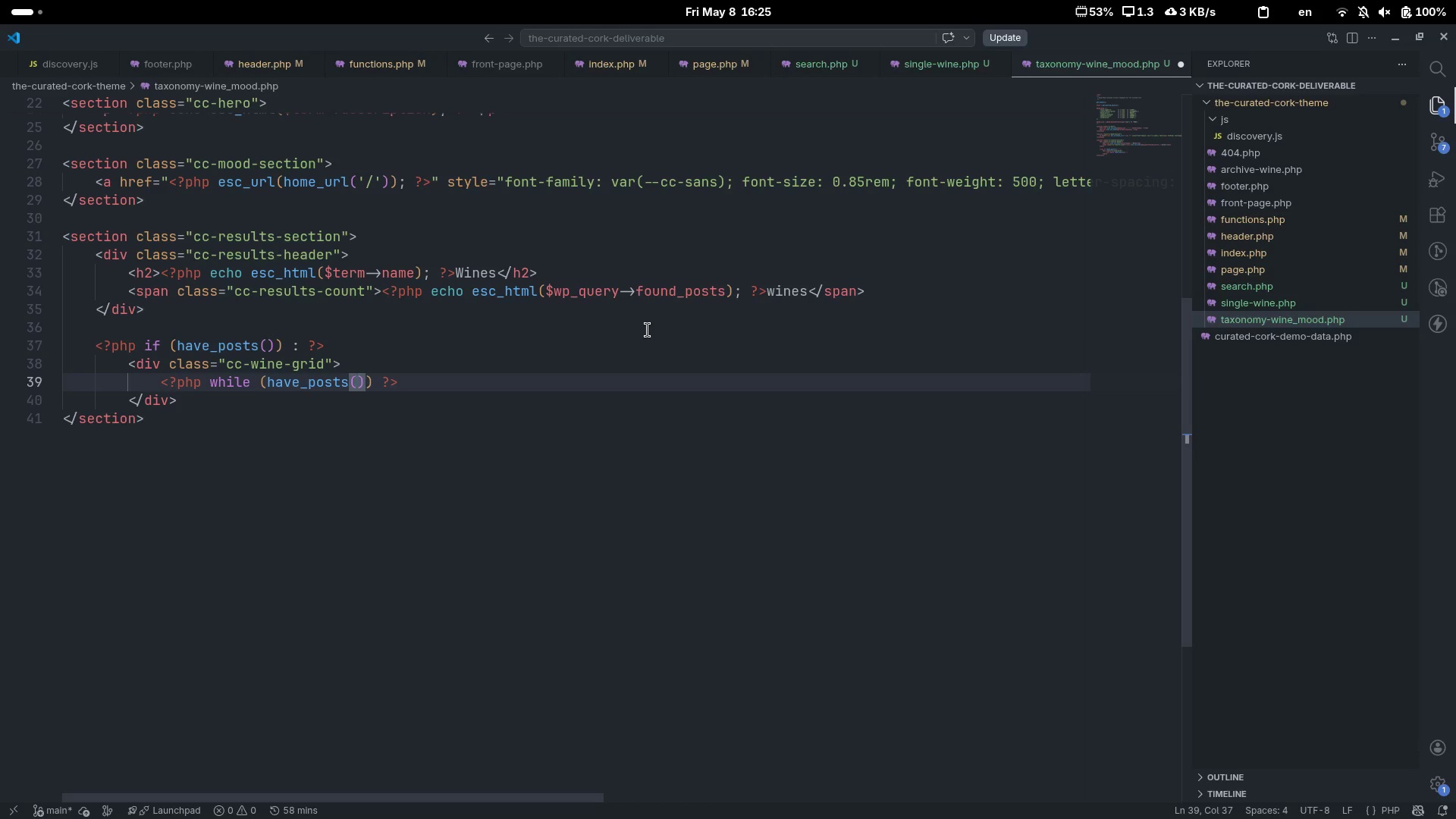 
key(ArrowRight)
 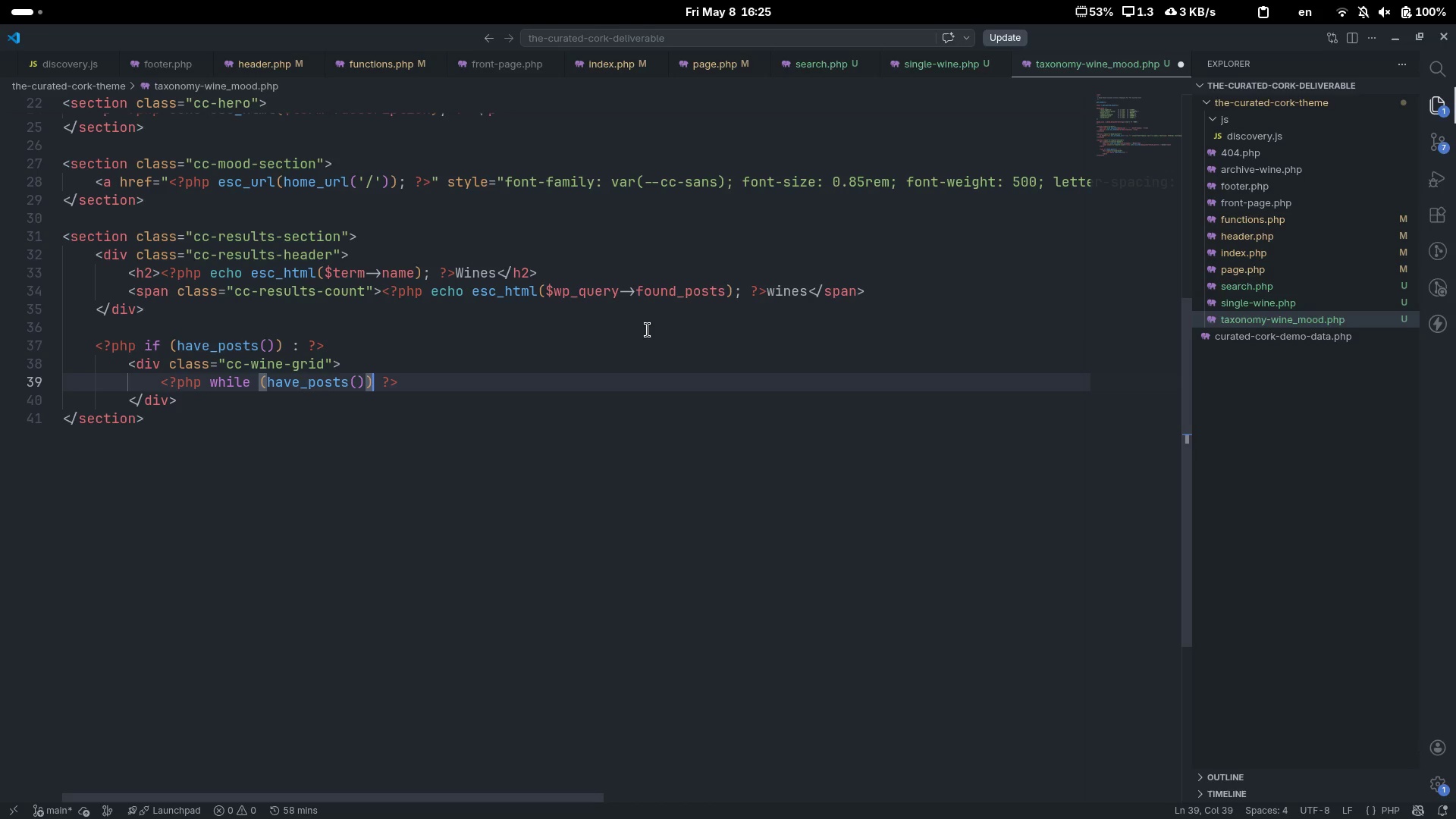 
key(ArrowRight)
 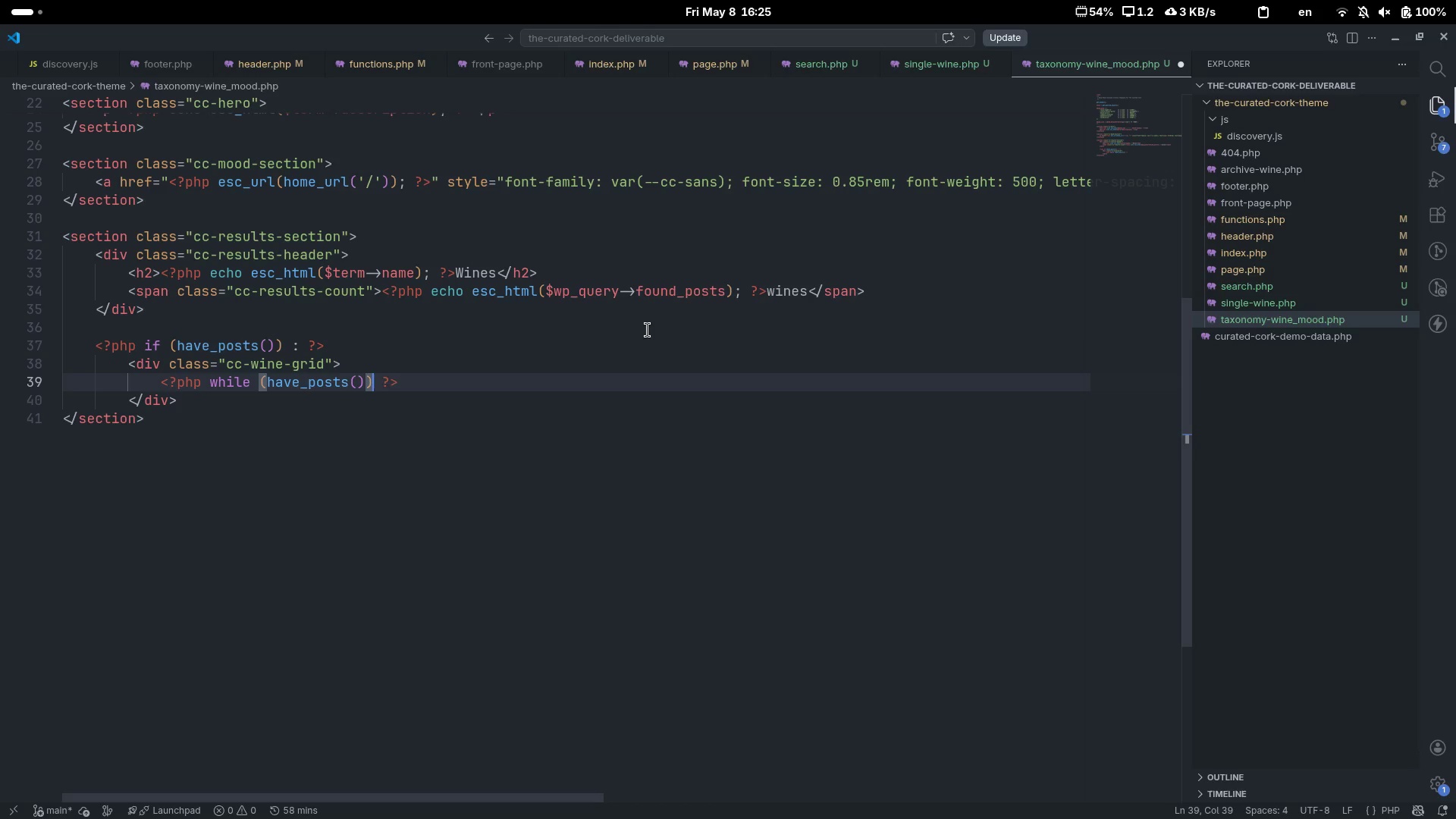 
type(: the_post();[End])
 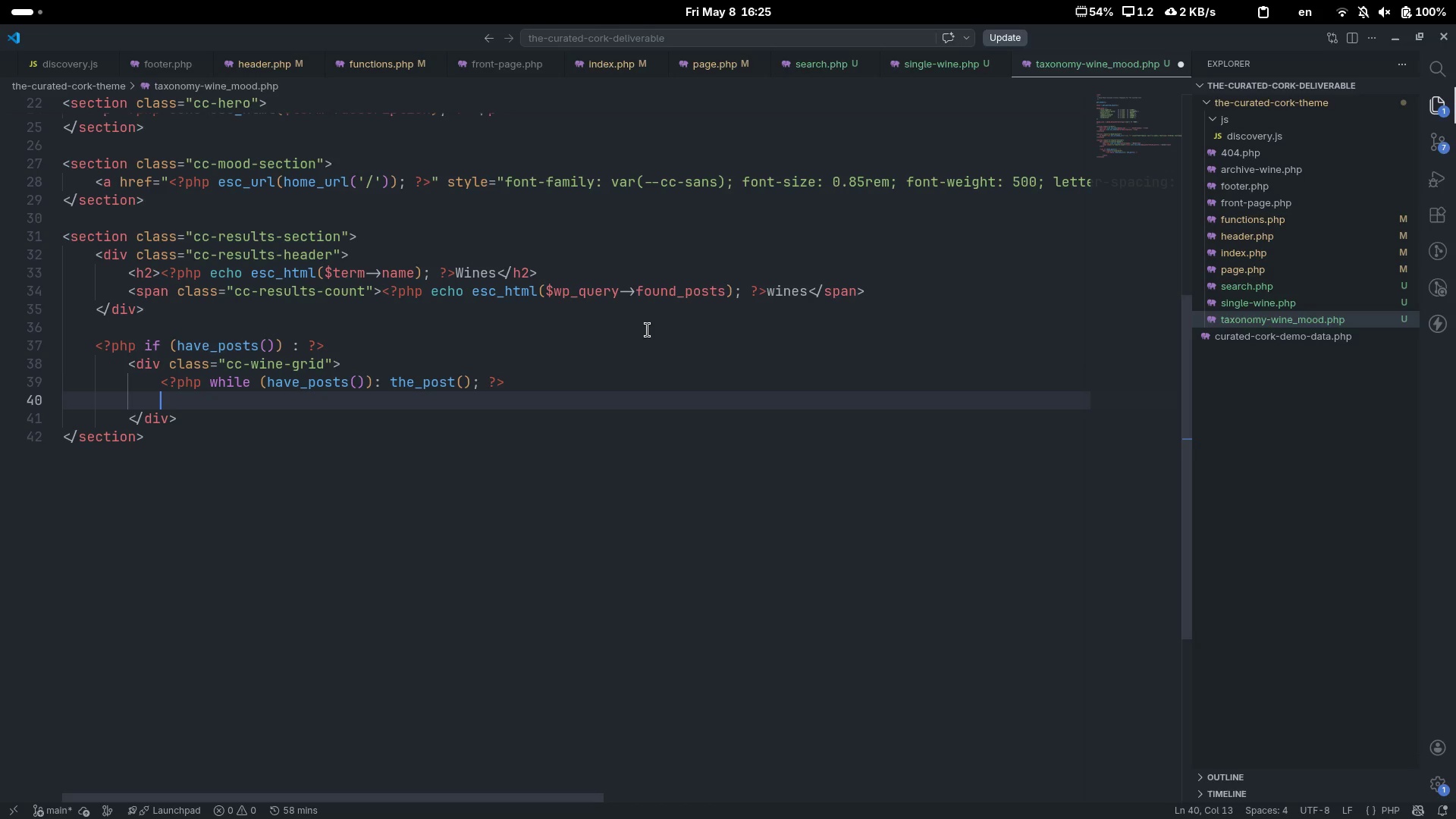 
key(Enter)
 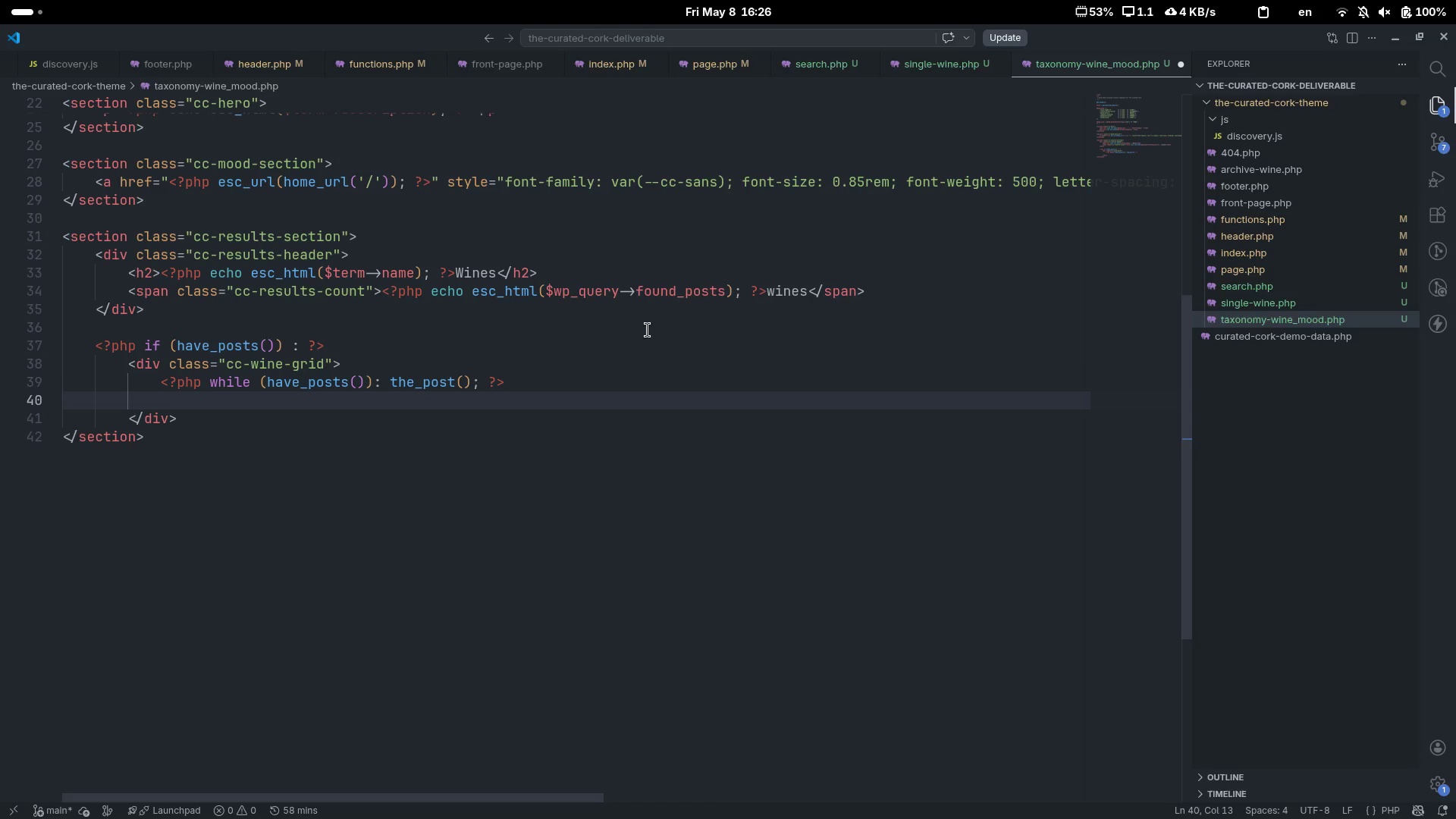 
key(Shift+Comma)
 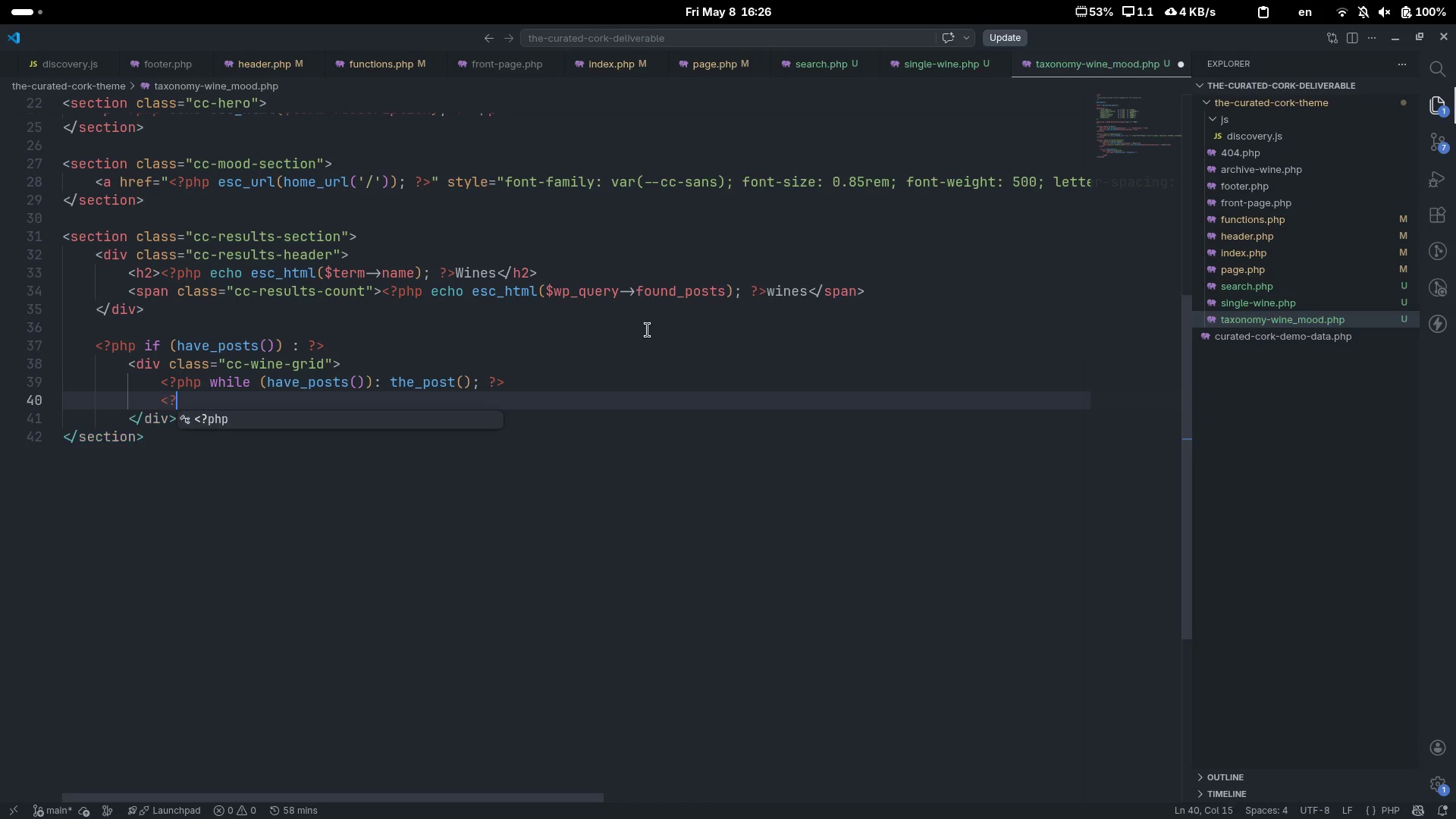 
key(Shift+Slash)
 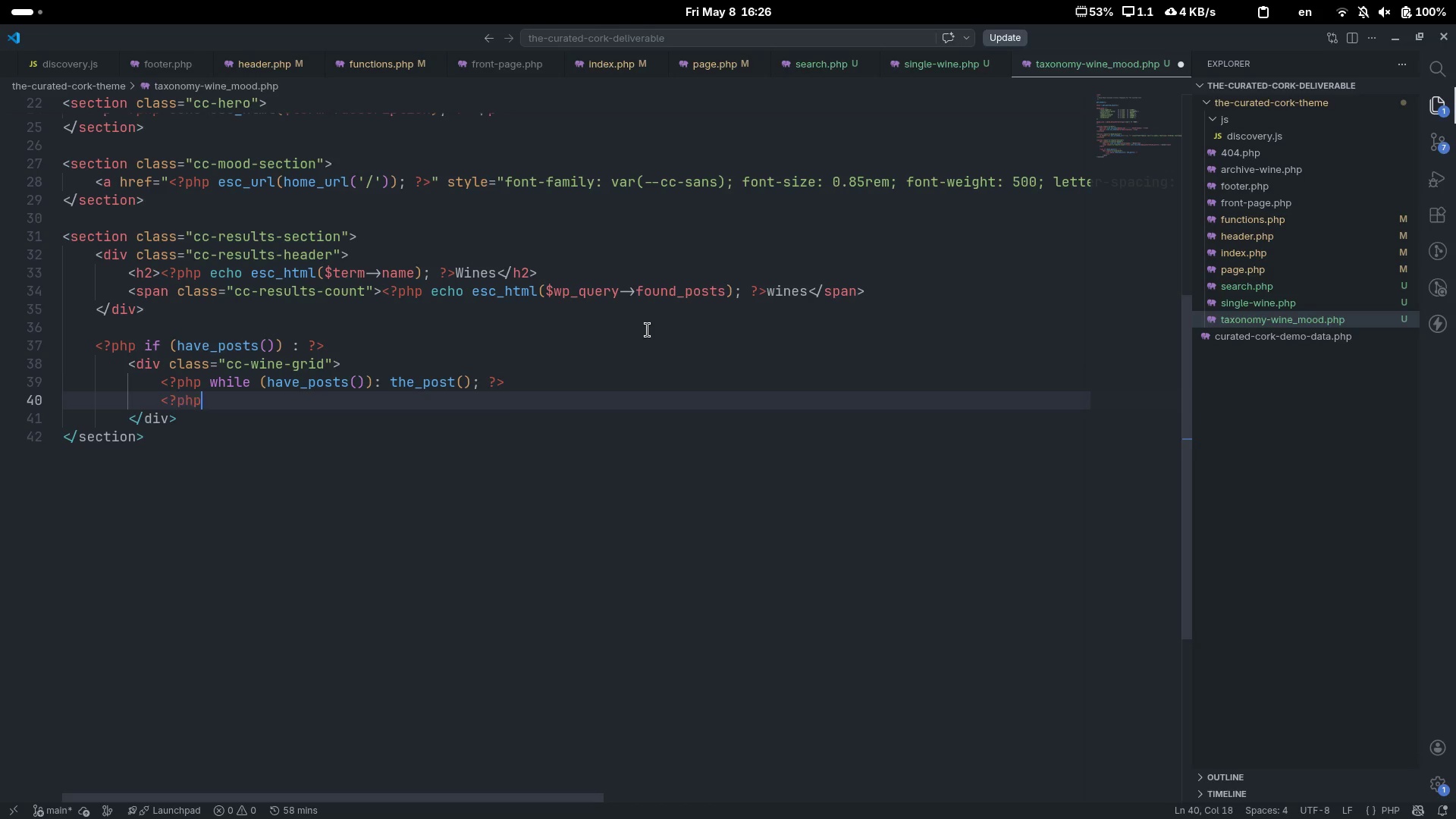 
key(Tab)
 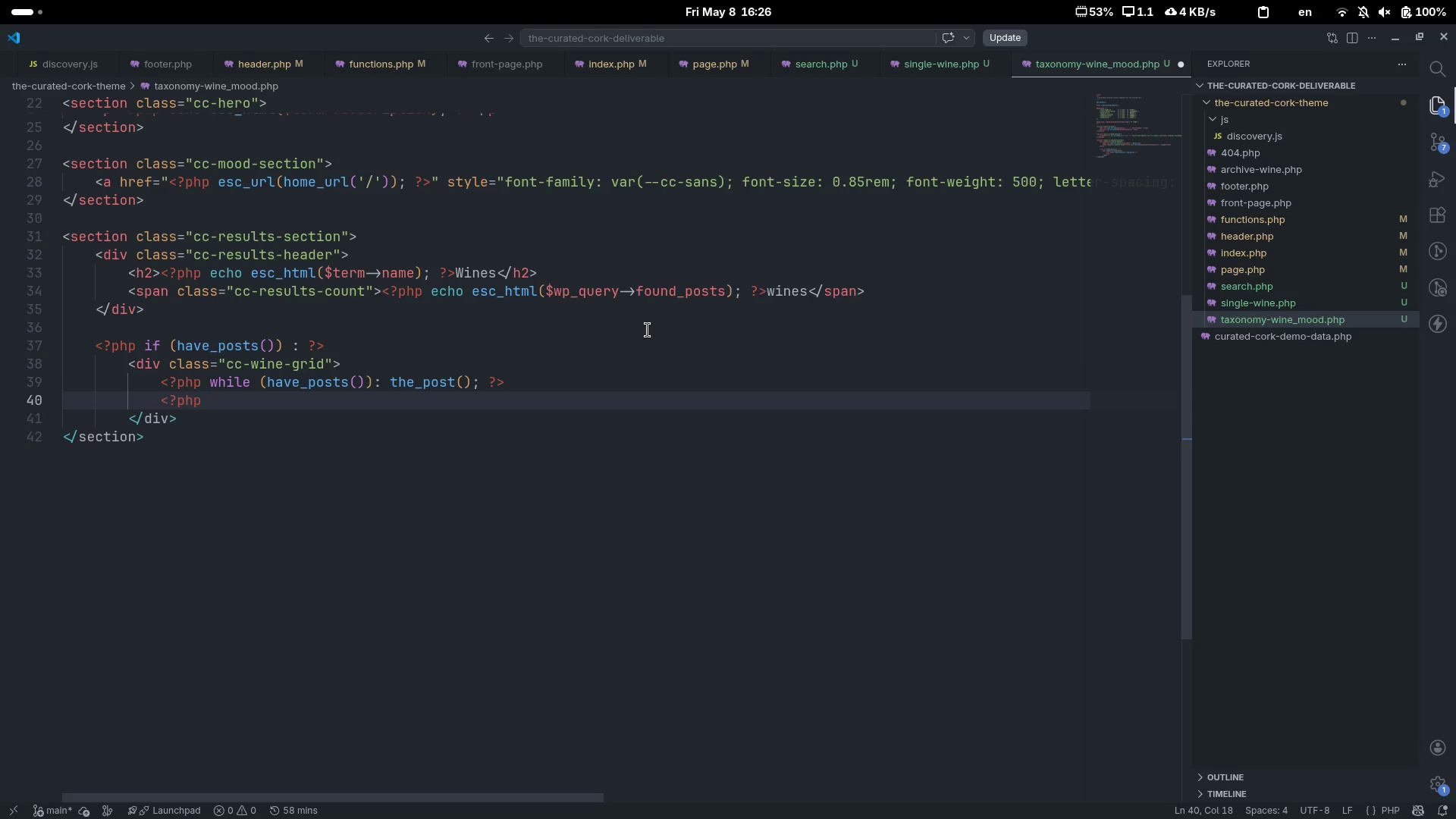 
key(Enter)
 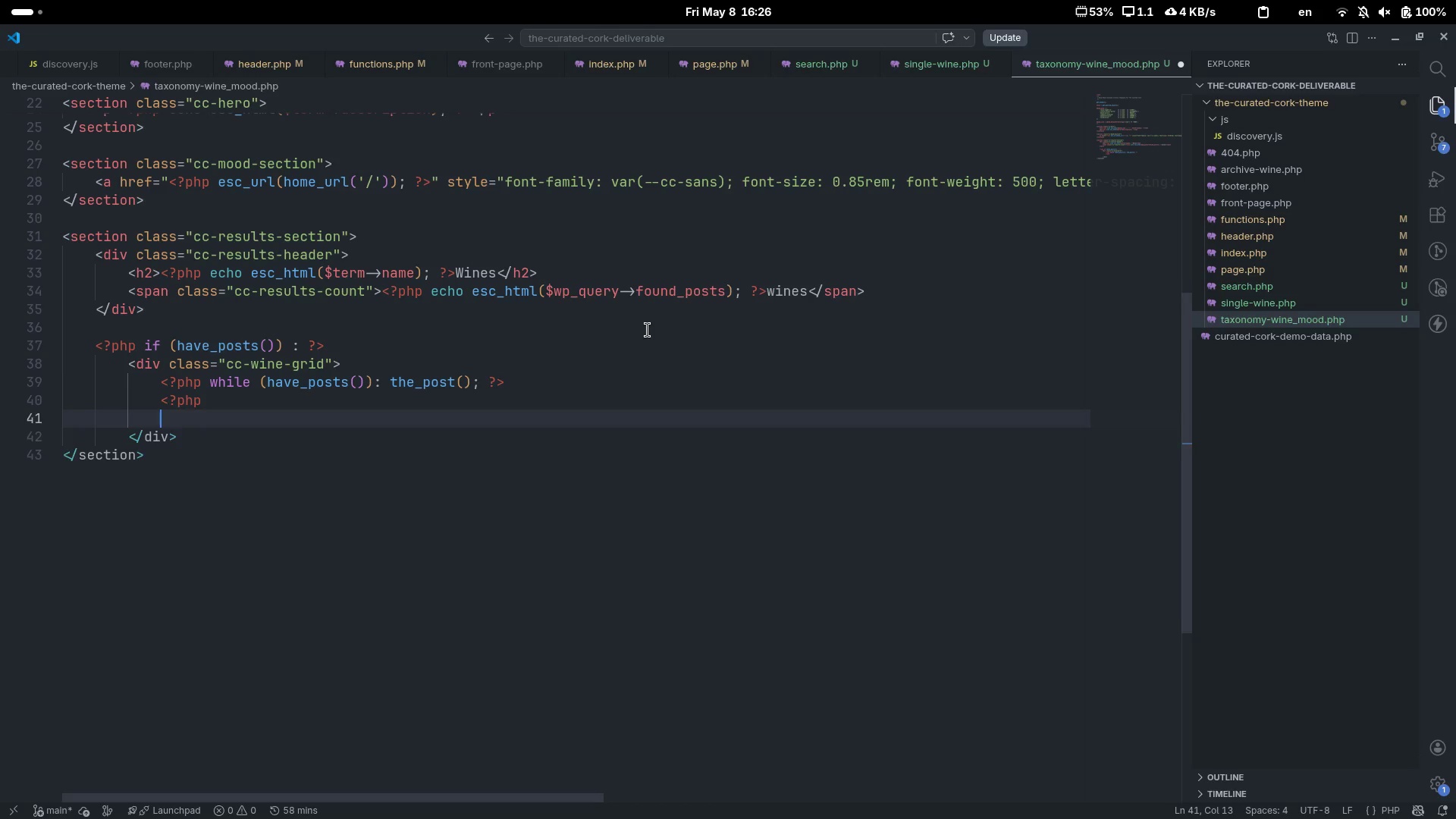 
key(Enter)
 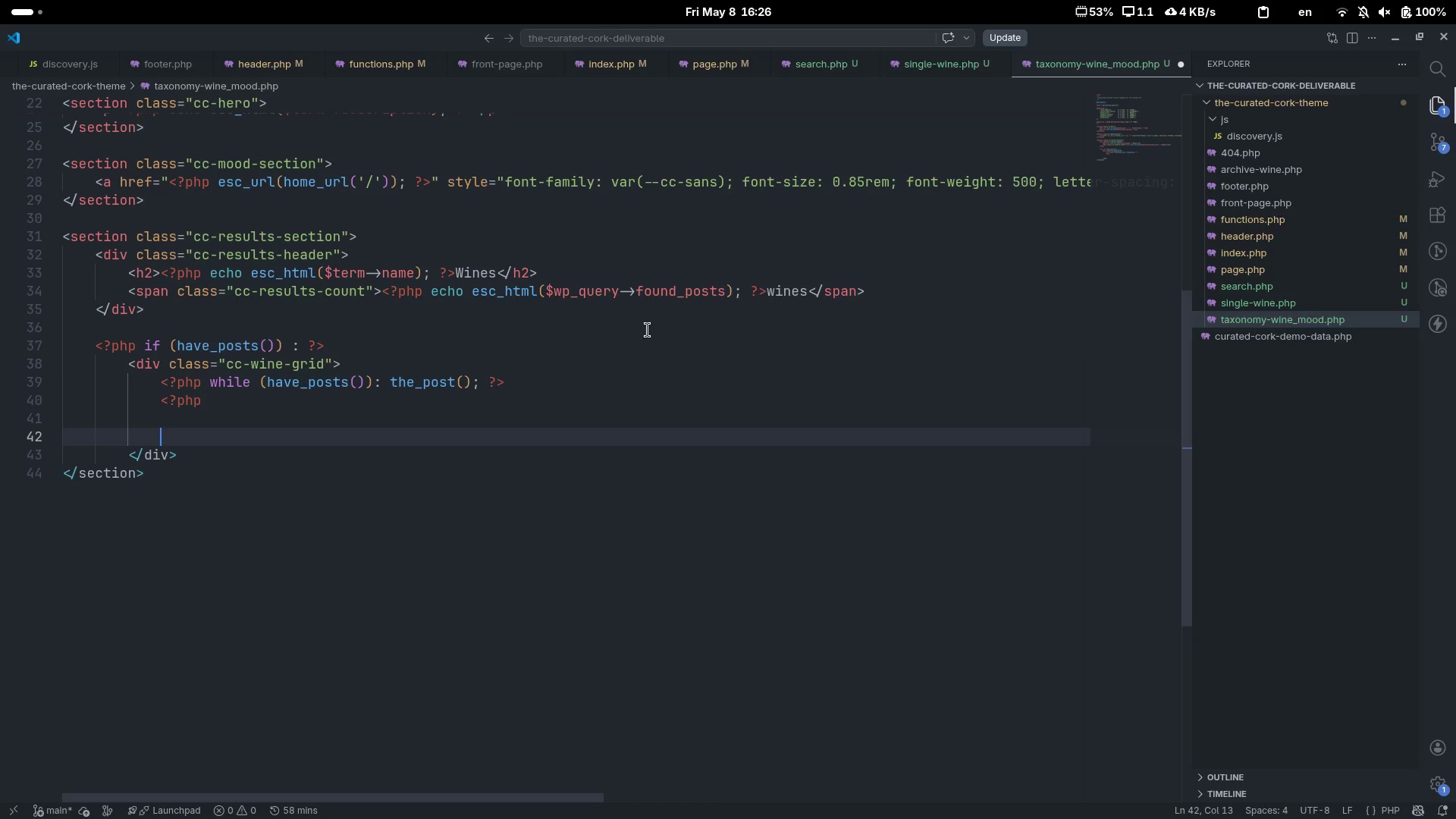 
key(Shift+Period)
 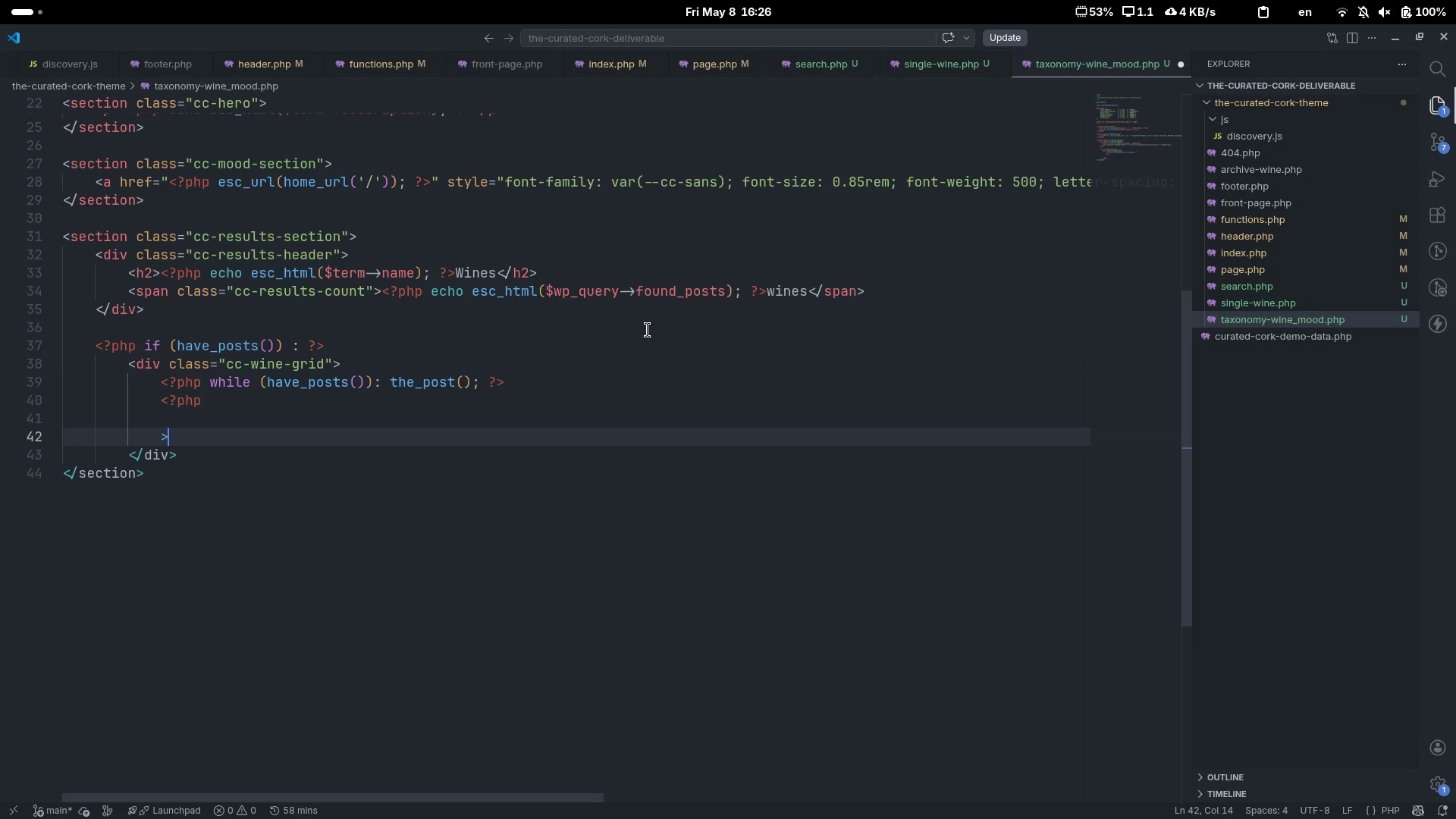 
key(Backspace)
 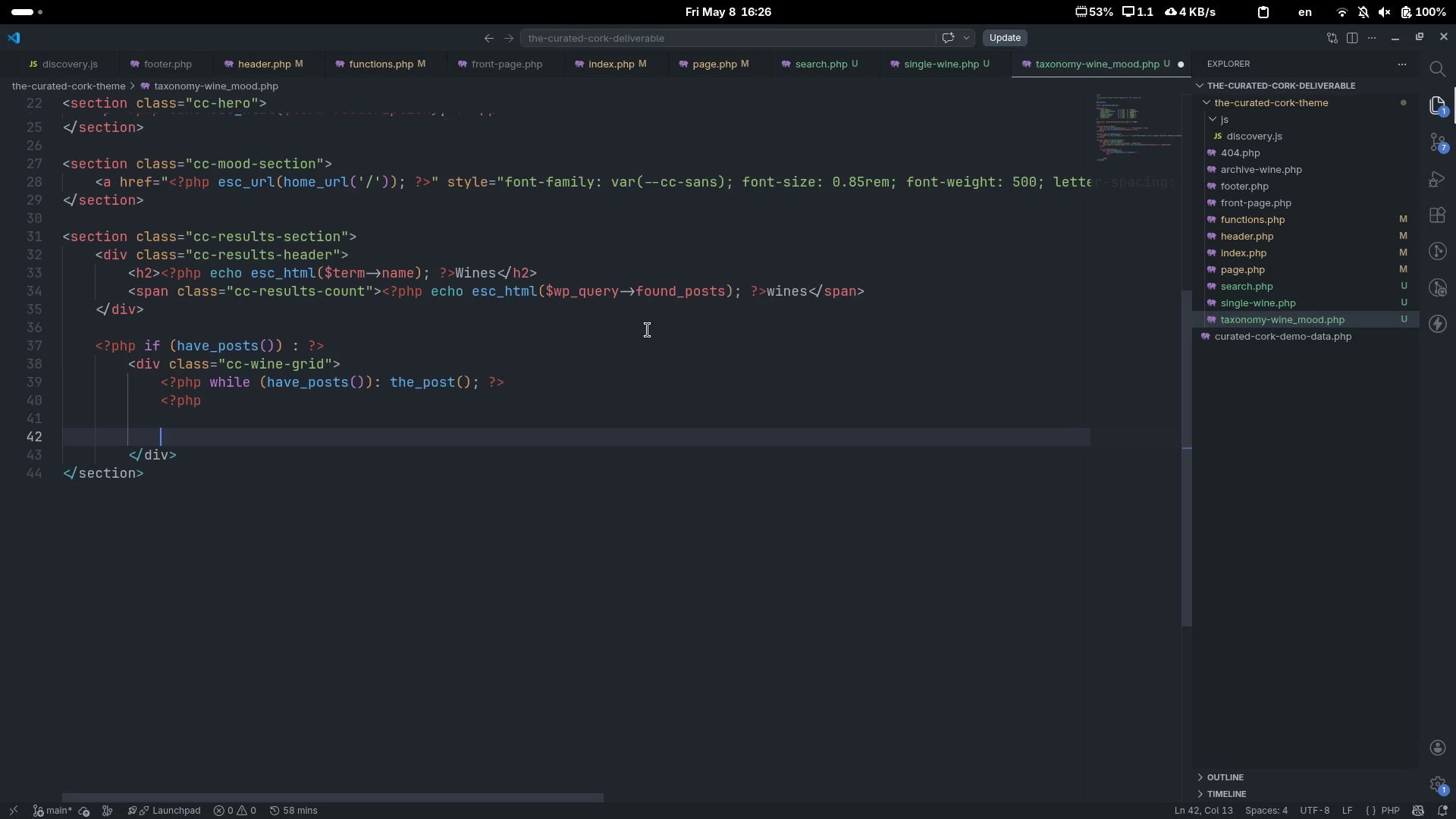 
key(Shift+Period)
 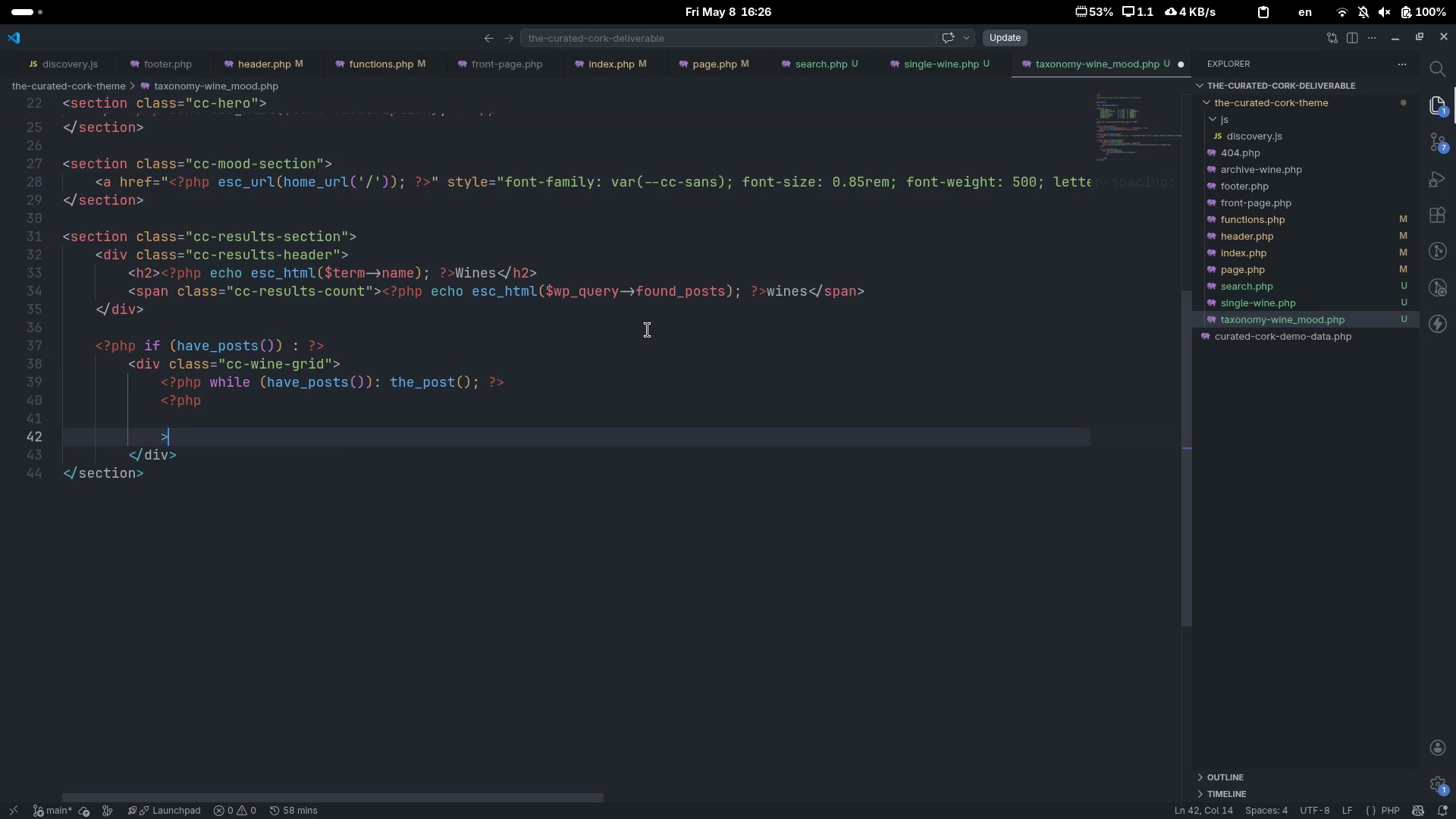 
key(Backspace)
 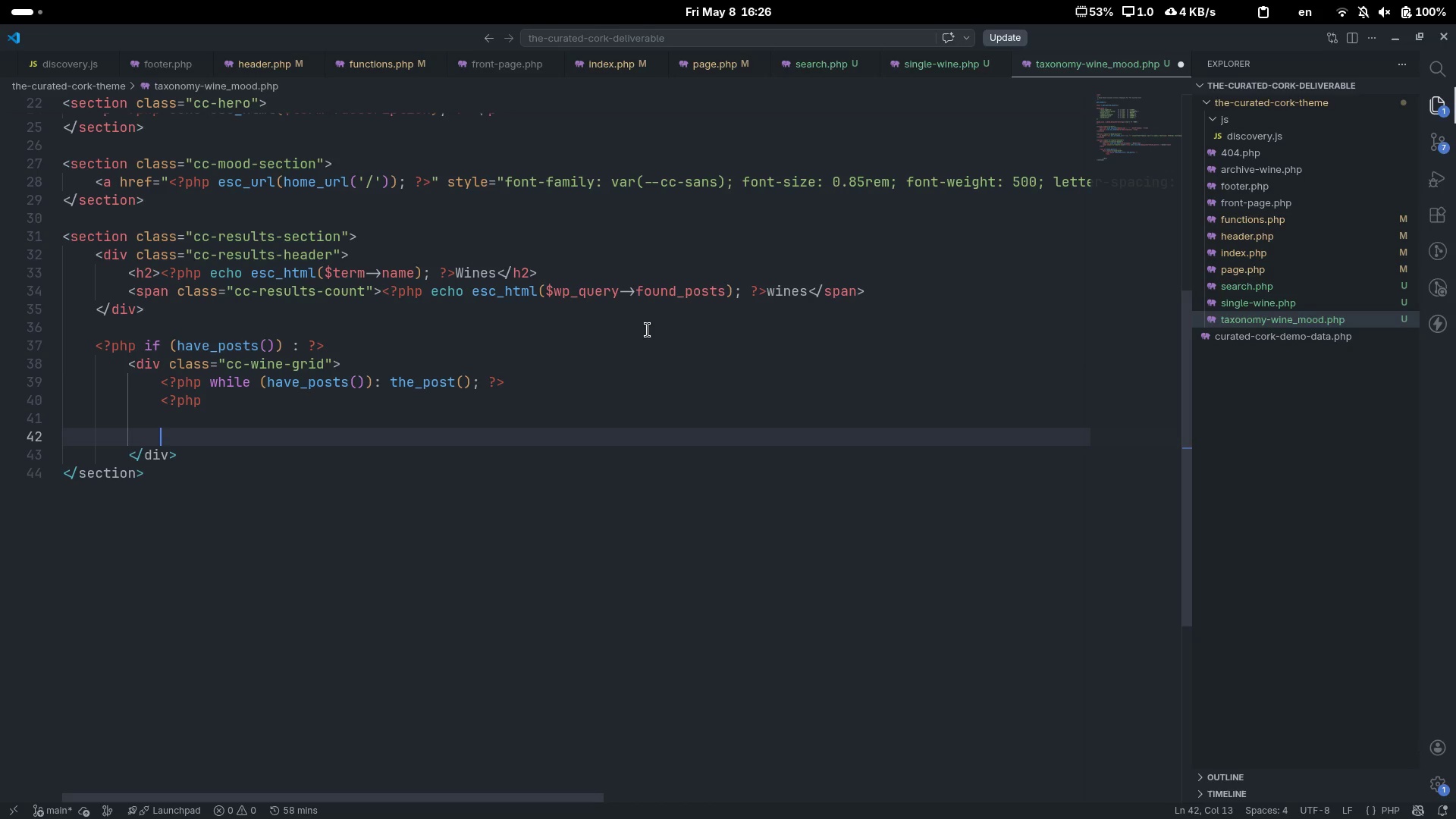 
key(Shift+Slash)
 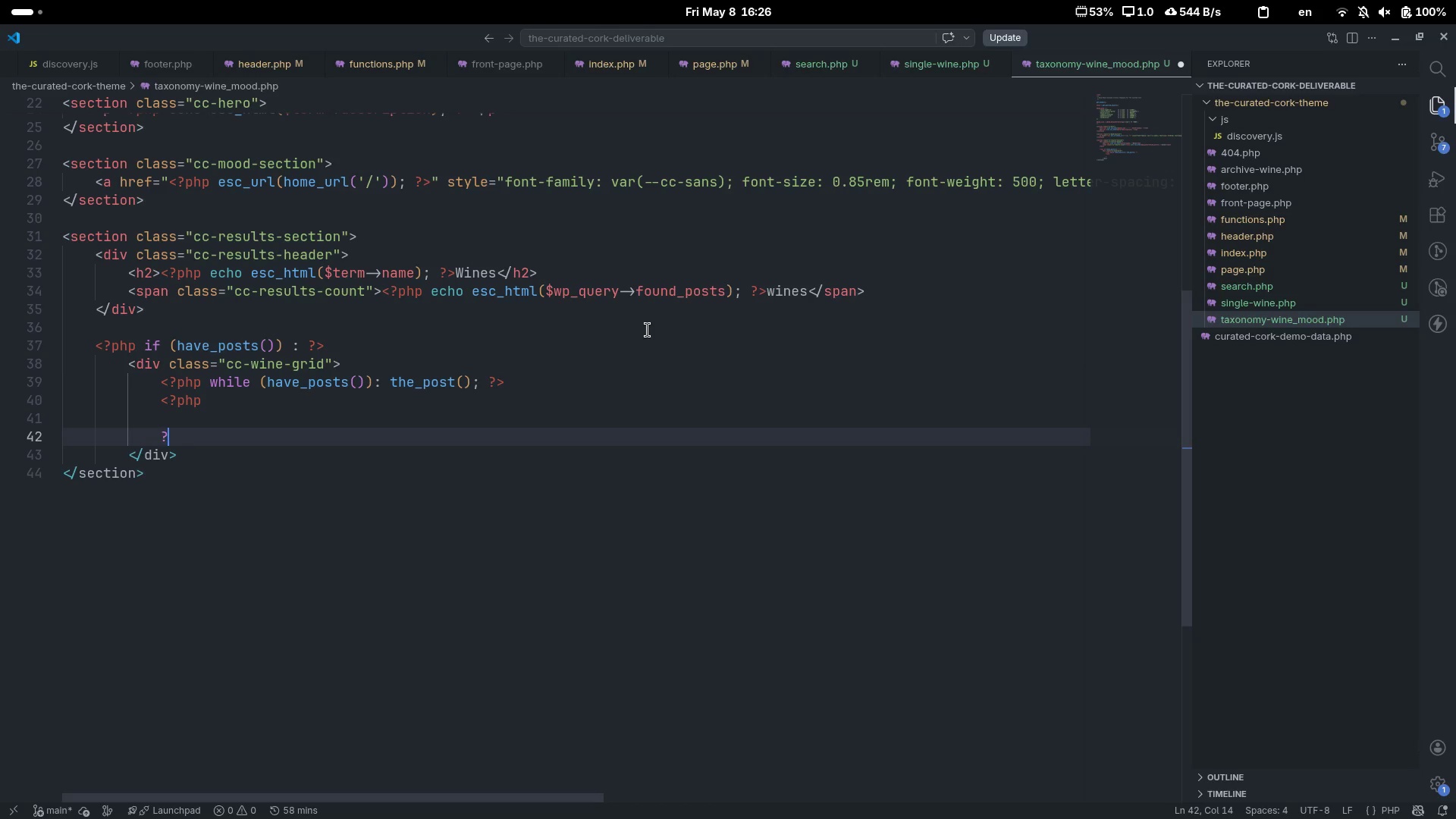 
key(Shift+Period)
 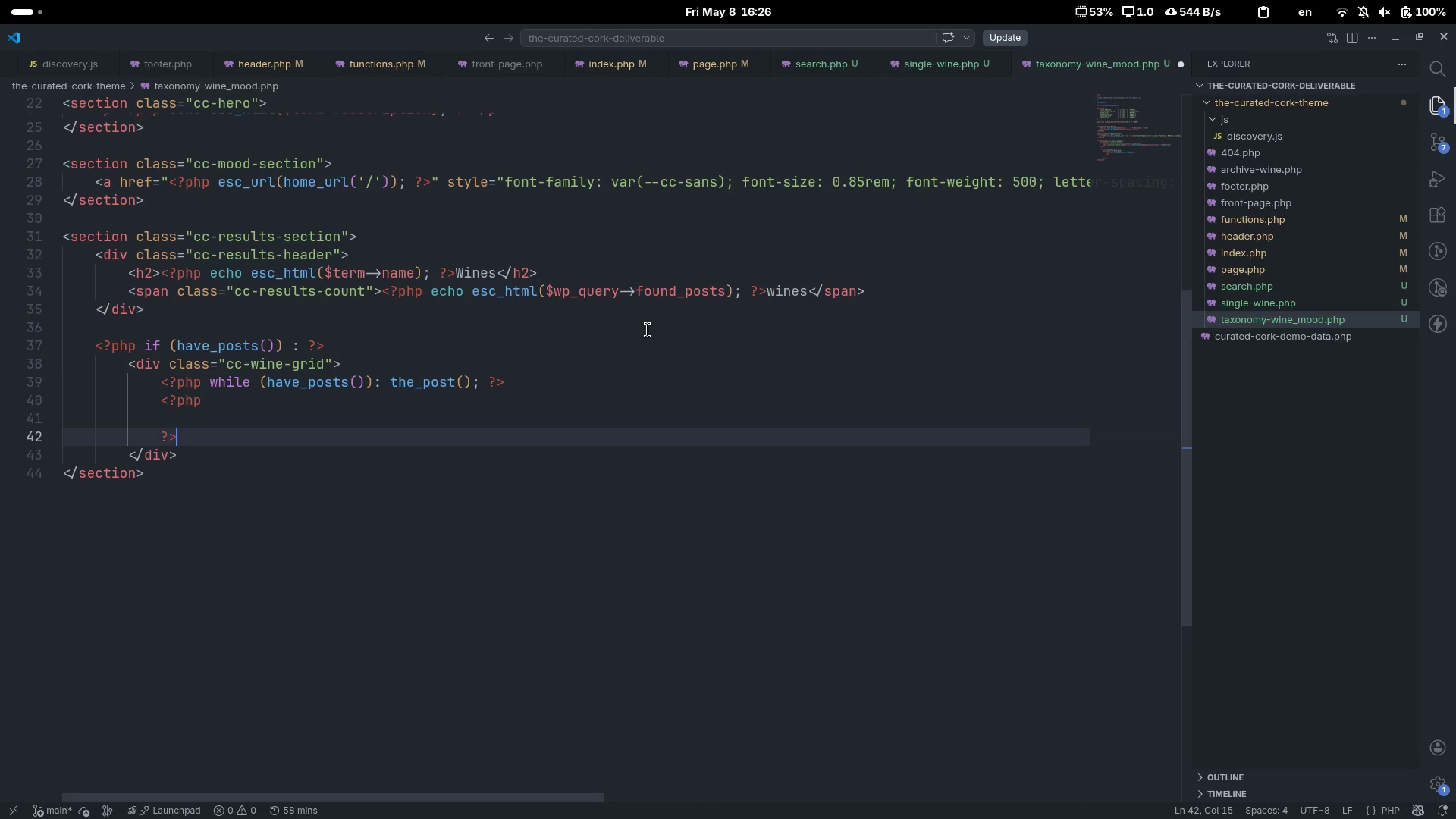 
key(ArrowLeft)
 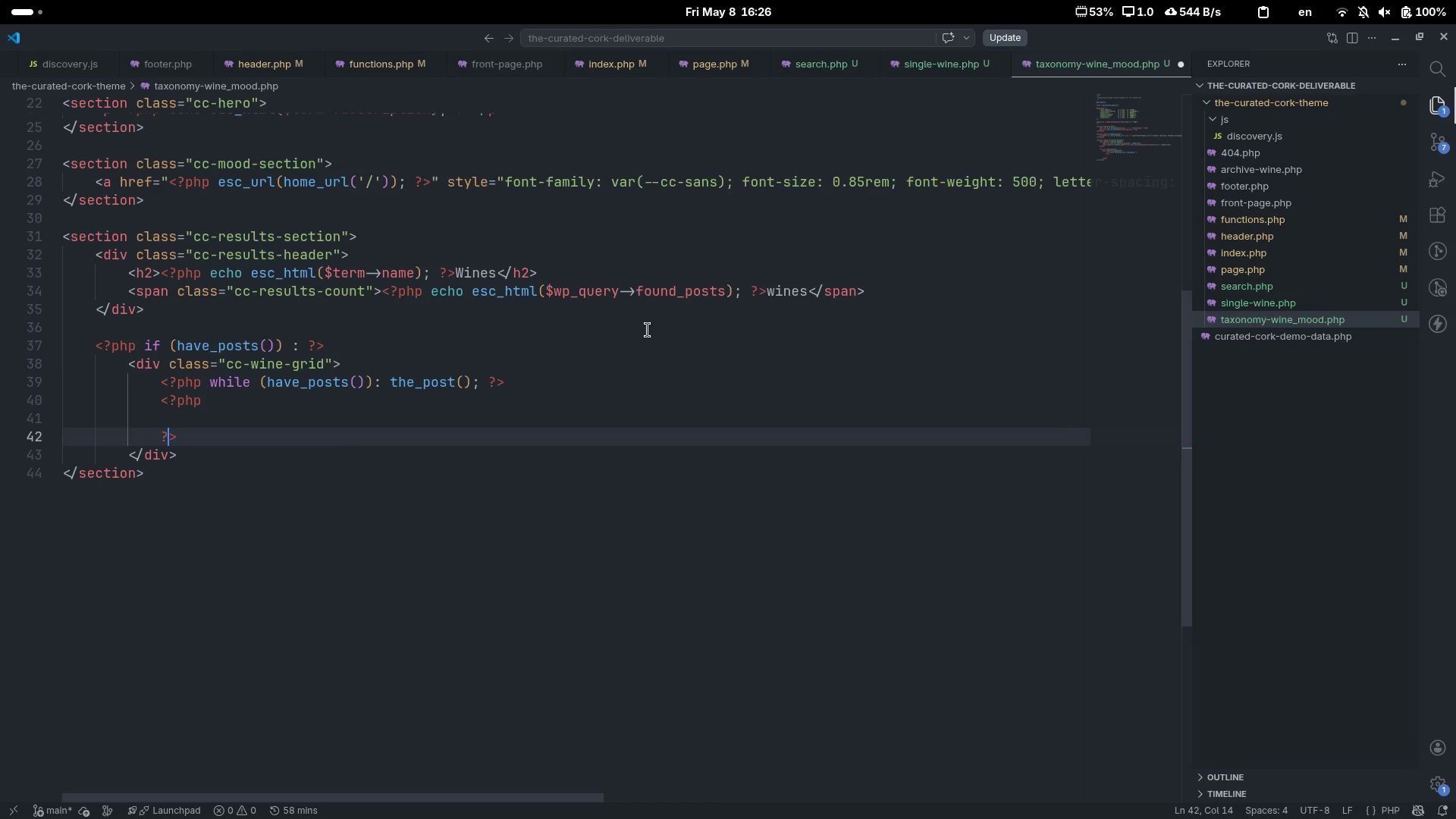 
key(ArrowUp)
 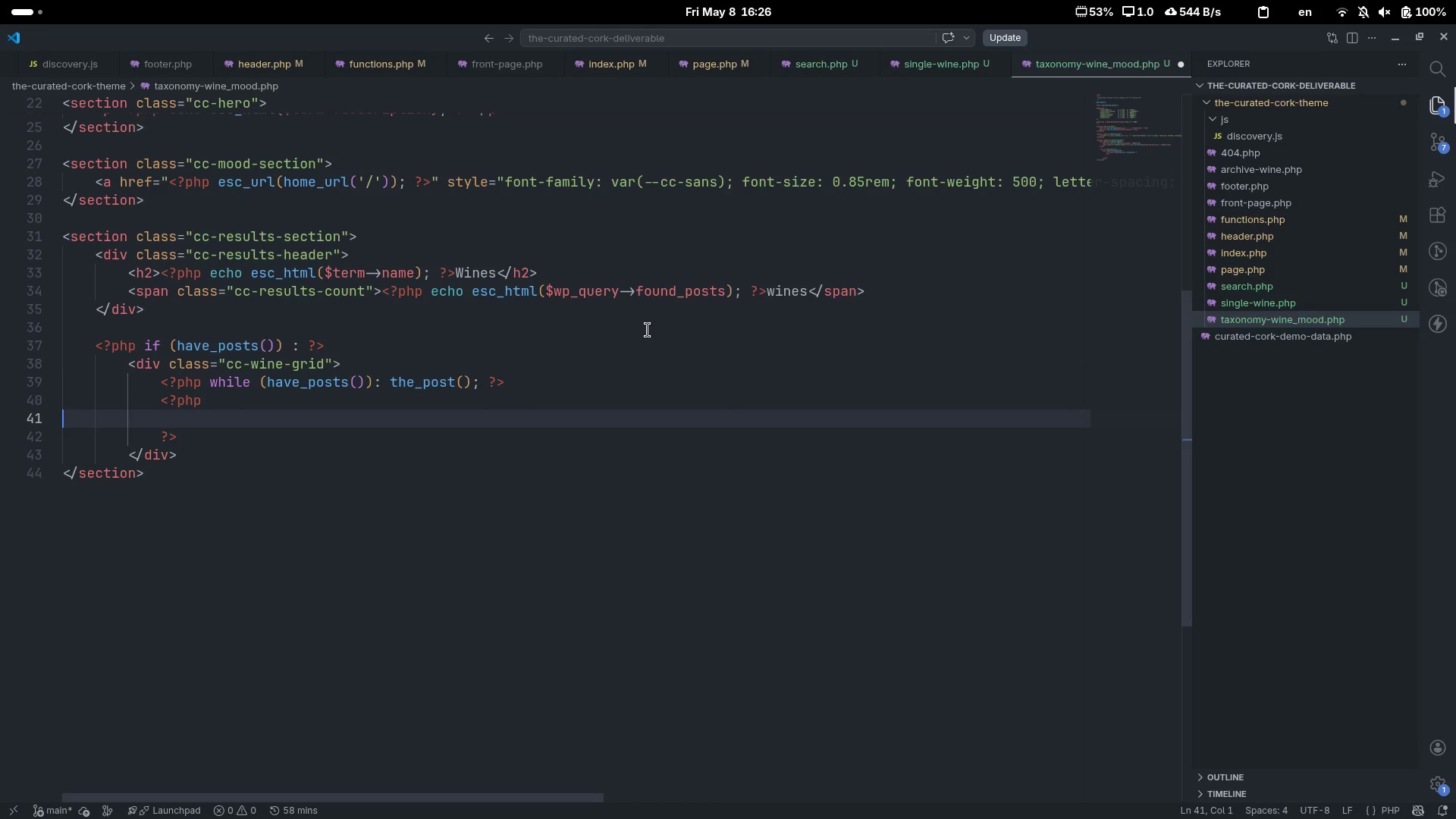 
key(Tab)
key(Tab)
key(Tab)
type($id)
key(Escape)
type( = get_the_ID();)
 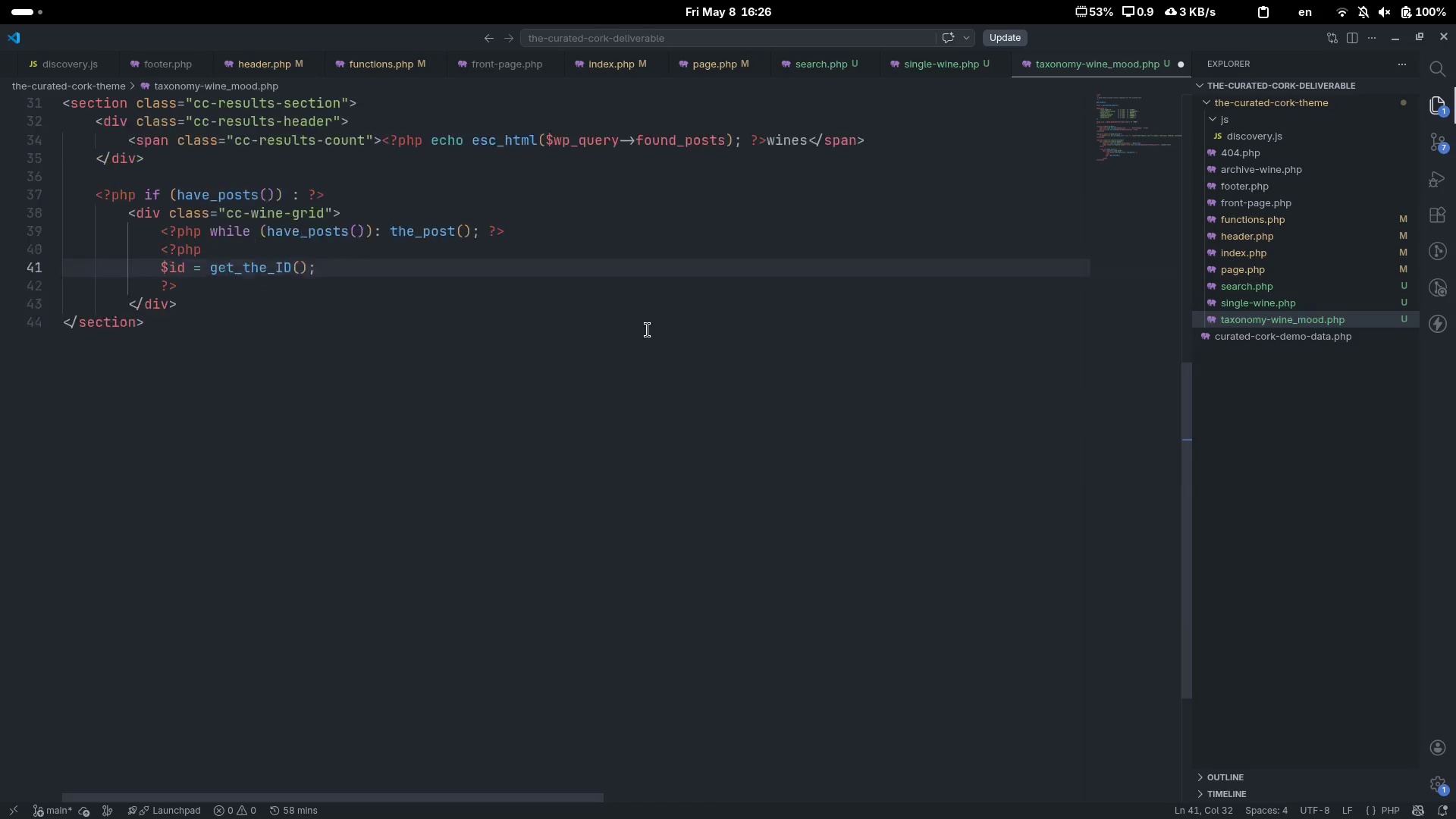 
scroll: coordinate [648, 330], scroll_direction: down, amount: 4.0
 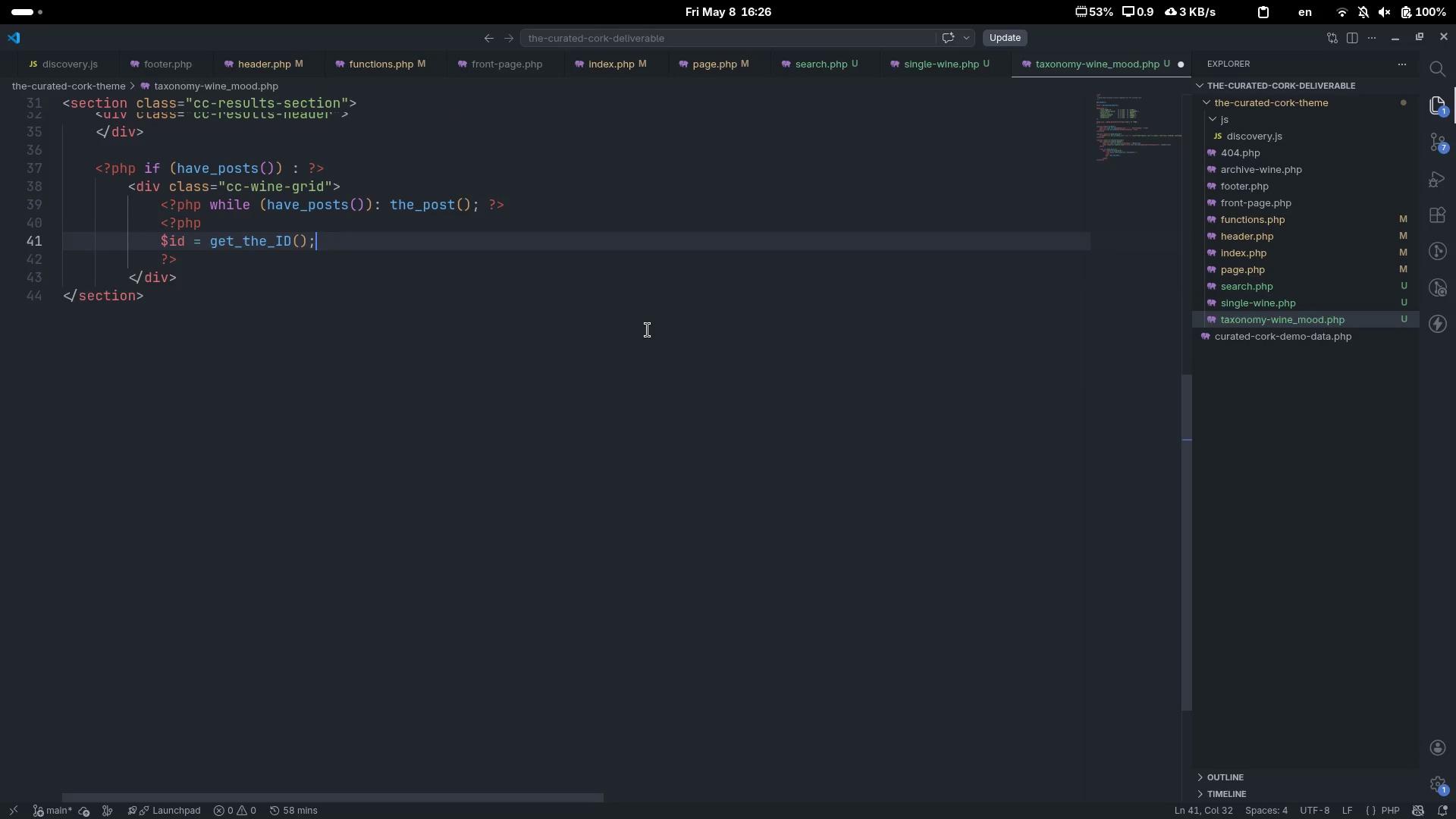 
key(Enter)
 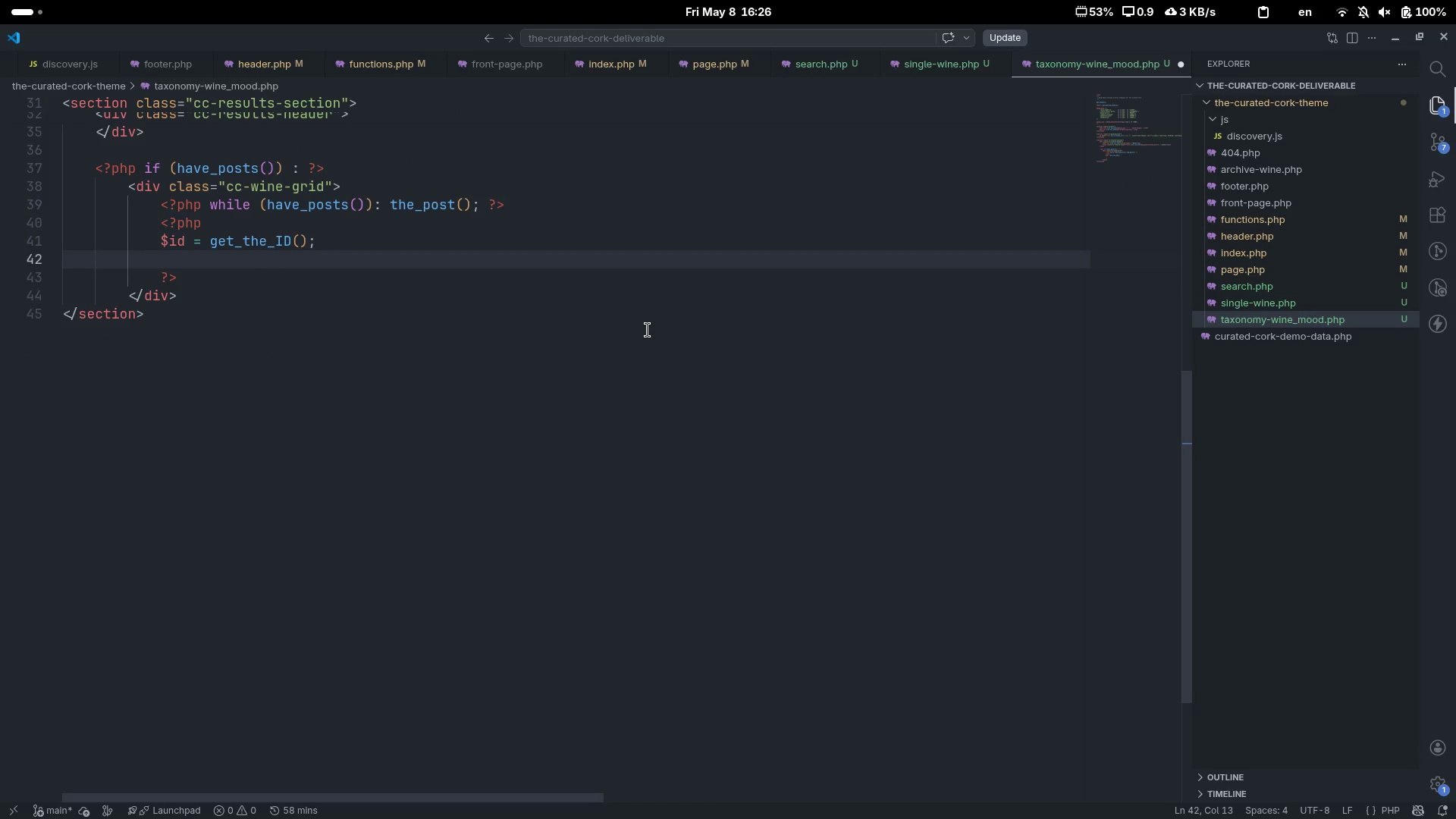 
type($wine = [)
 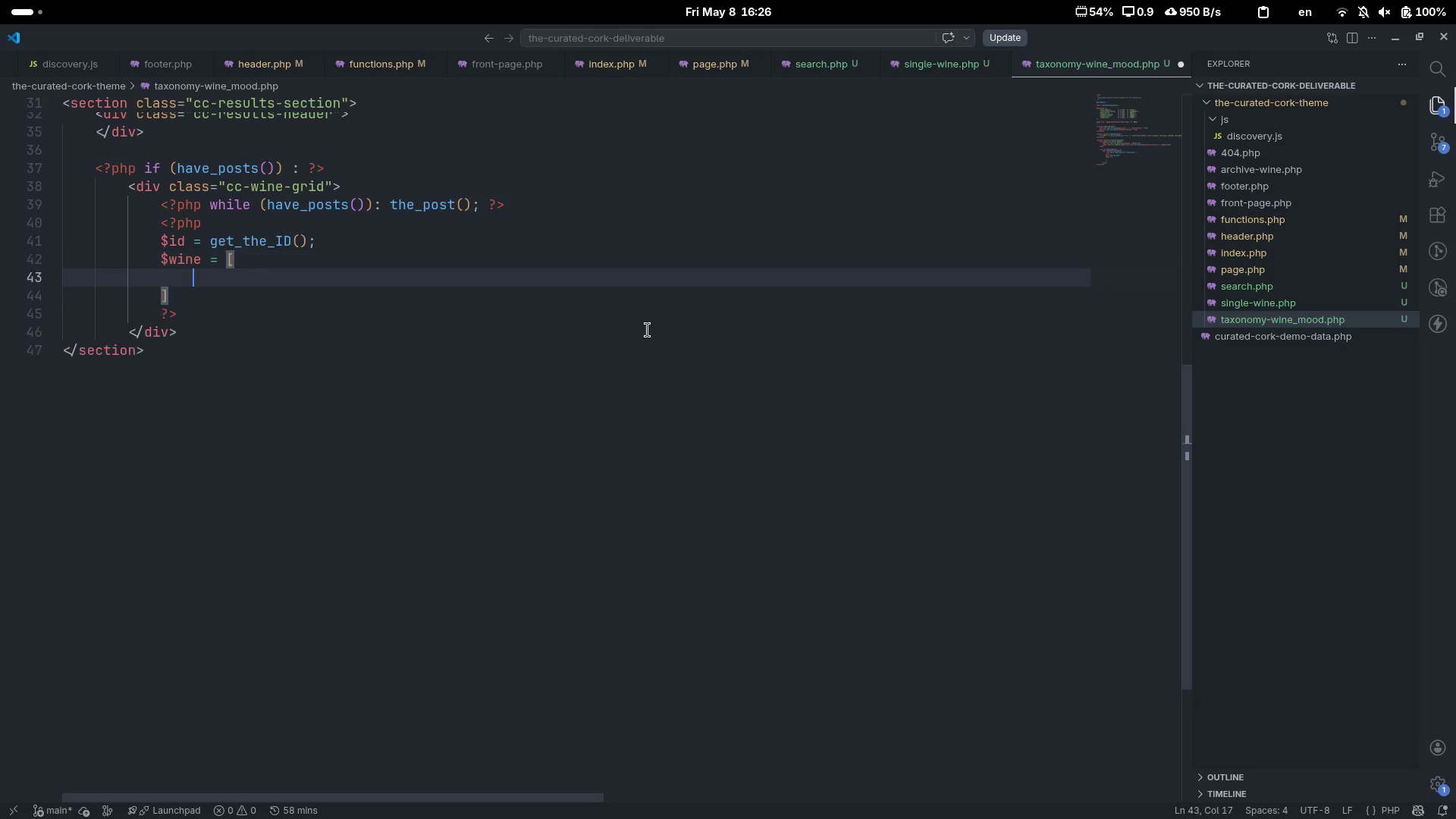 
key(Enter)
 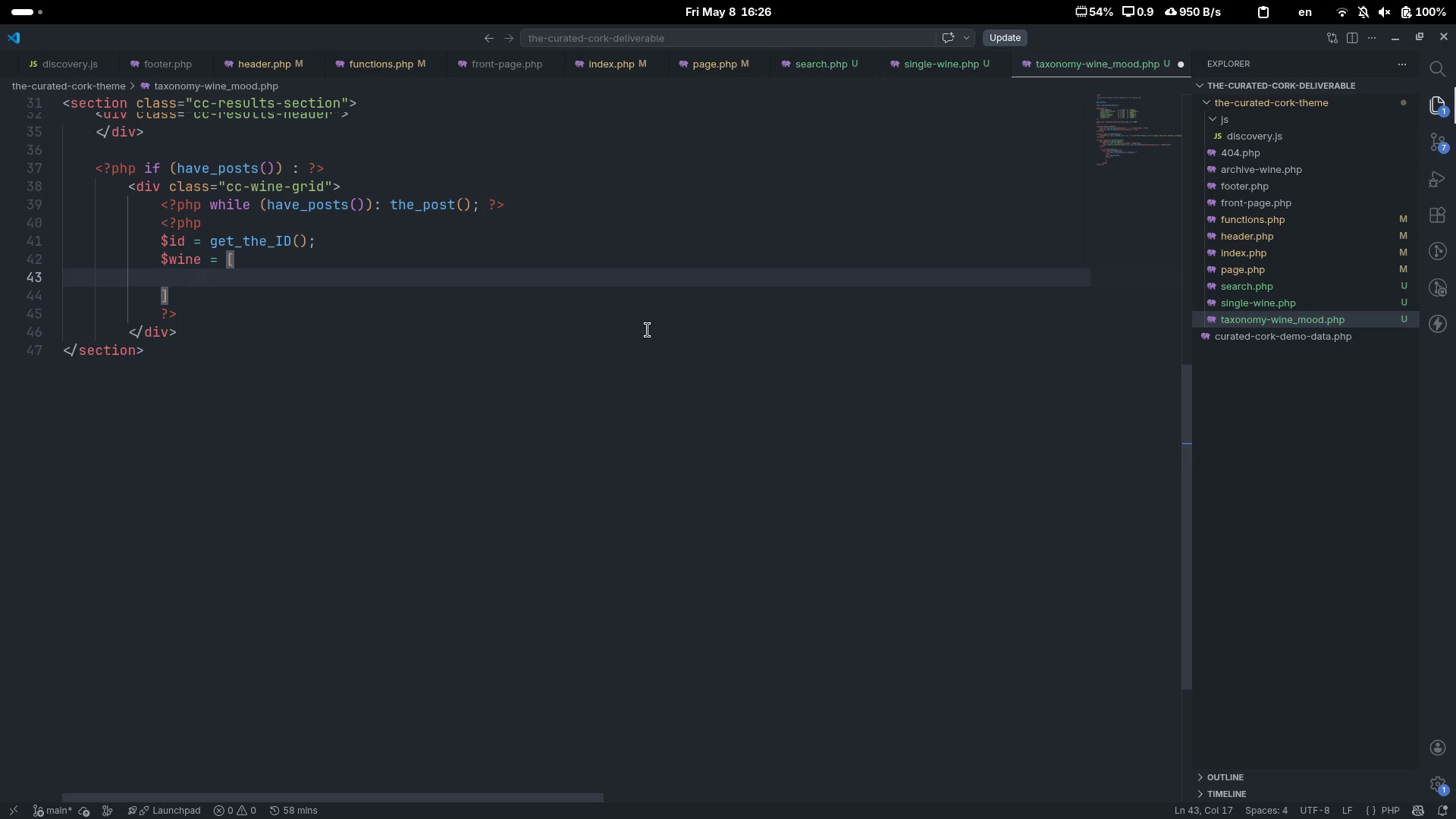 
type('id)
 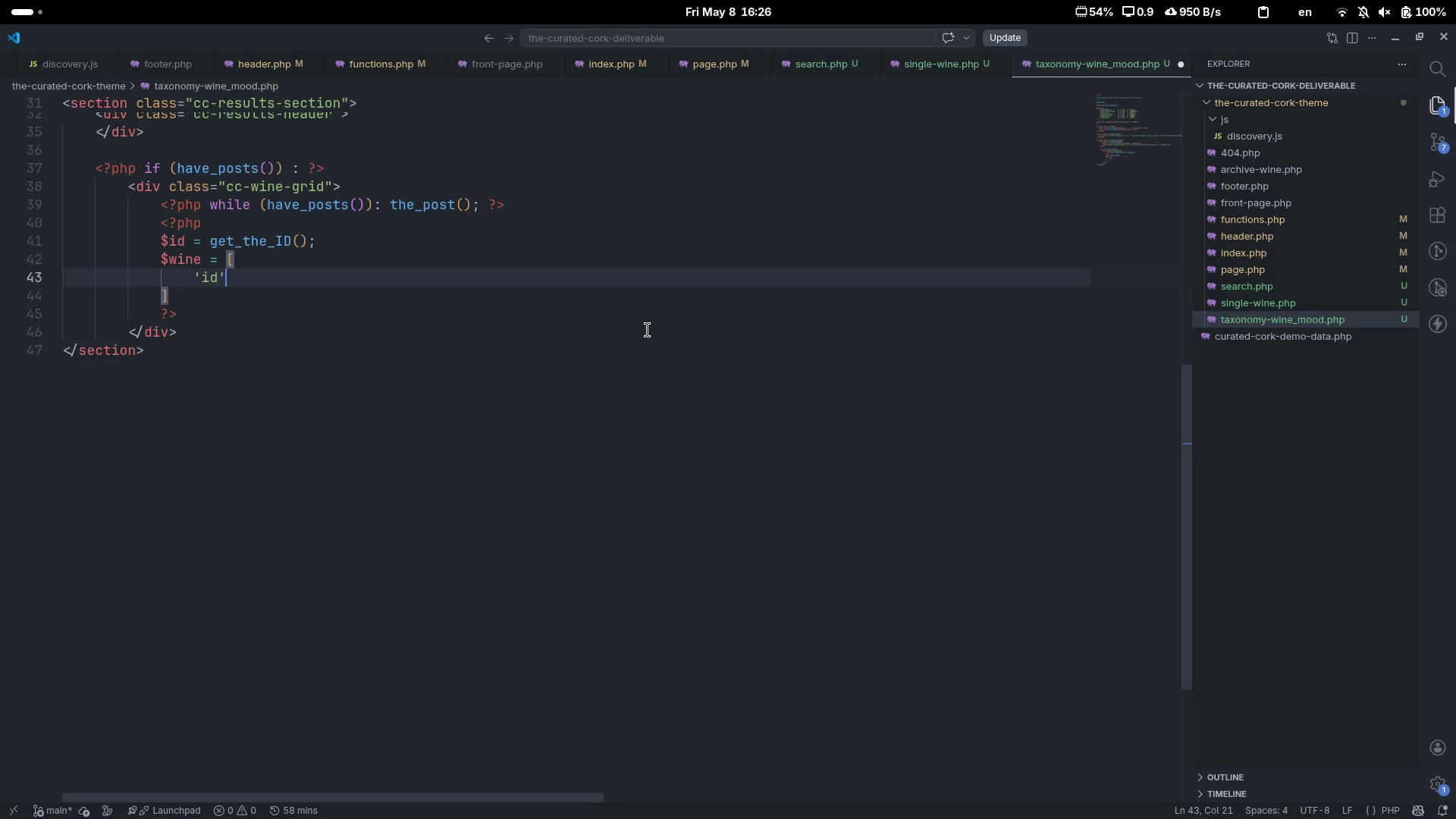 
key(ArrowRight)
 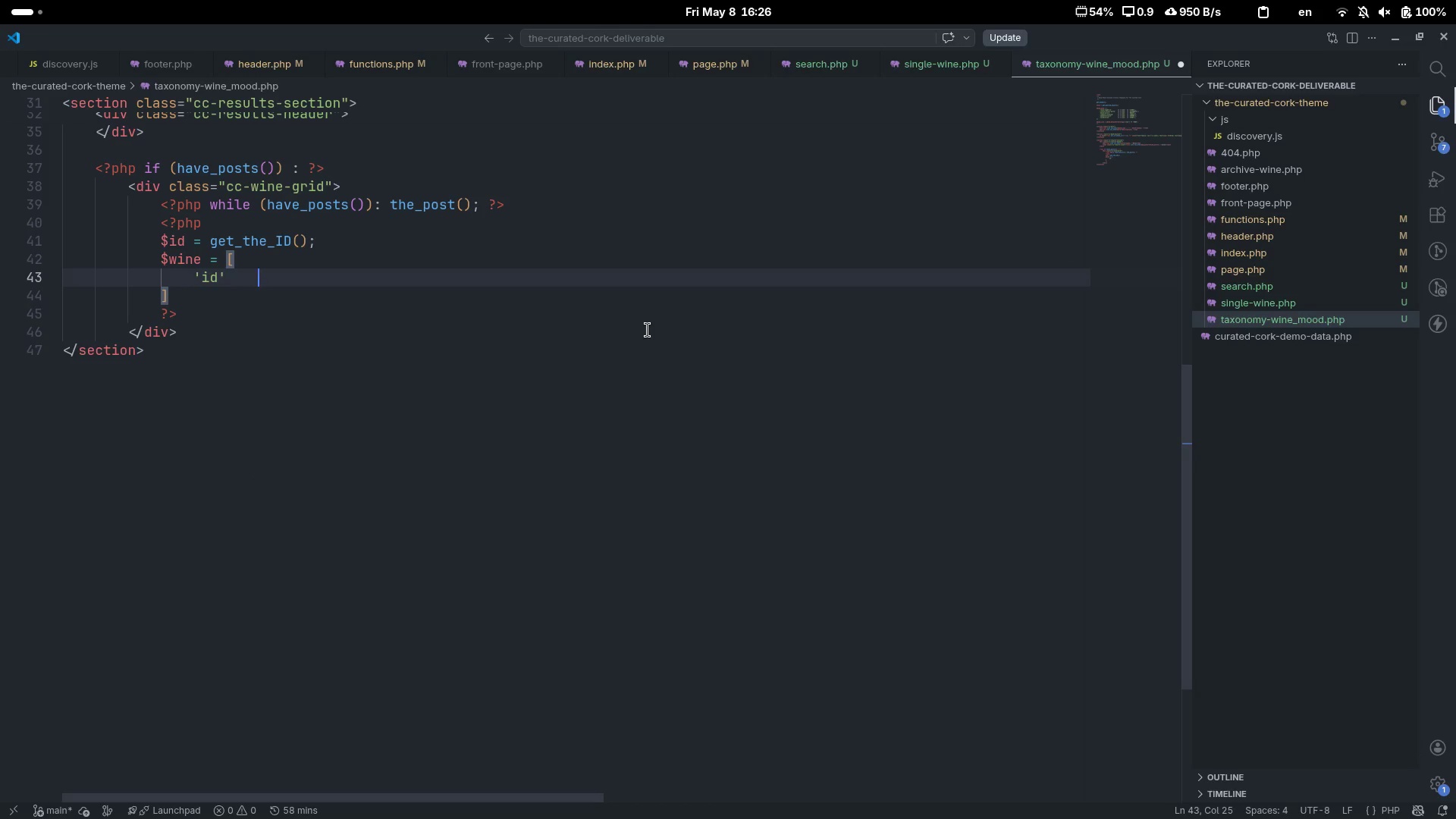 
key(Tab)
key(Tab)
type(=> $id,)
 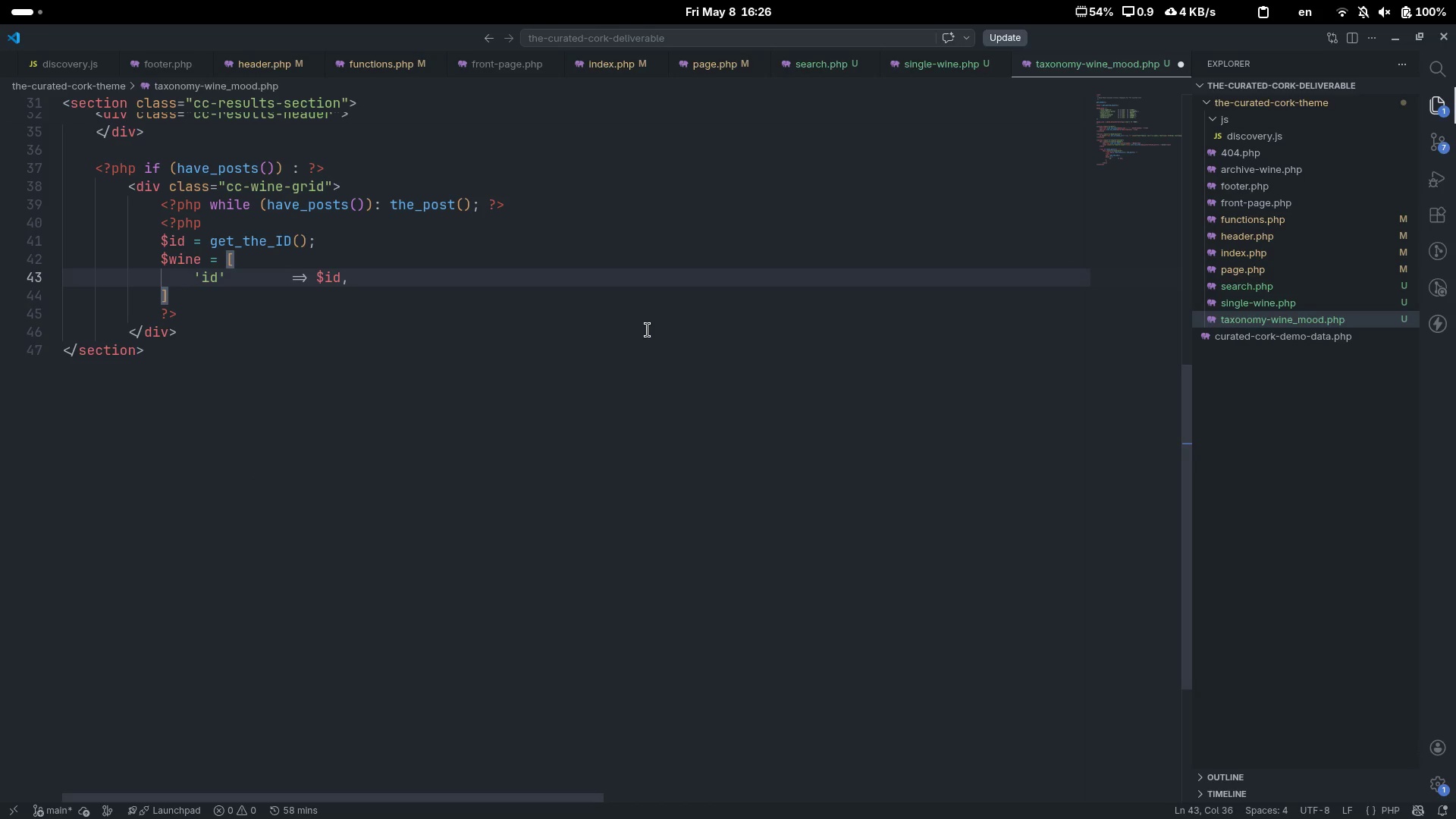 
key(Enter)
 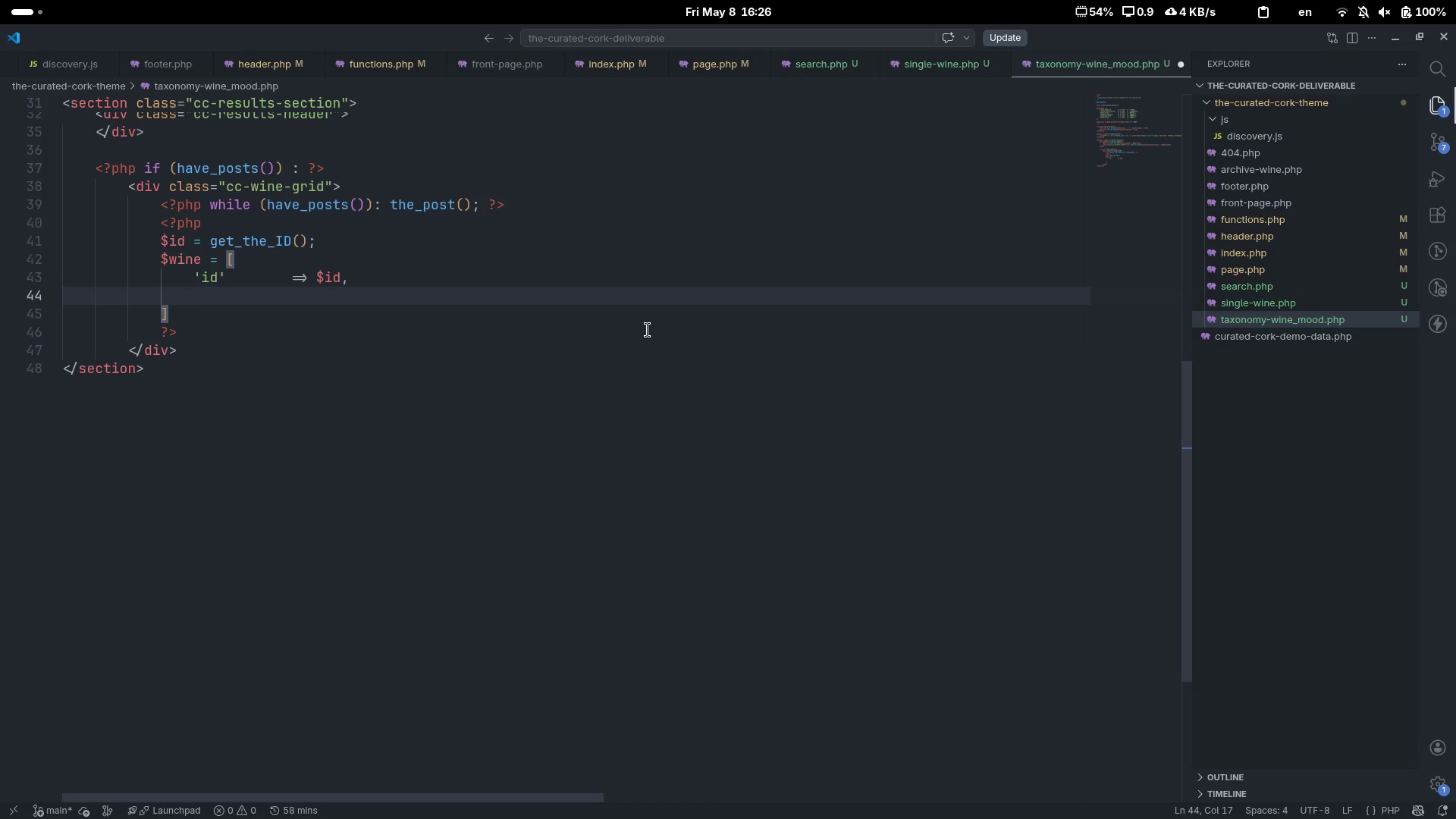 
type('title)
 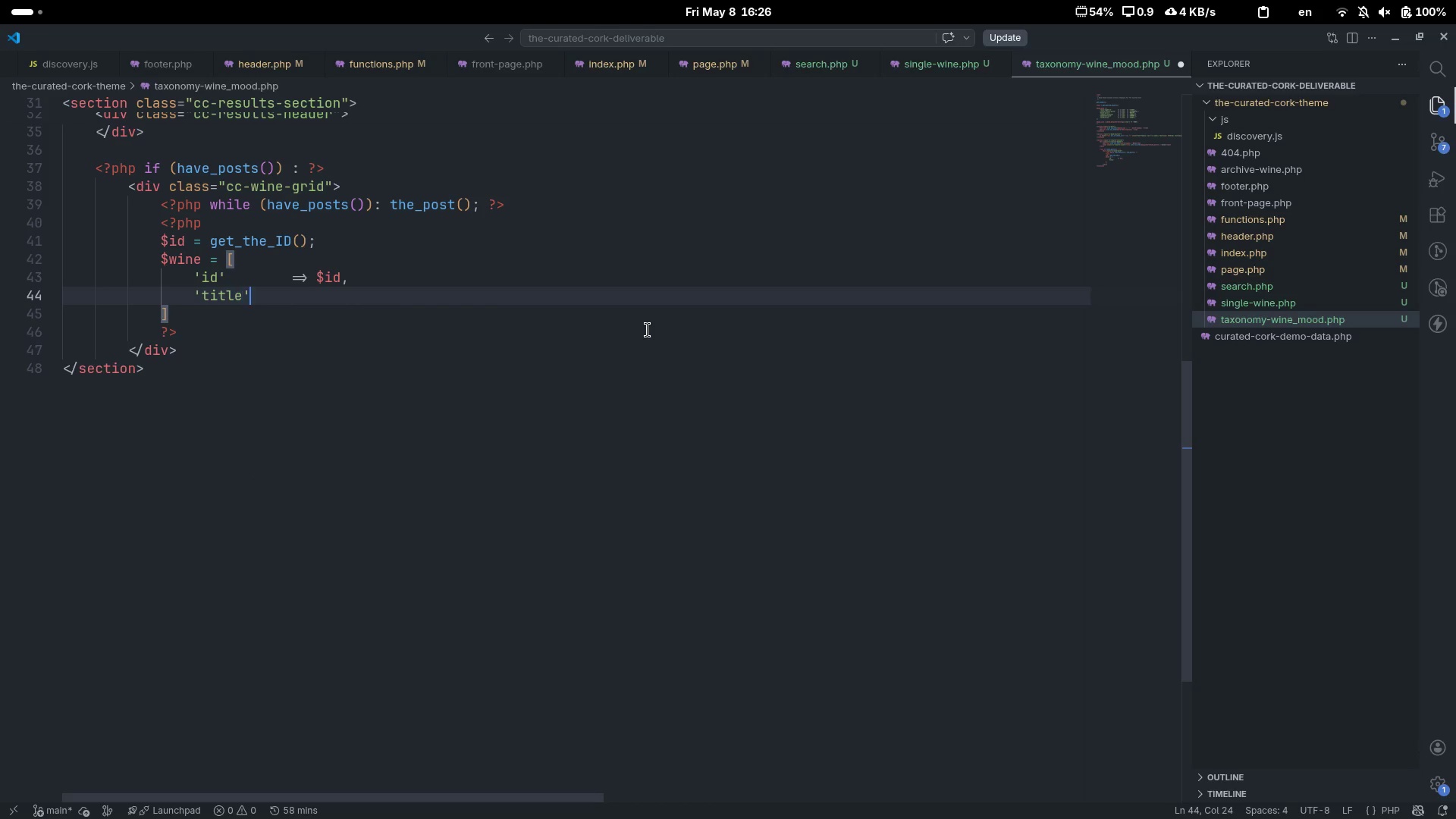 
key(ArrowRight)
 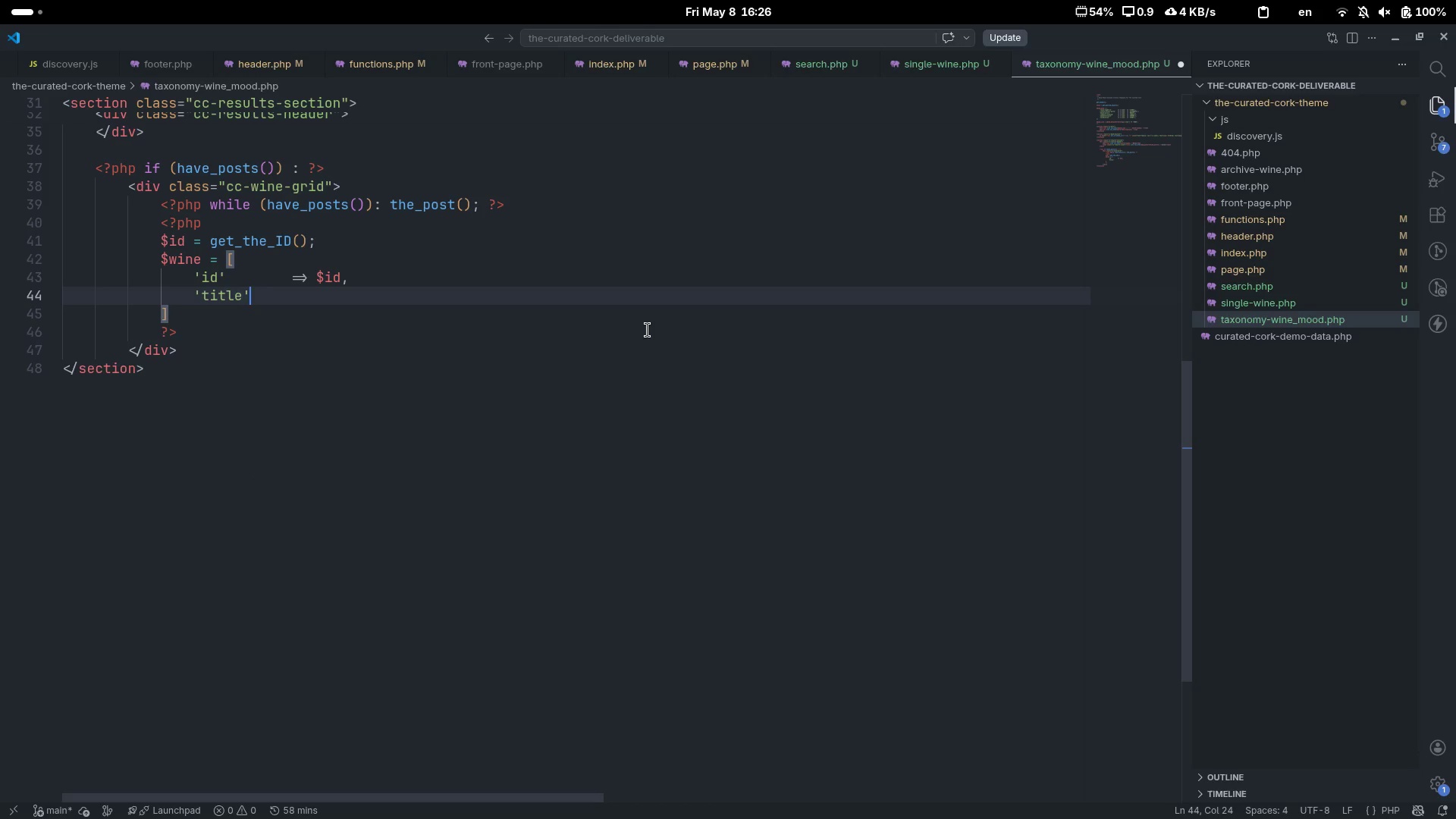 
key(Tab)
key(Tab)
type(-> )
key(Backspace)
key(Backspace)
key(Backspace)
type(_)
key(Backspace)
type(=> get_thet)
key(Backspace)
type(_title(),)
 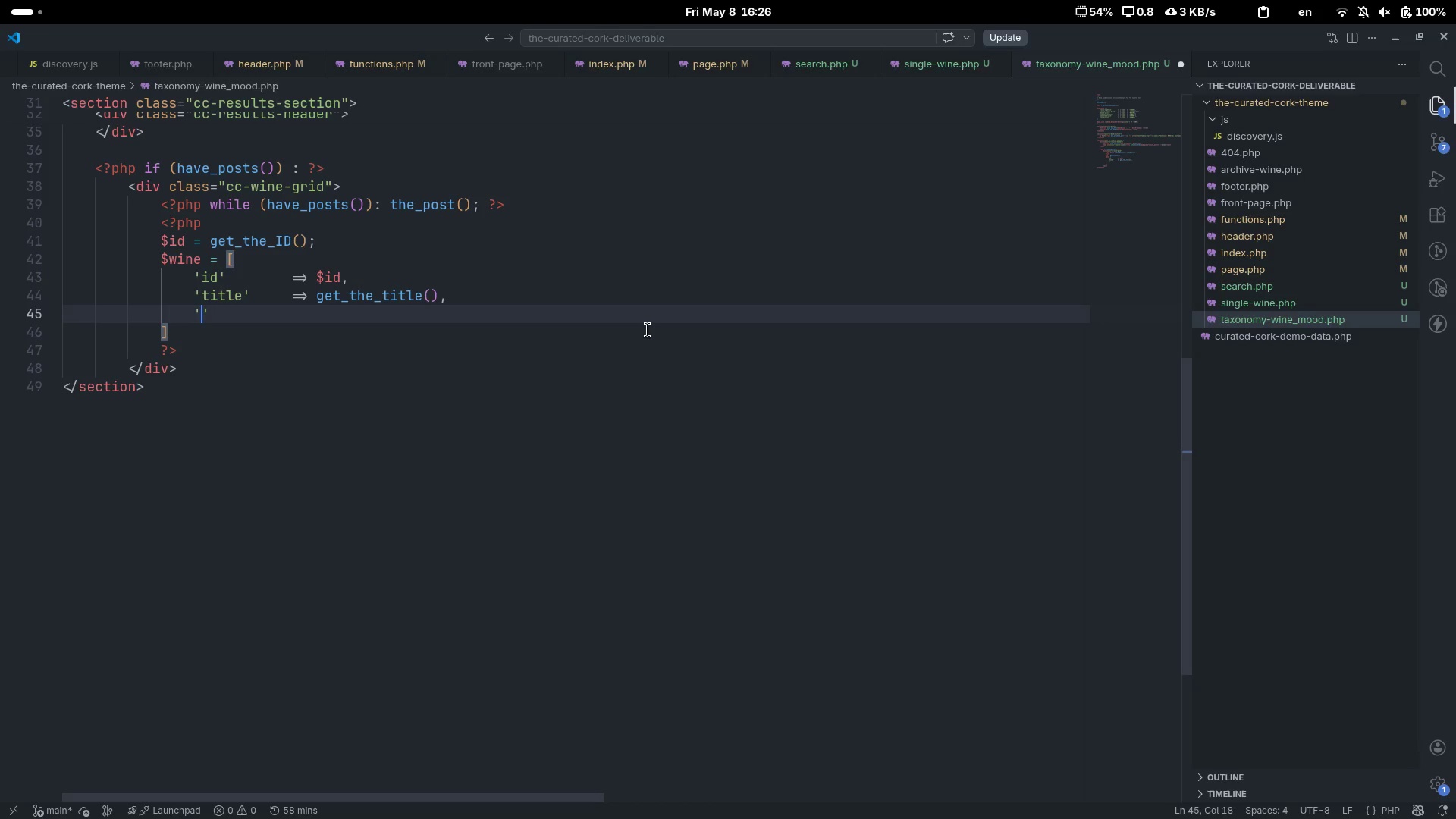 
 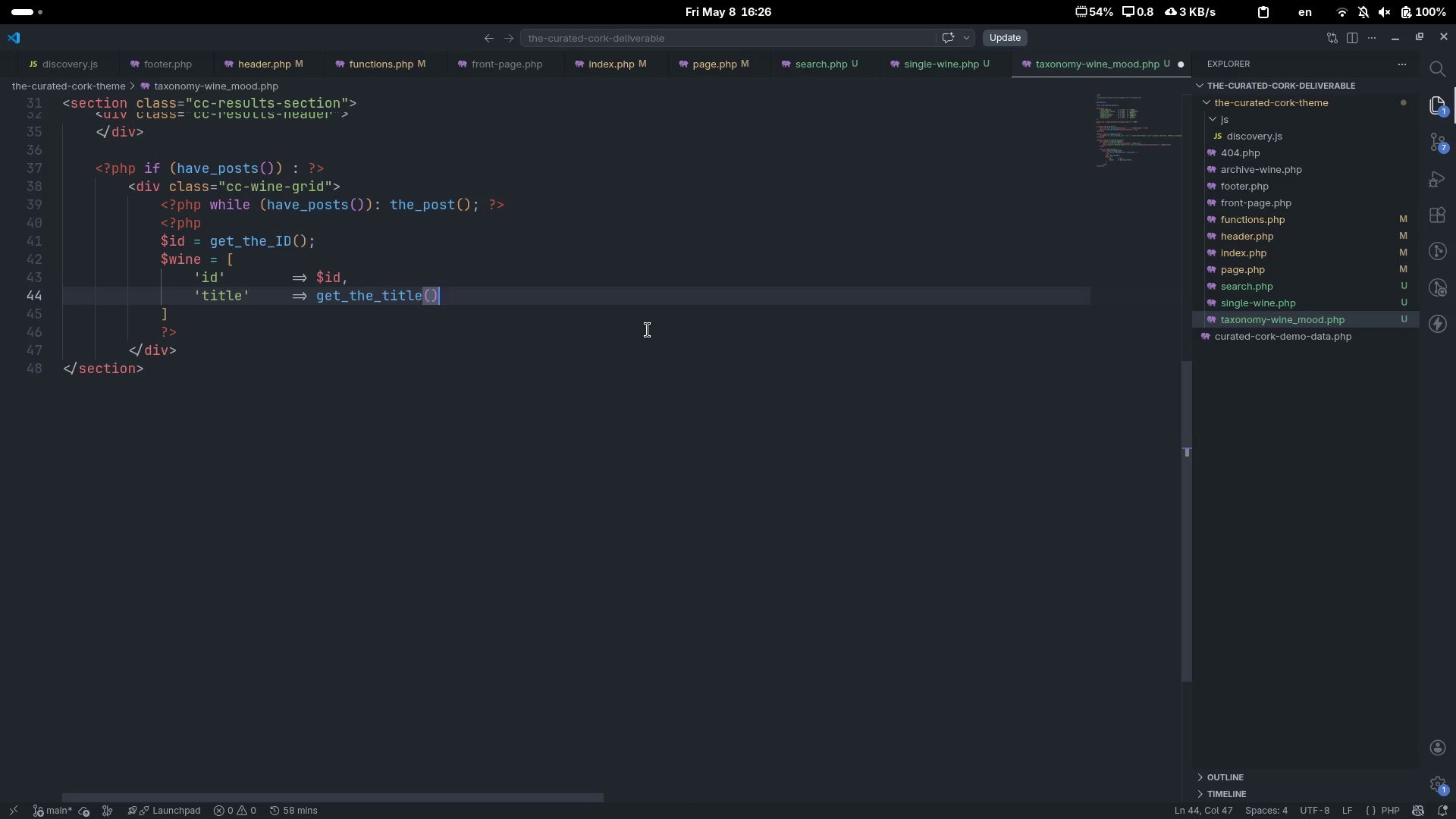 
key(Enter)
 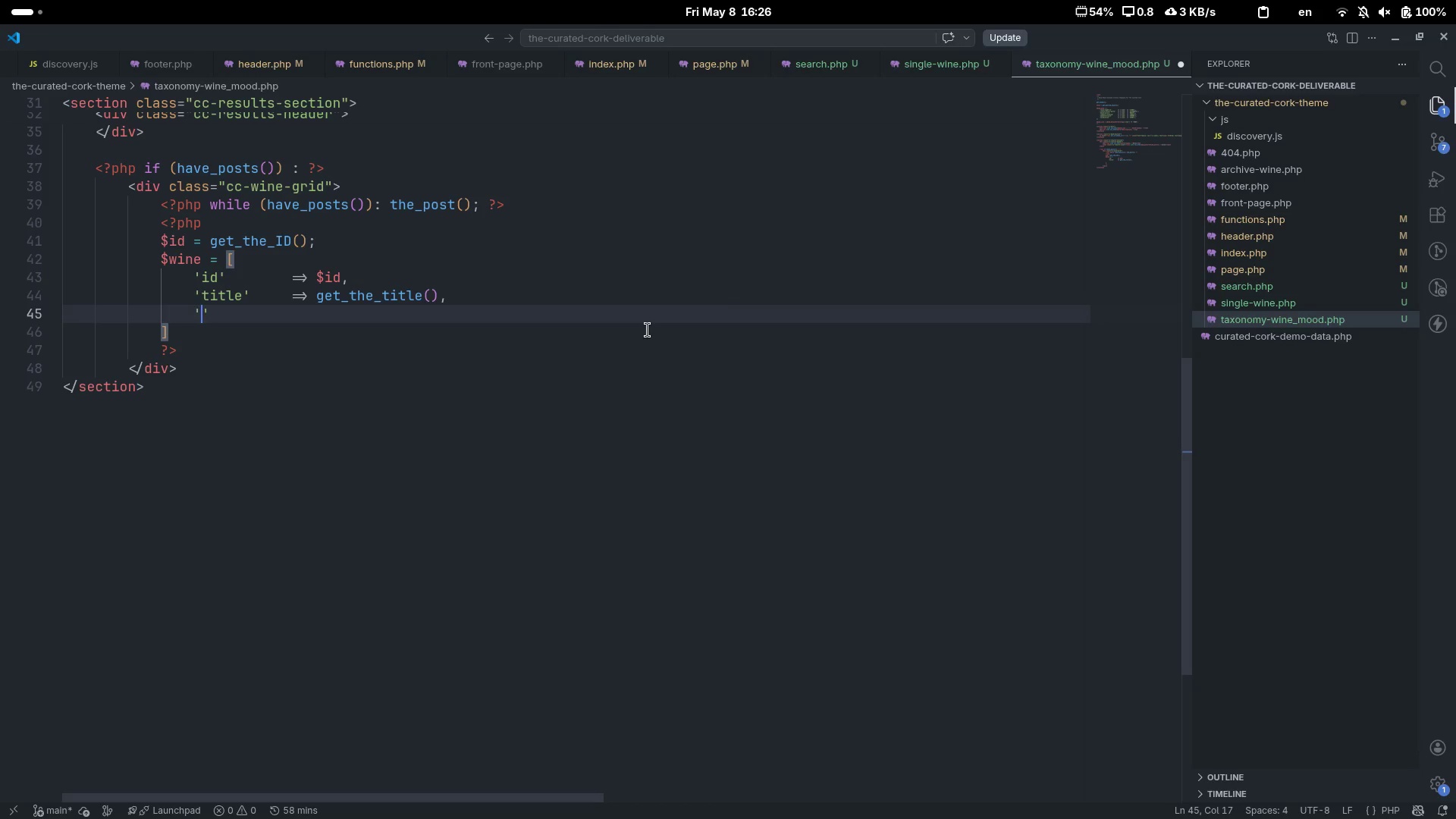 
type('permalink)
 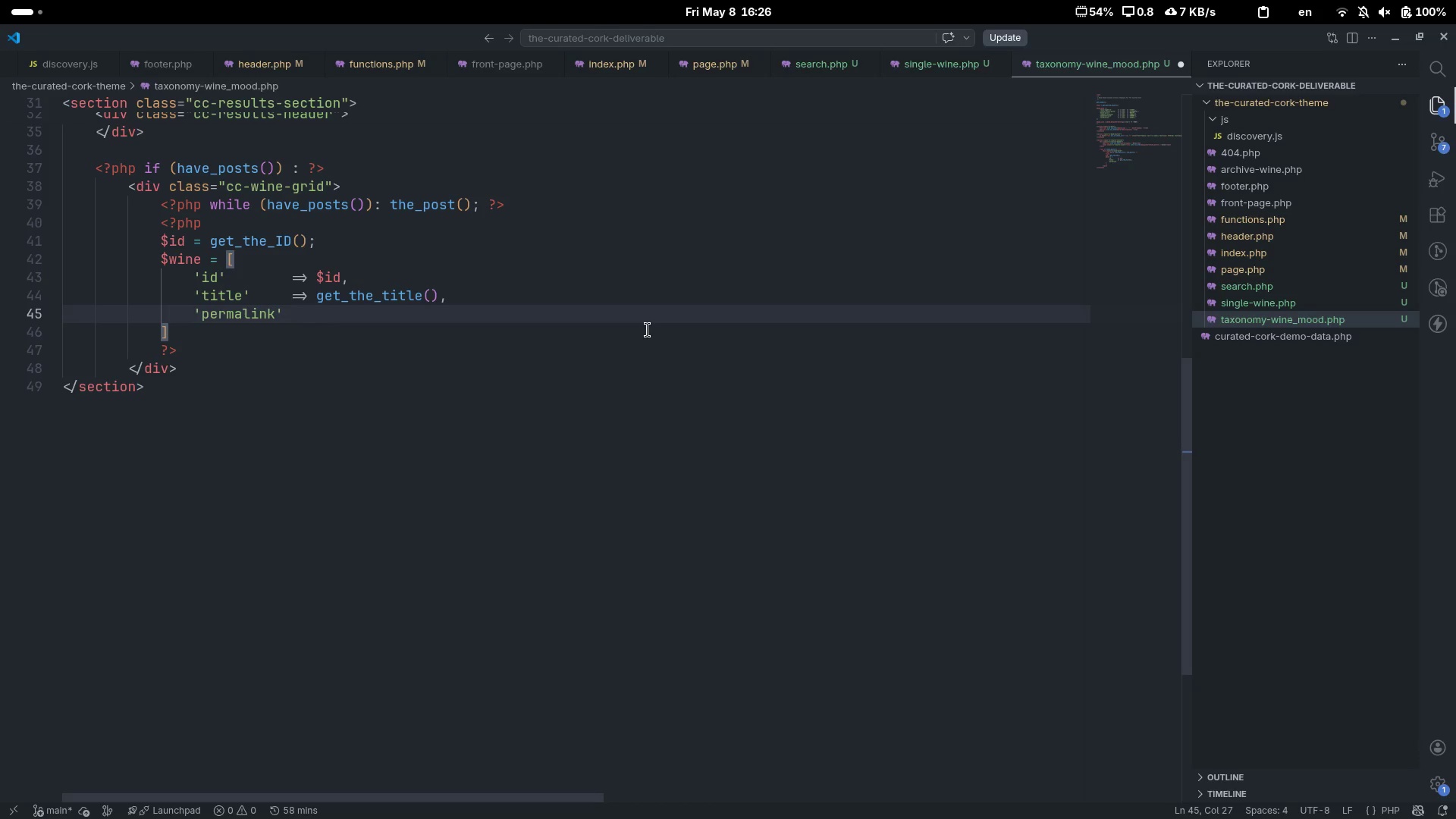 
key(ArrowRight)
 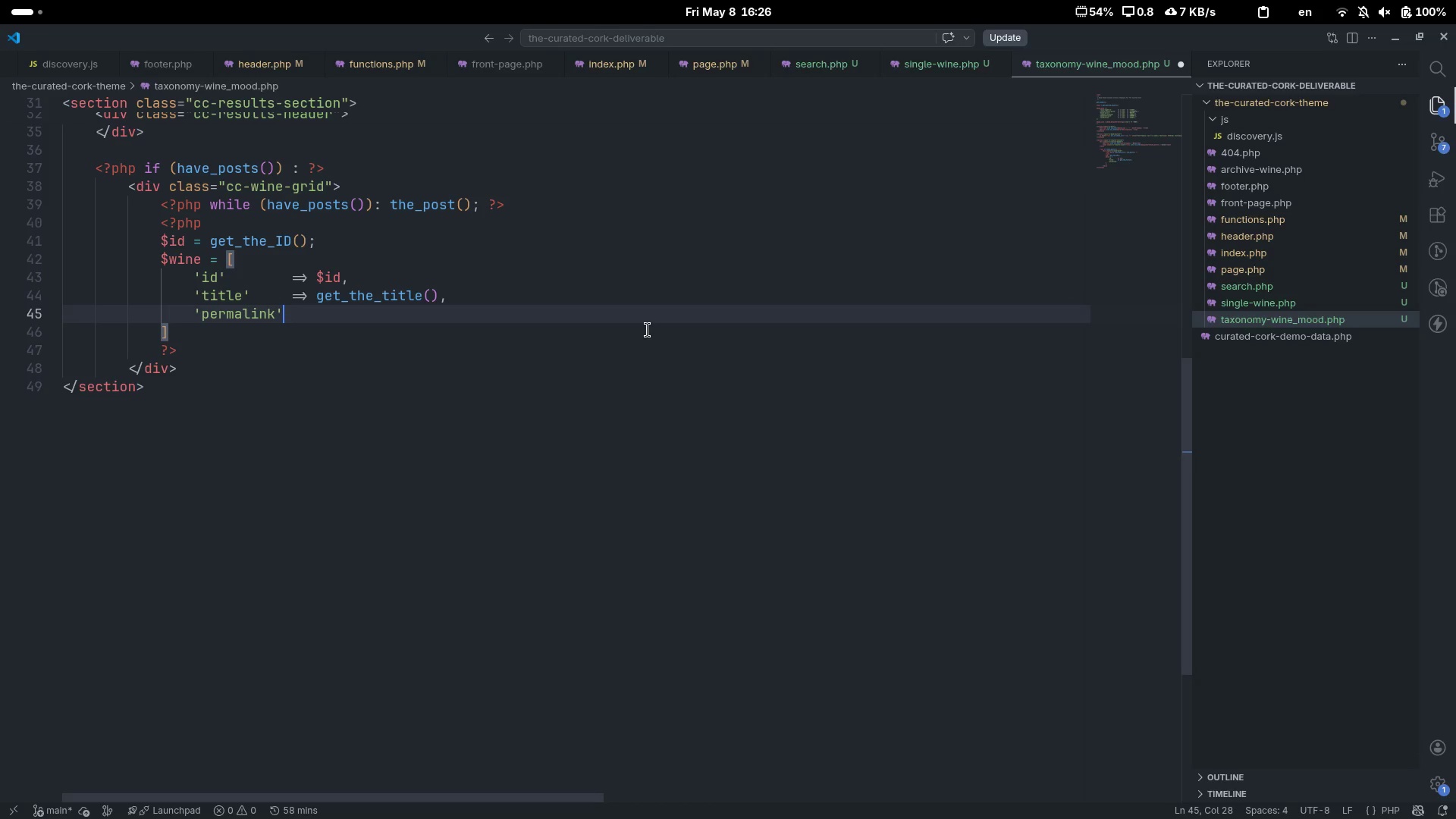 
key(Tab)
type(= )
key(Backspace)
type(> get_permalink)
key(Tab)
type(($id)
 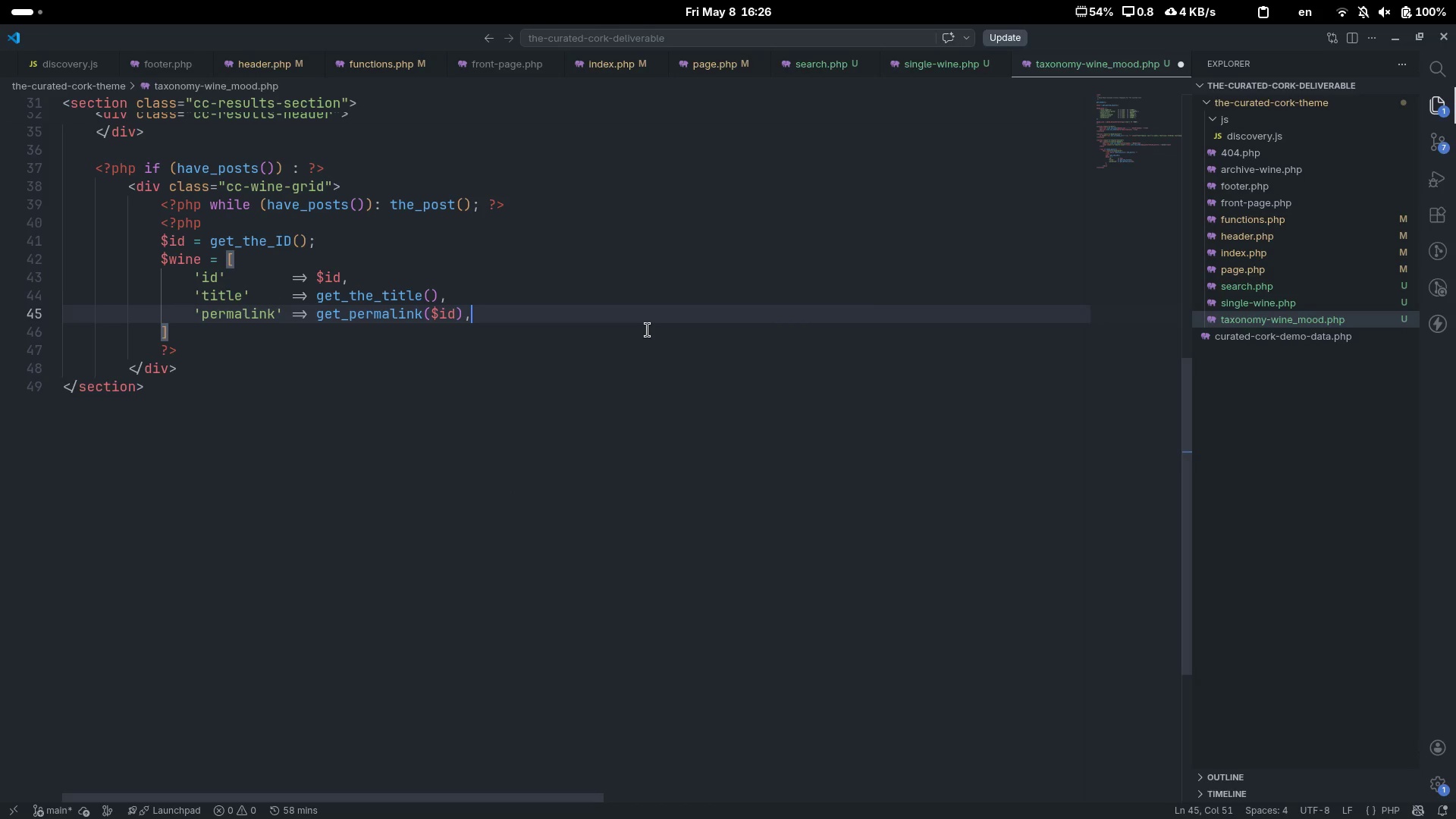 
 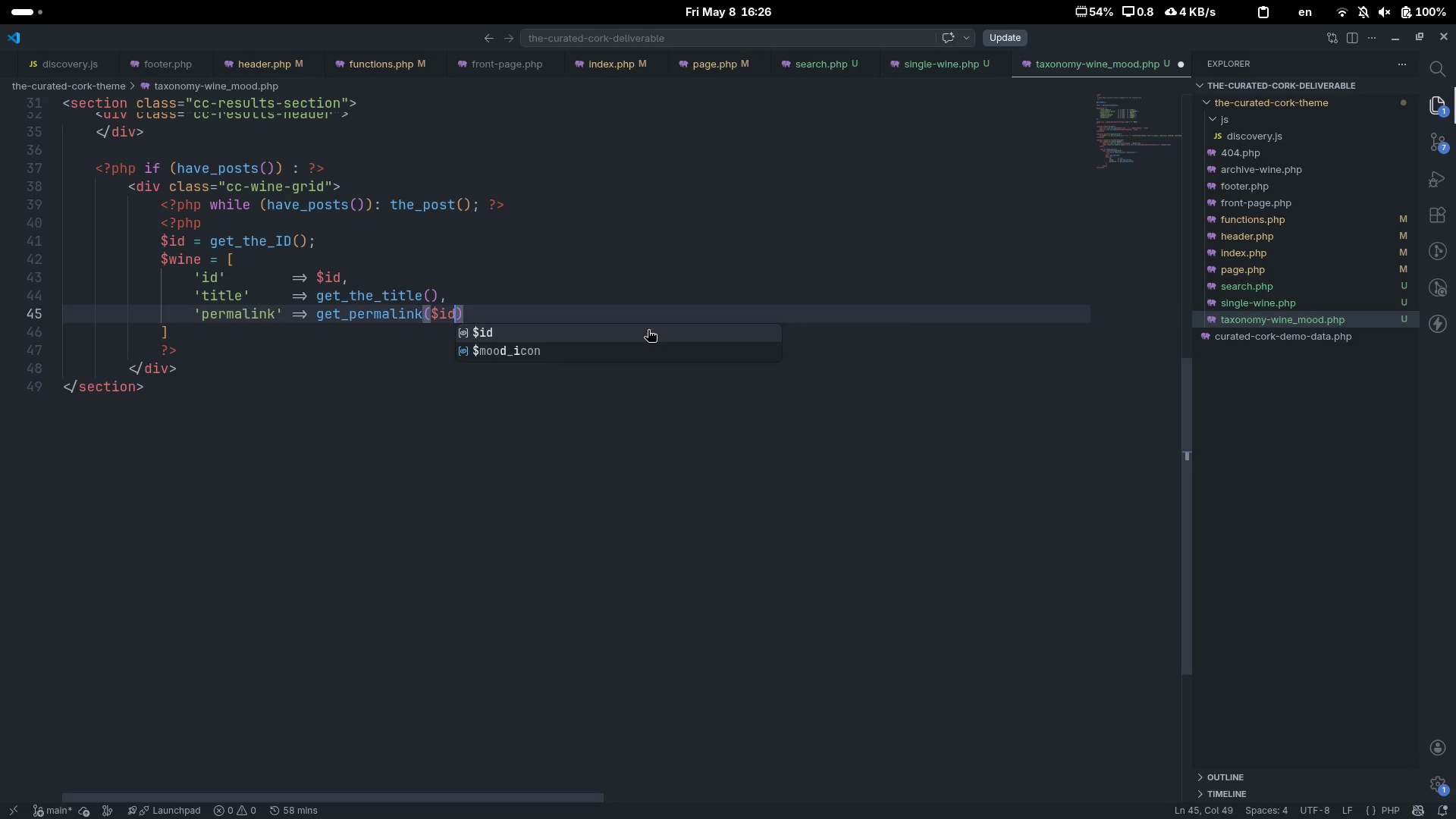 
key(ArrowRight)
 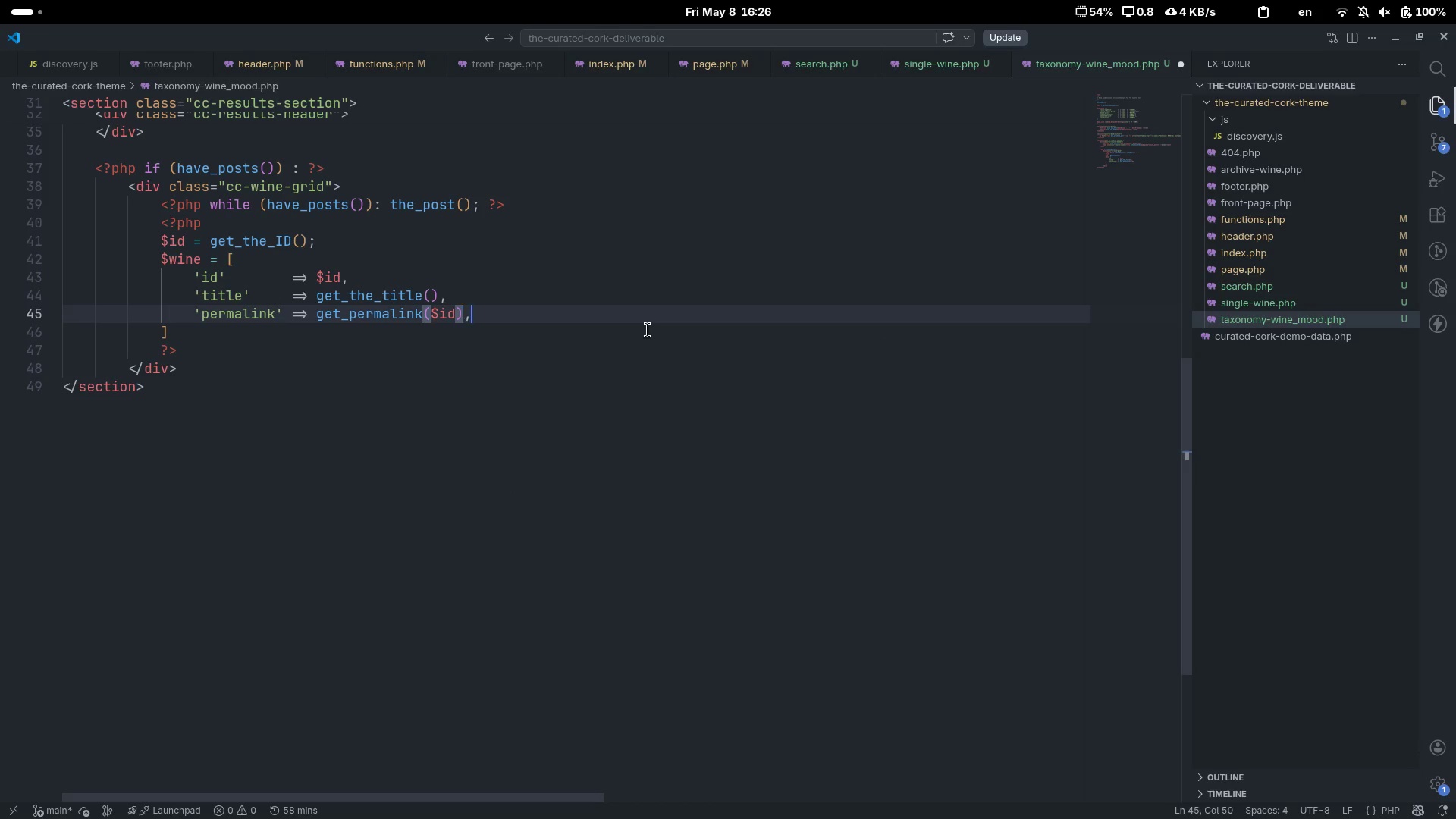 
key(Comma)
 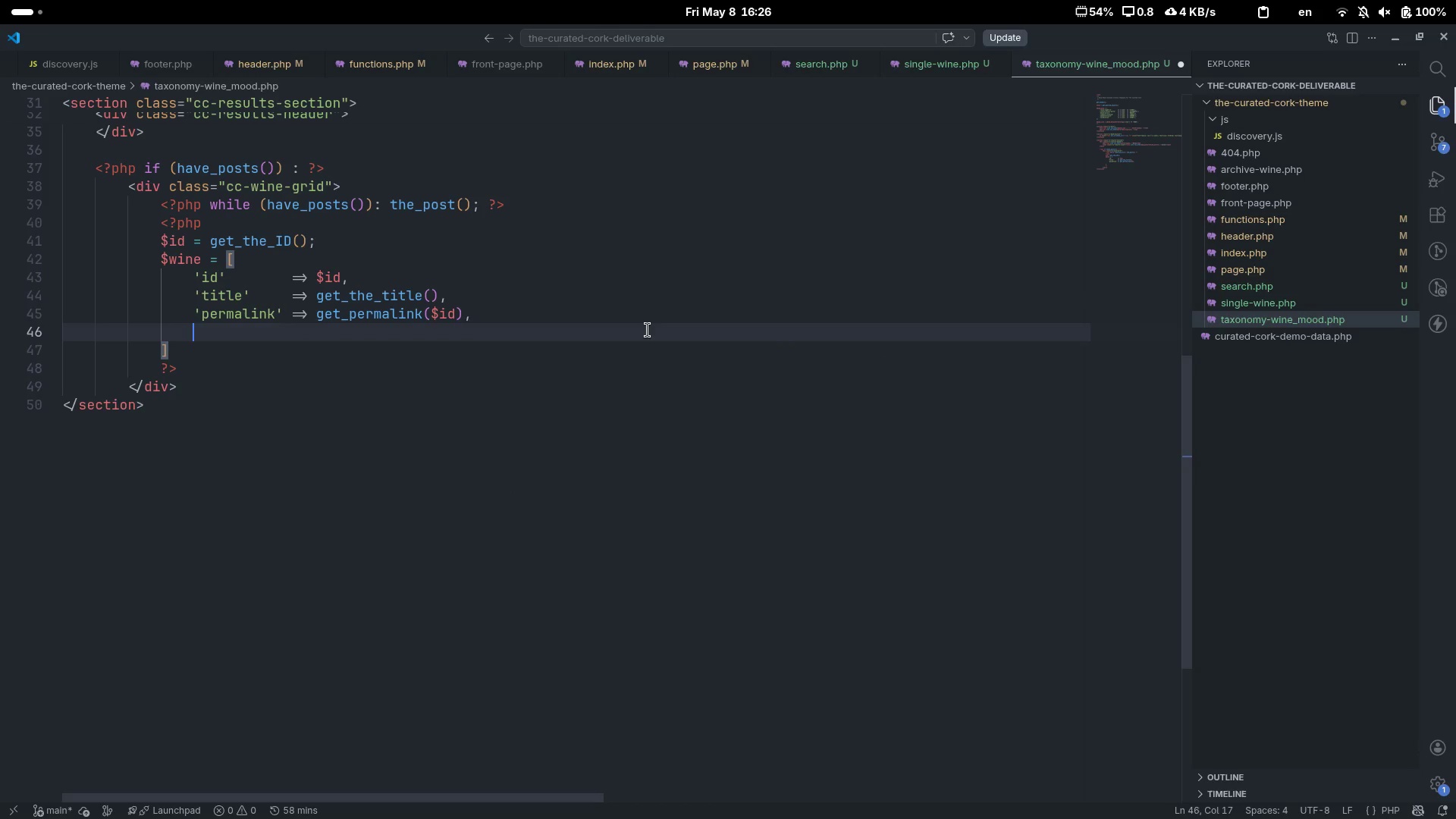 
key(Enter)
 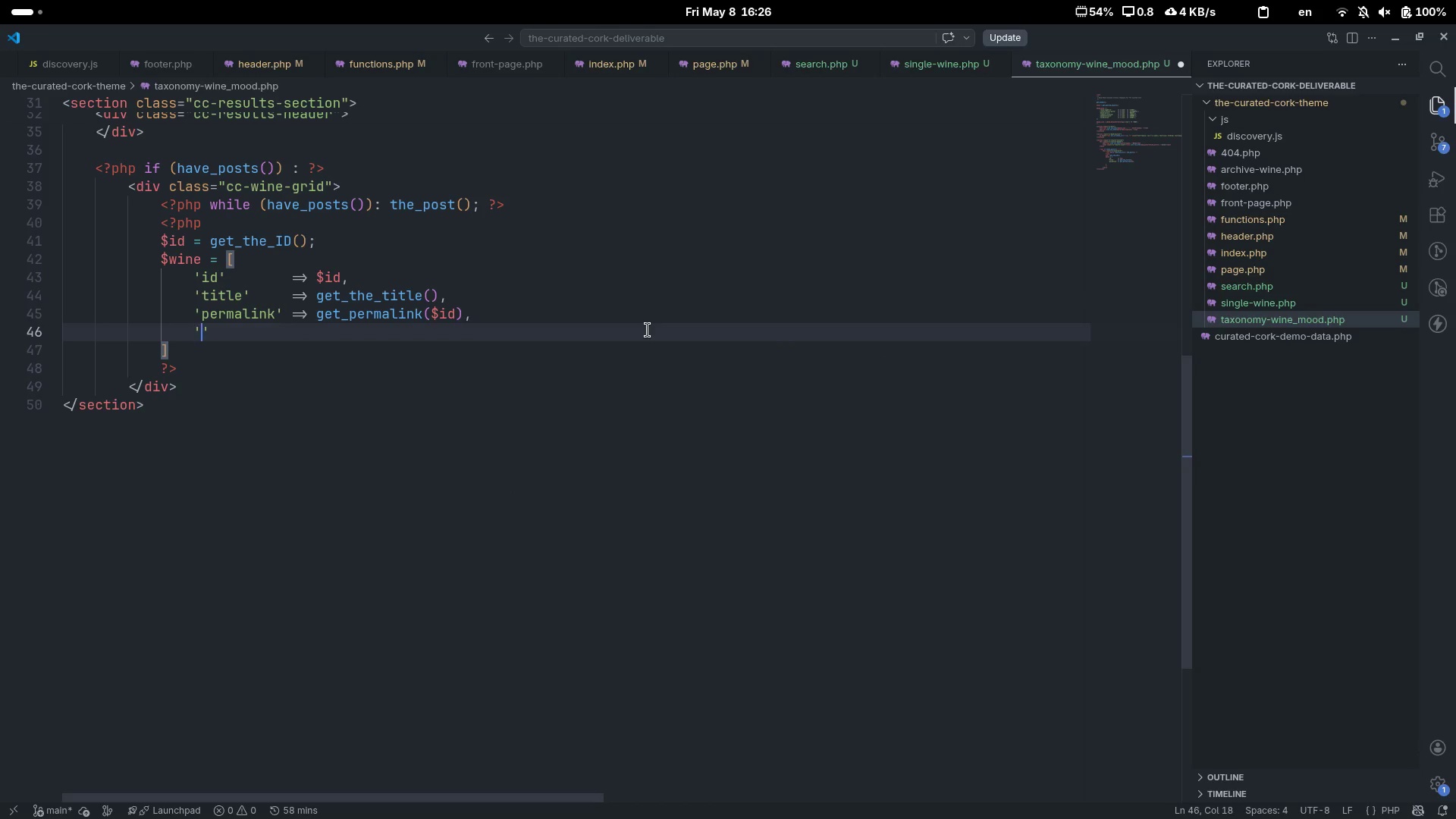 
type('uear)
 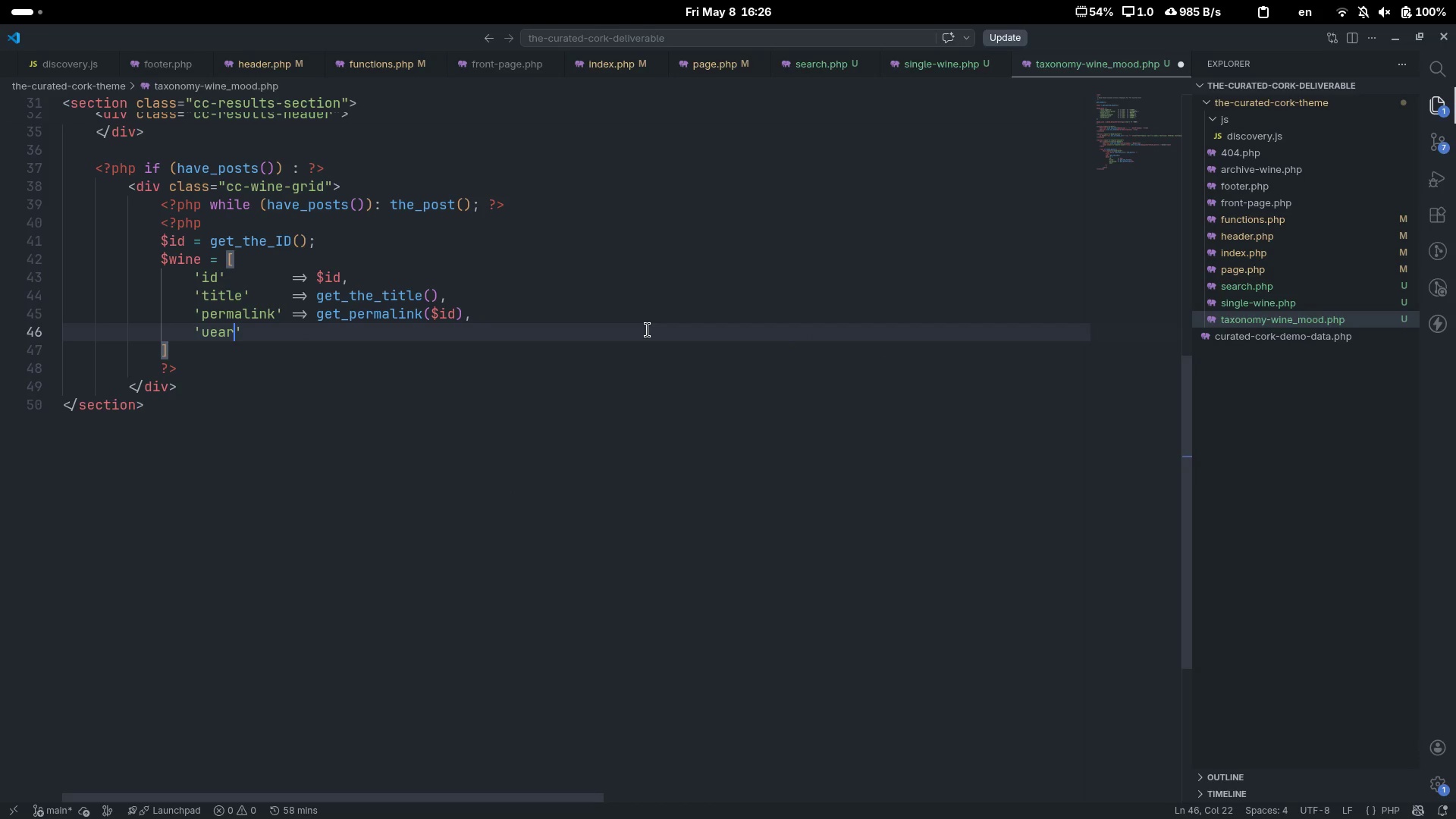 
key(Control+ArrowLeft)
 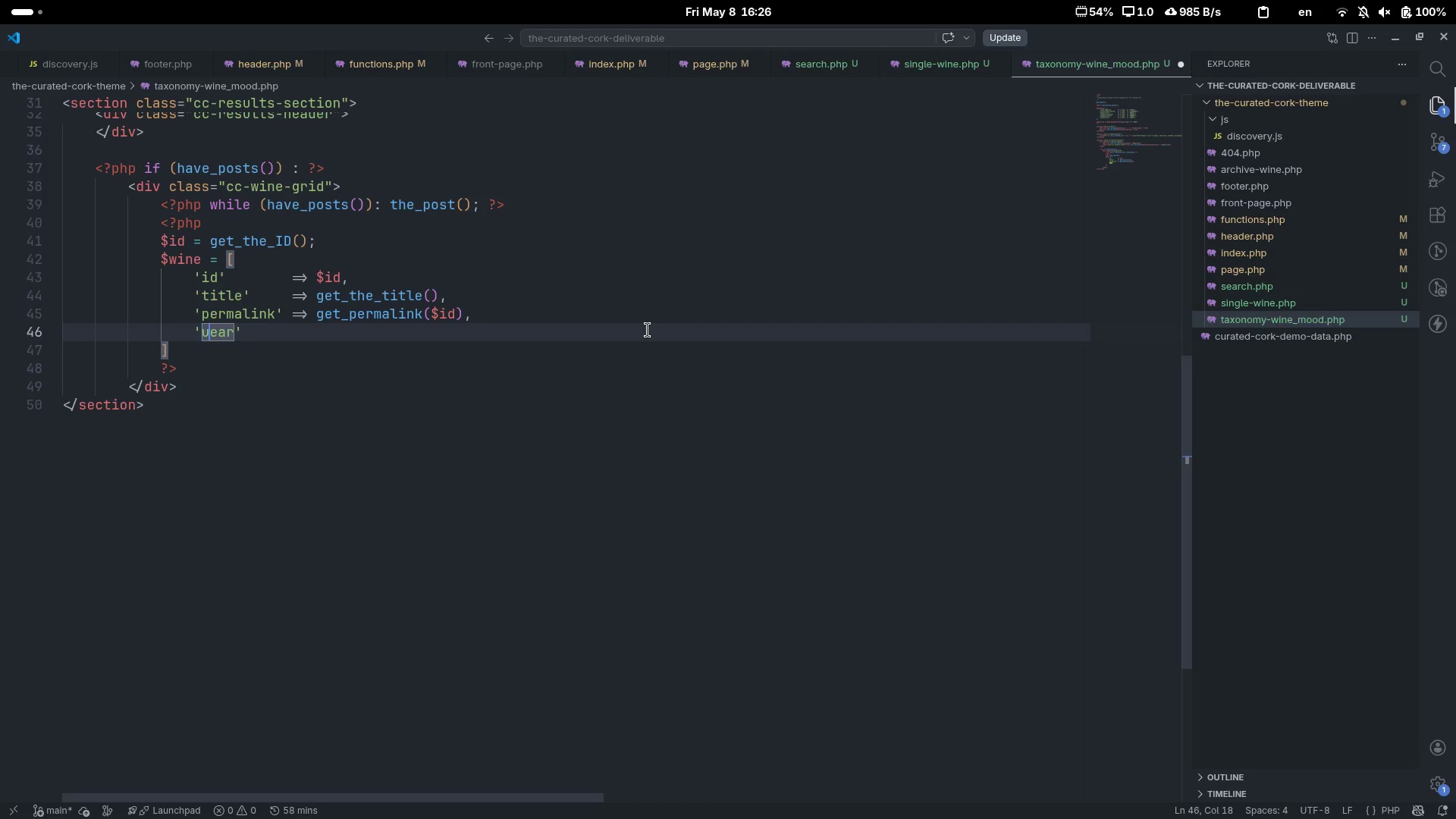 
key(ArrowRight)
 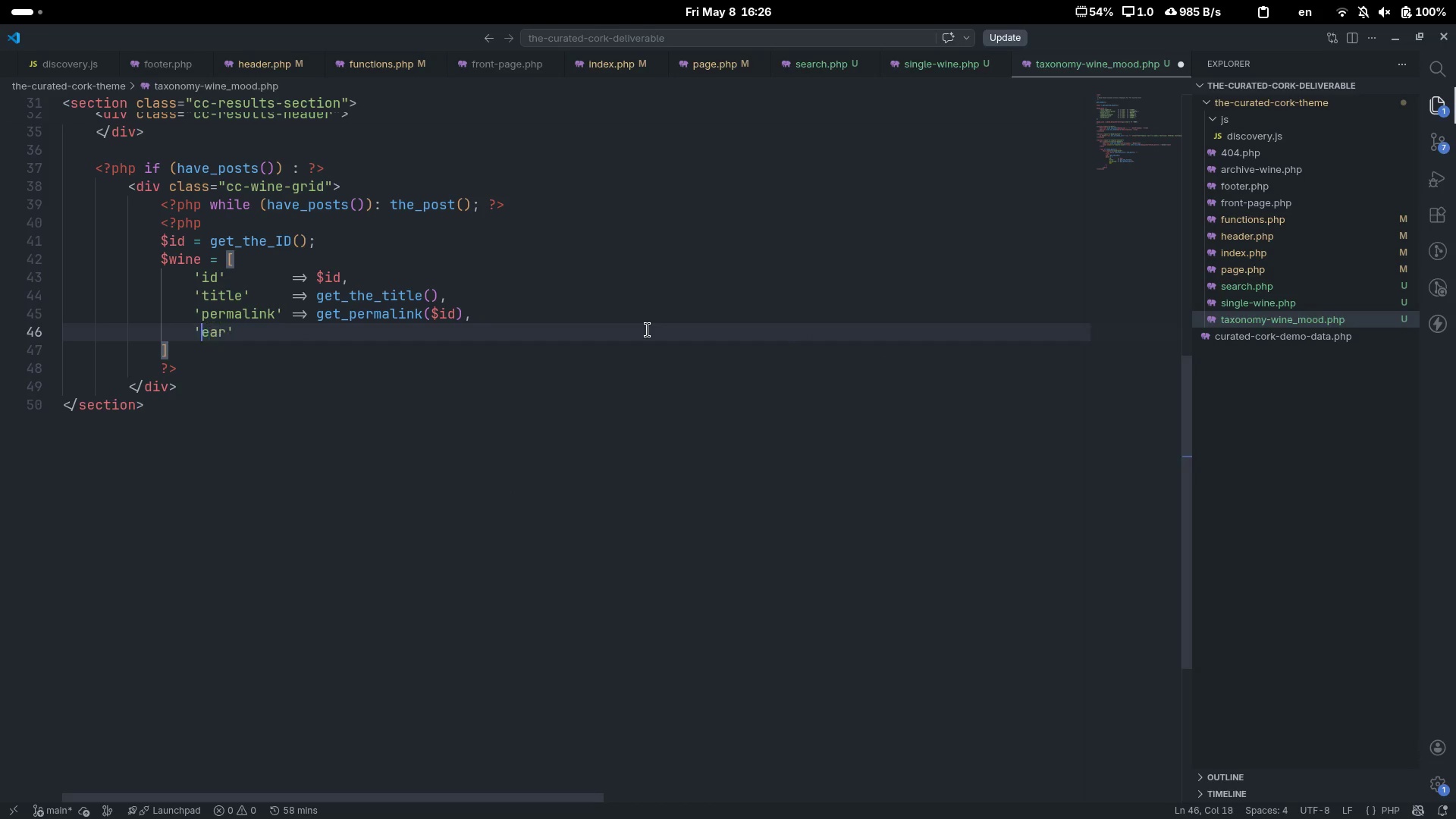 
key(Backspace)
 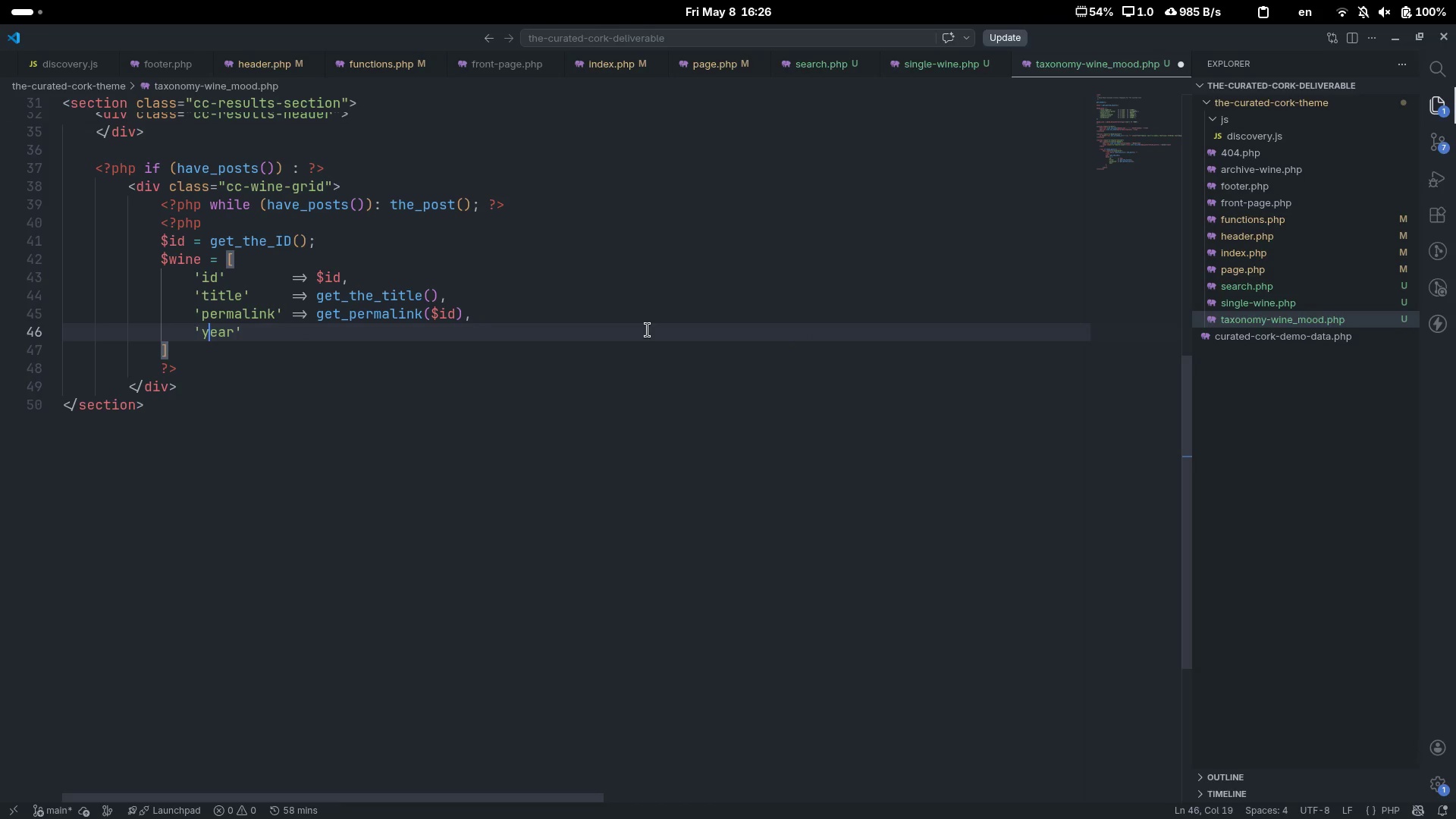 
key(Y)
 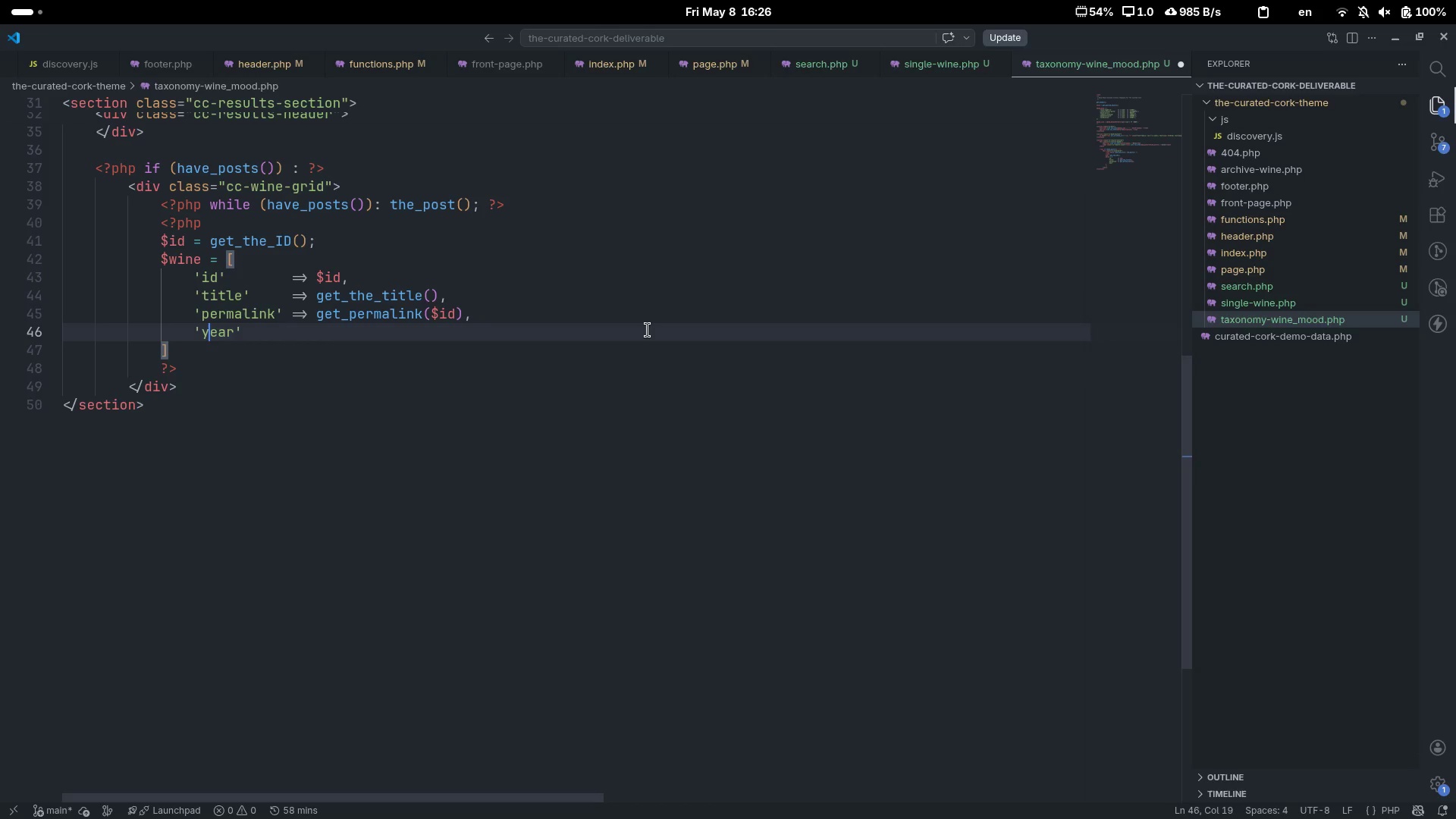 
key(Control+ControlLeft)
 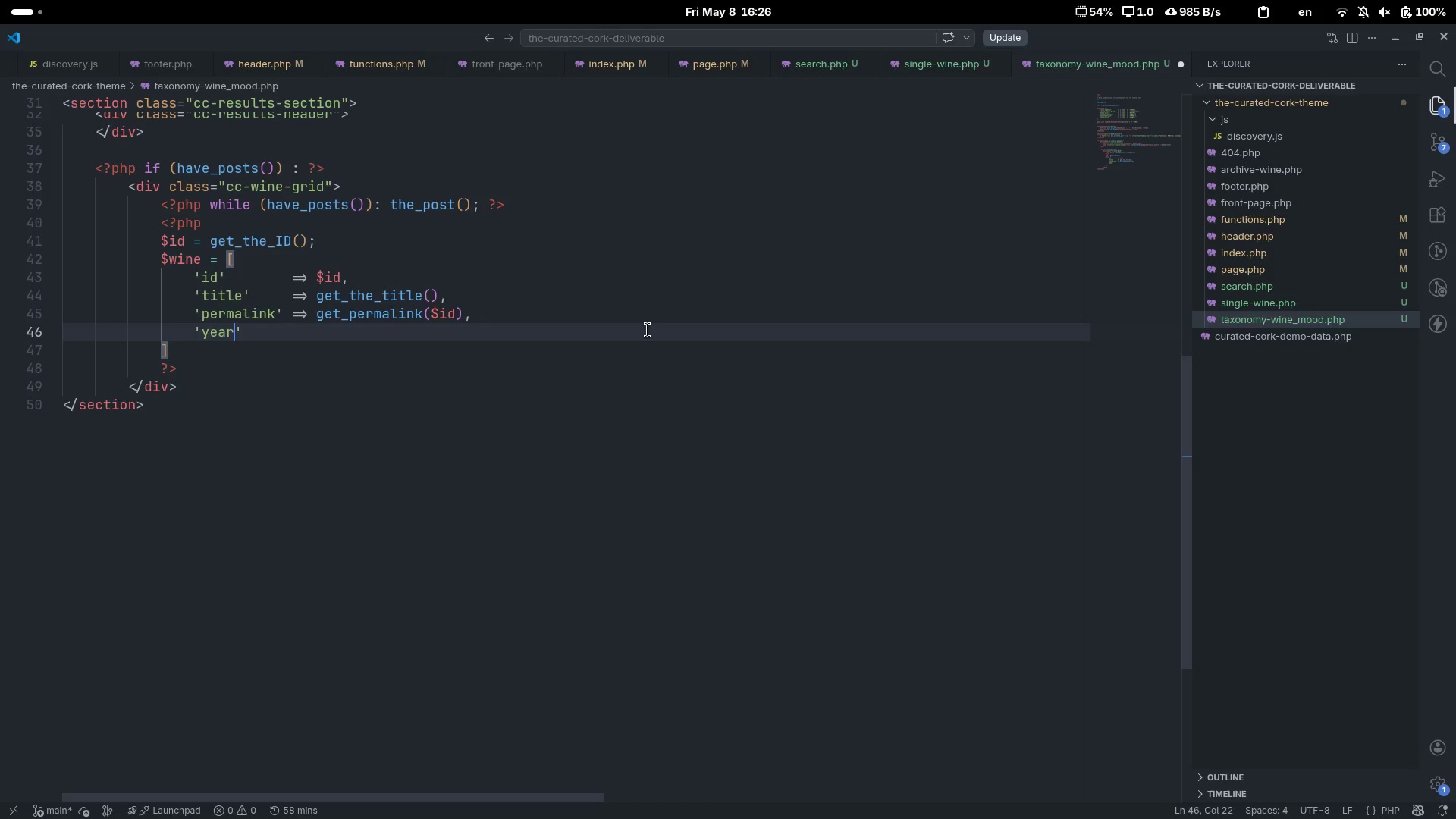 
key(Control+ArrowRight)
 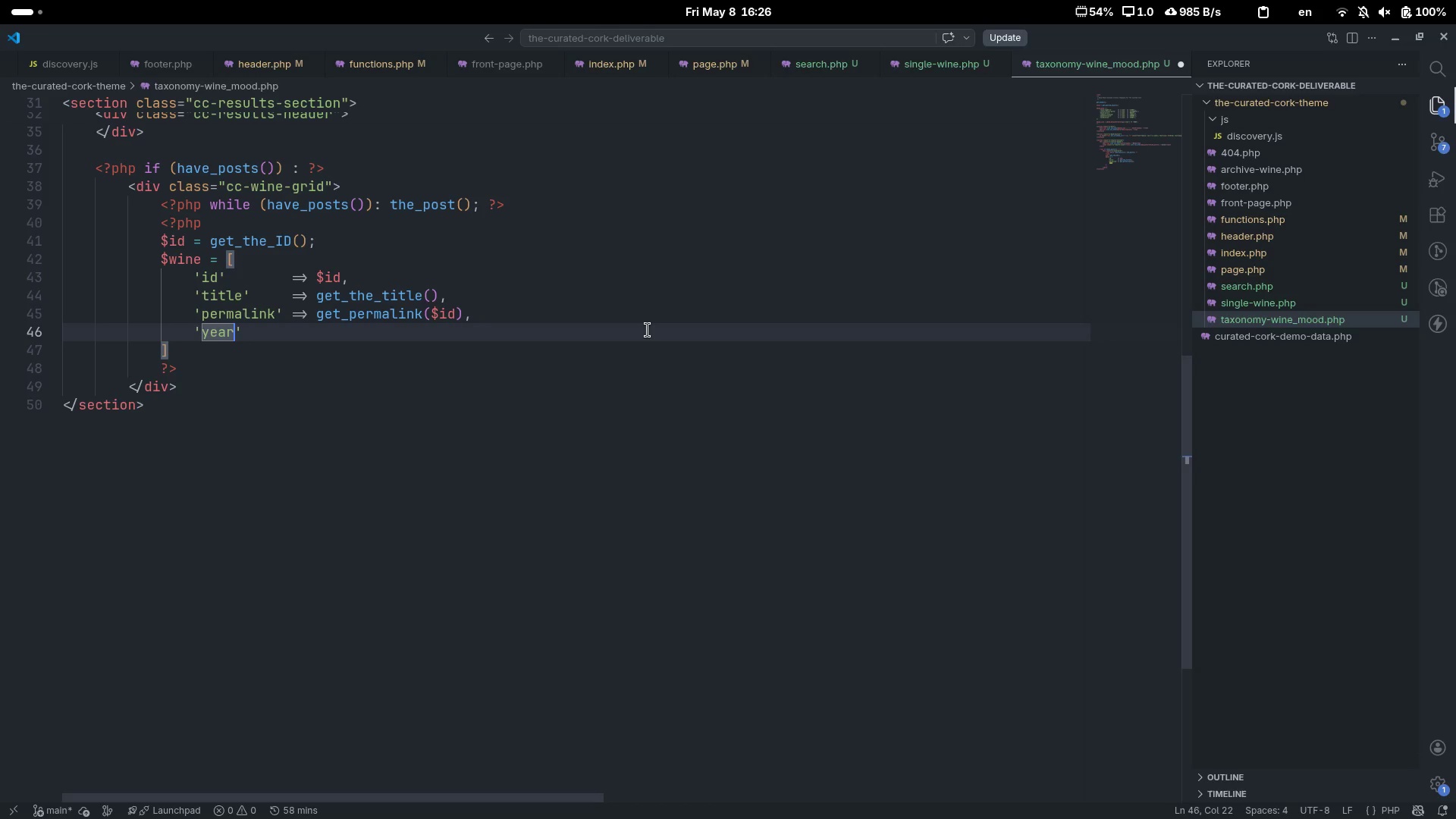 
key(ArrowRight)
 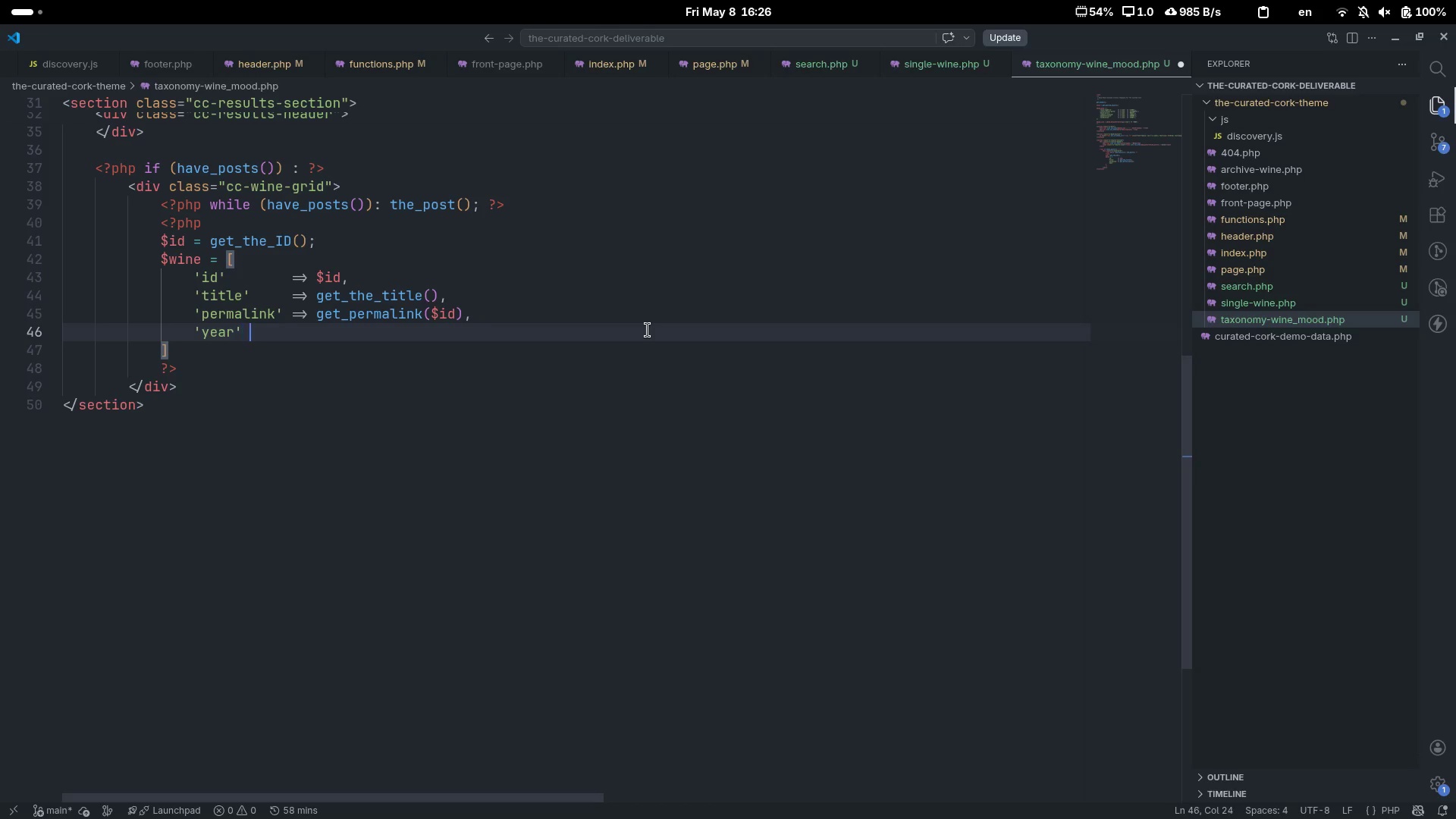 
type( )
key(Tab)
key(Tab)
type(=> get_post_meta(")
key(Backspace)
type($d)
key(Backspace)
type(di)
key(Backspace)
key(Backspace)
type(id, 'wine_year)
 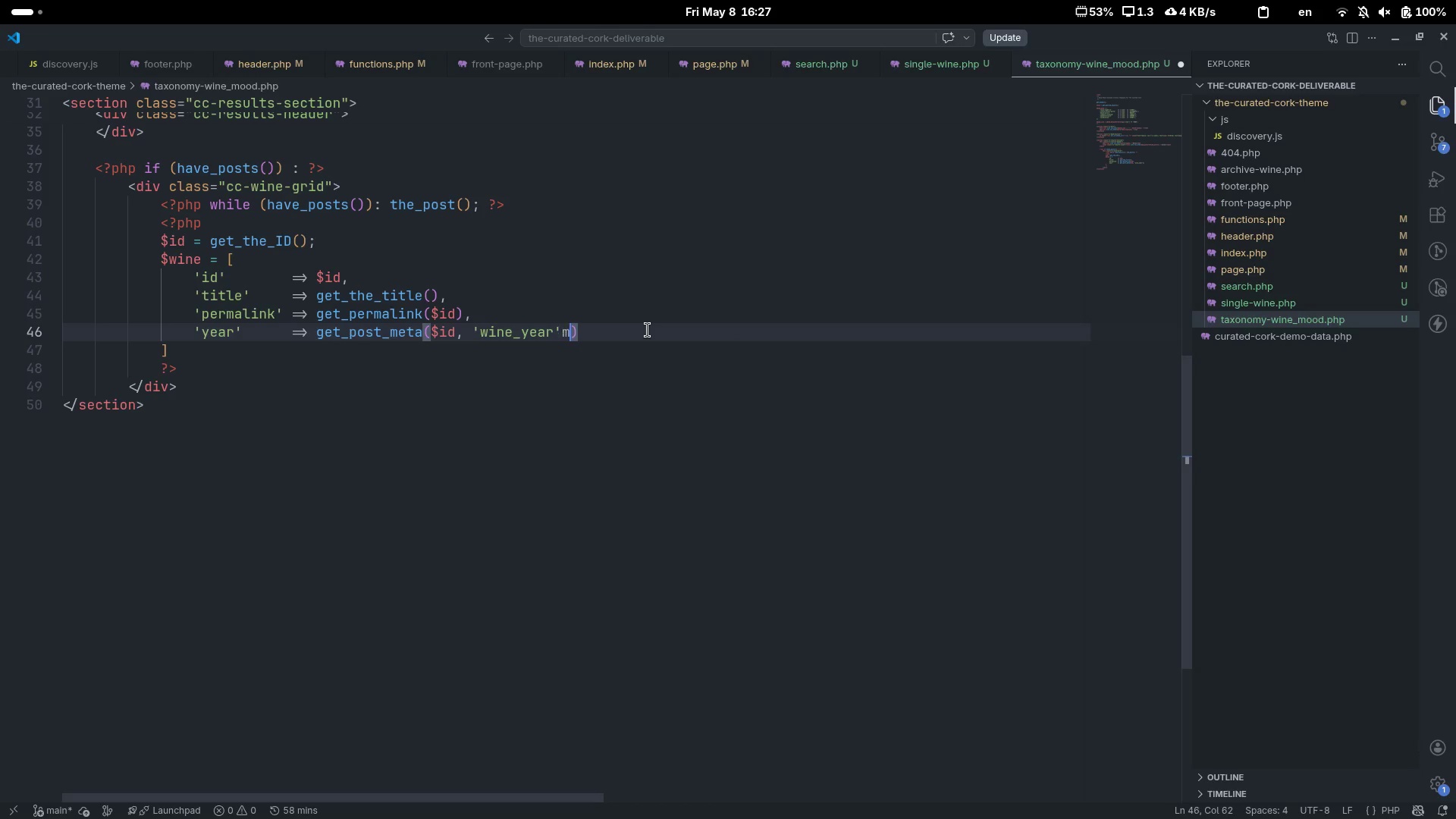 
 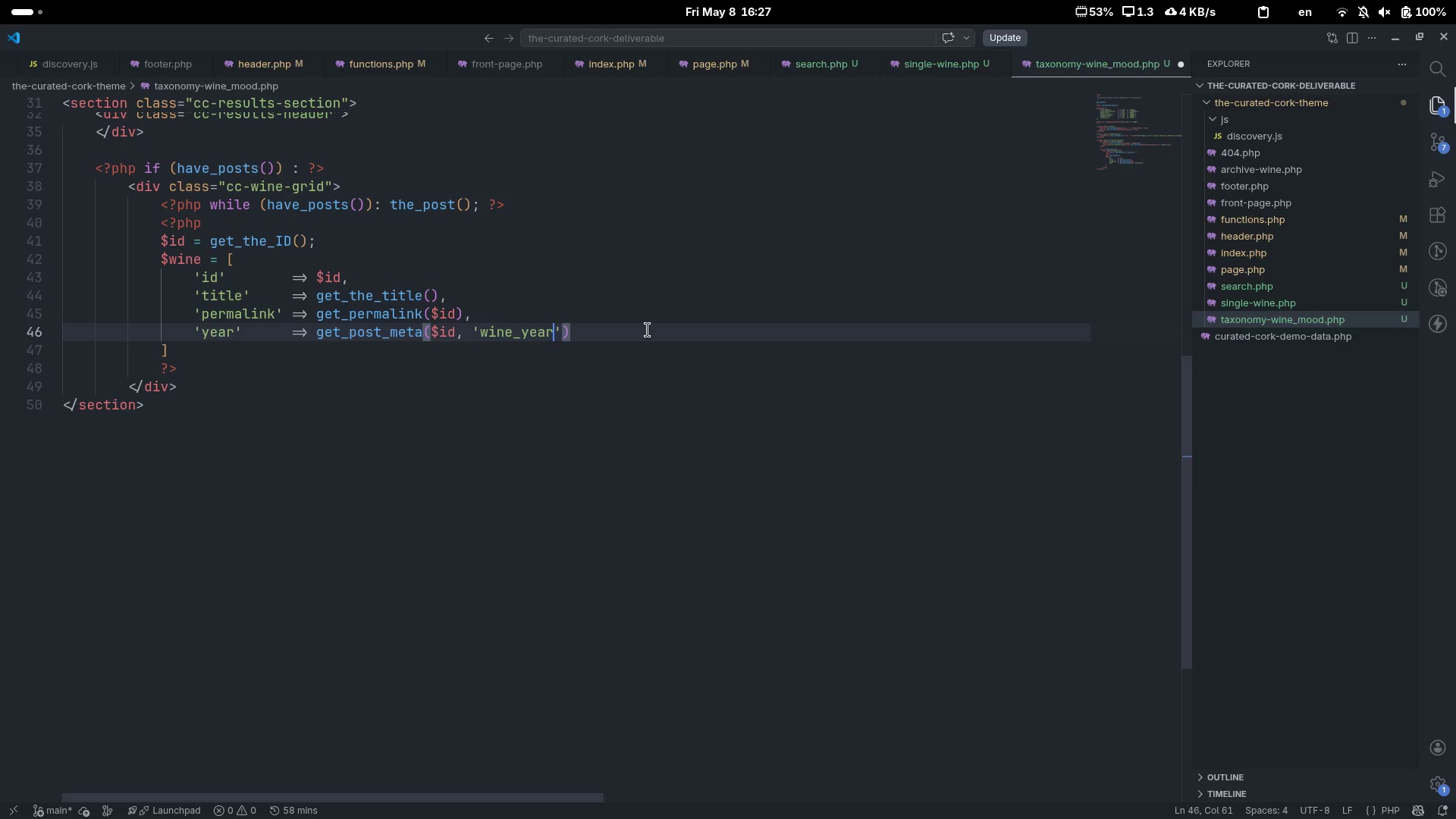 
key(ArrowRight)
 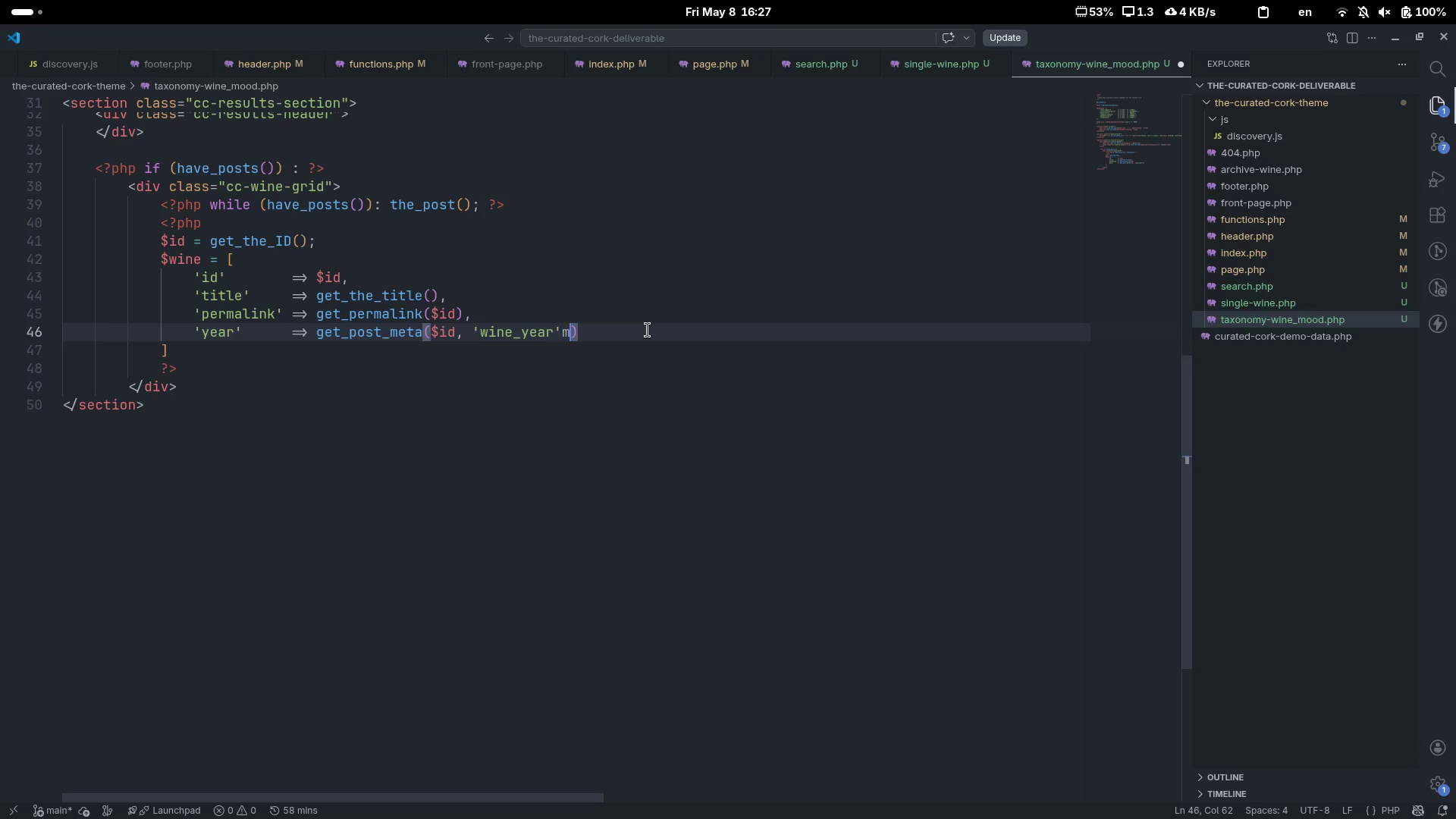 
type(m )
key(Backspace)
key(Backspace)
type(, true)
 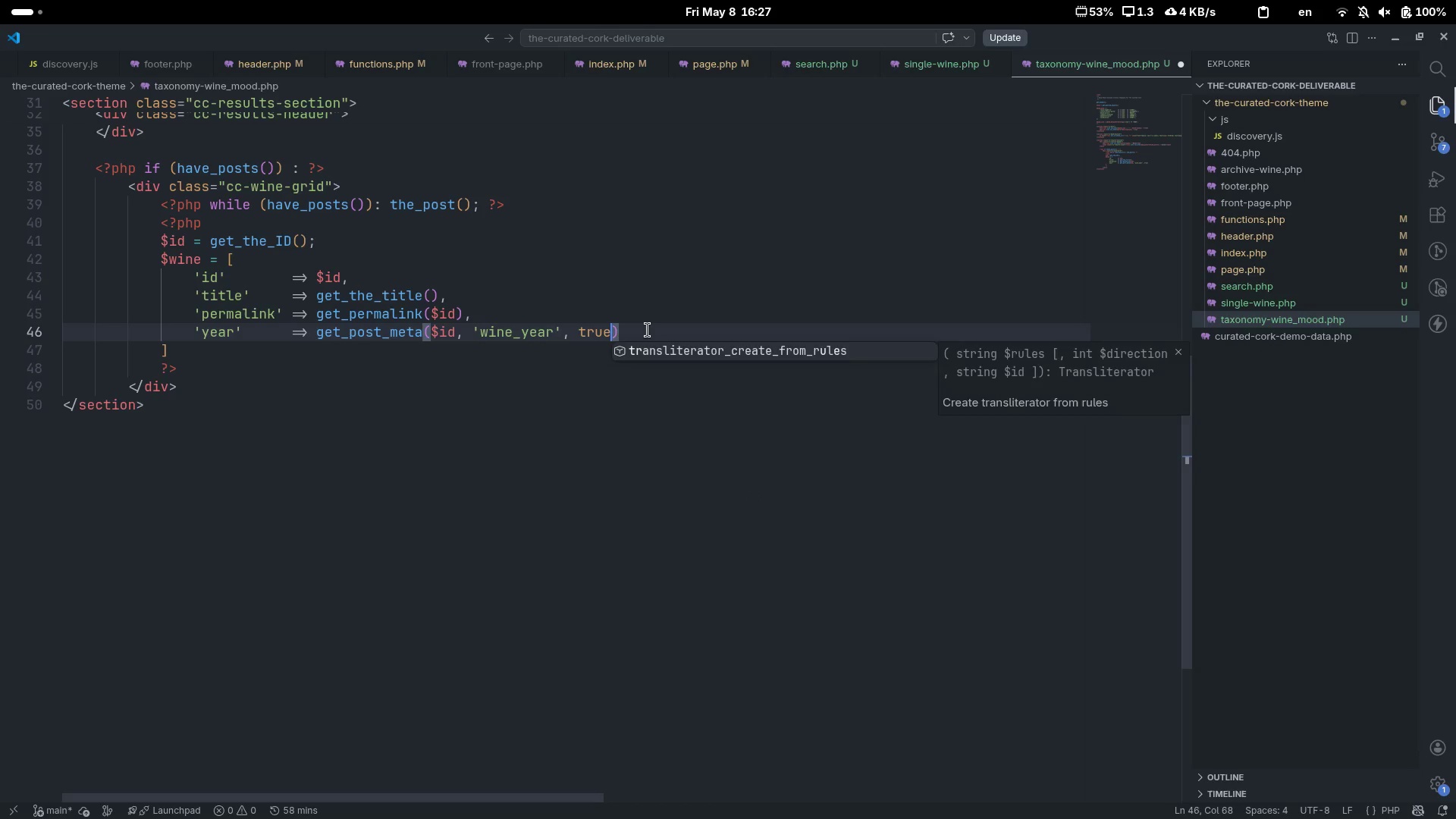 
key(Control+ControlLeft)
 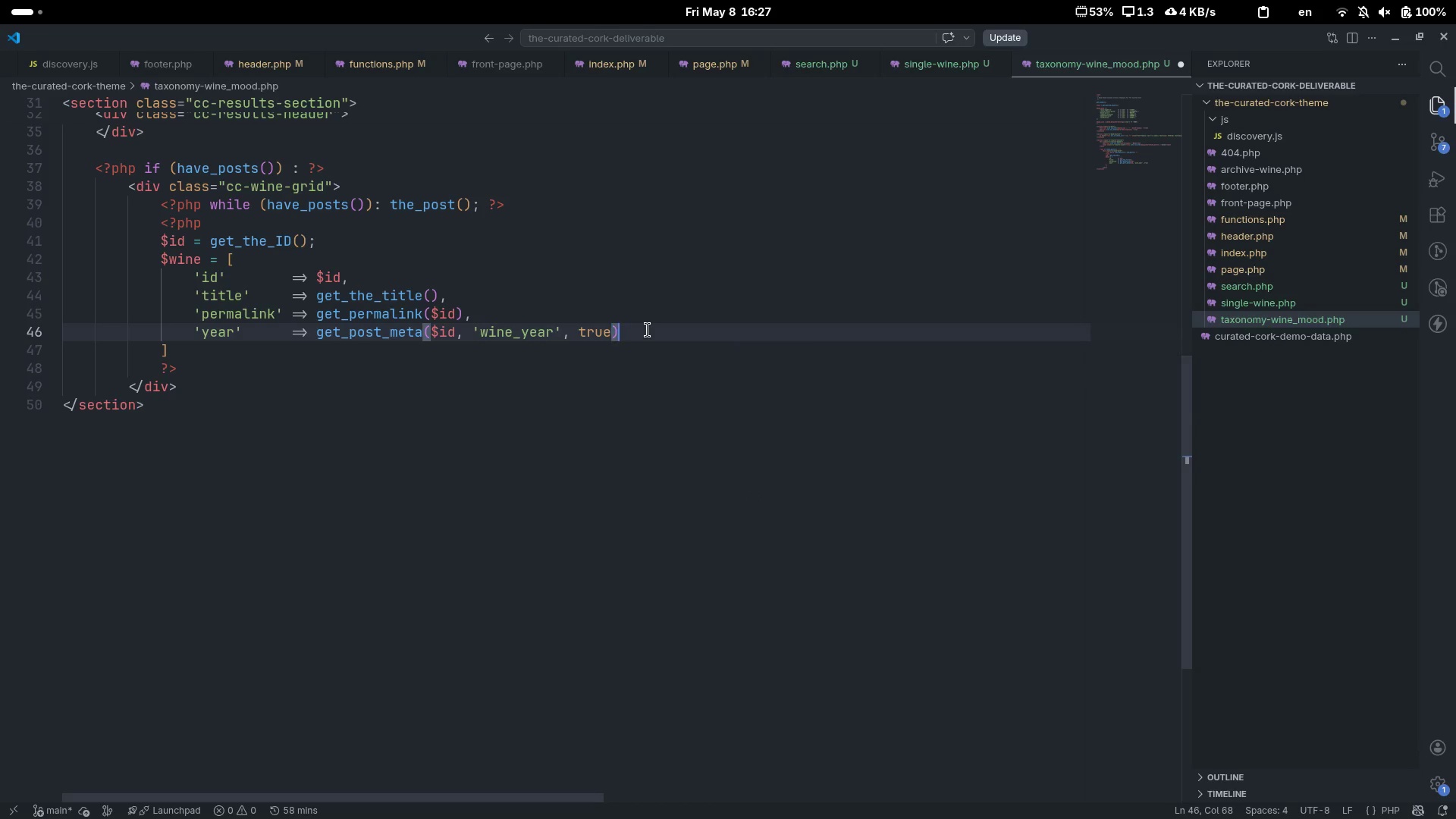 
key(Control+ArrowRight)
 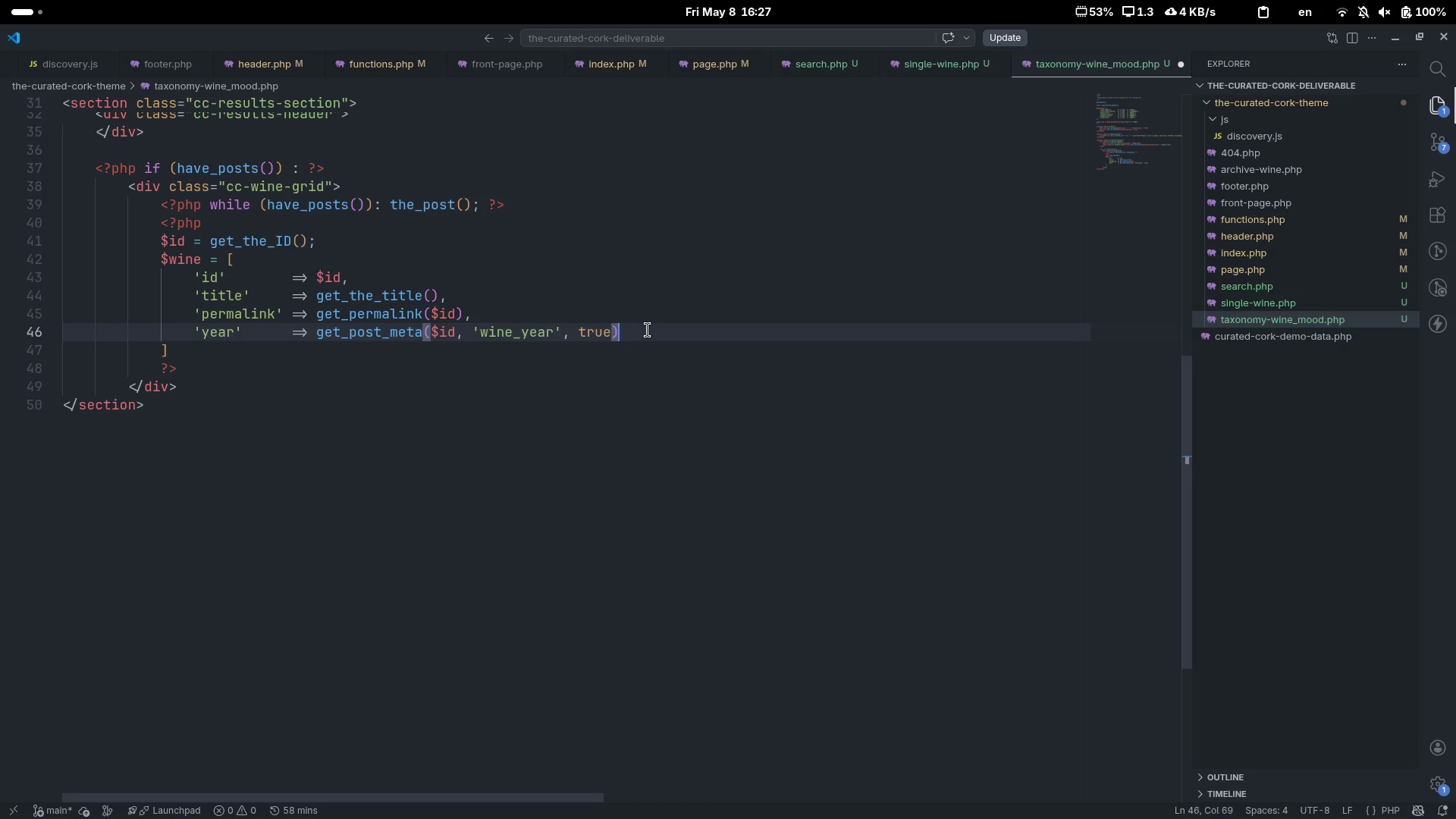 
key(Comma)
 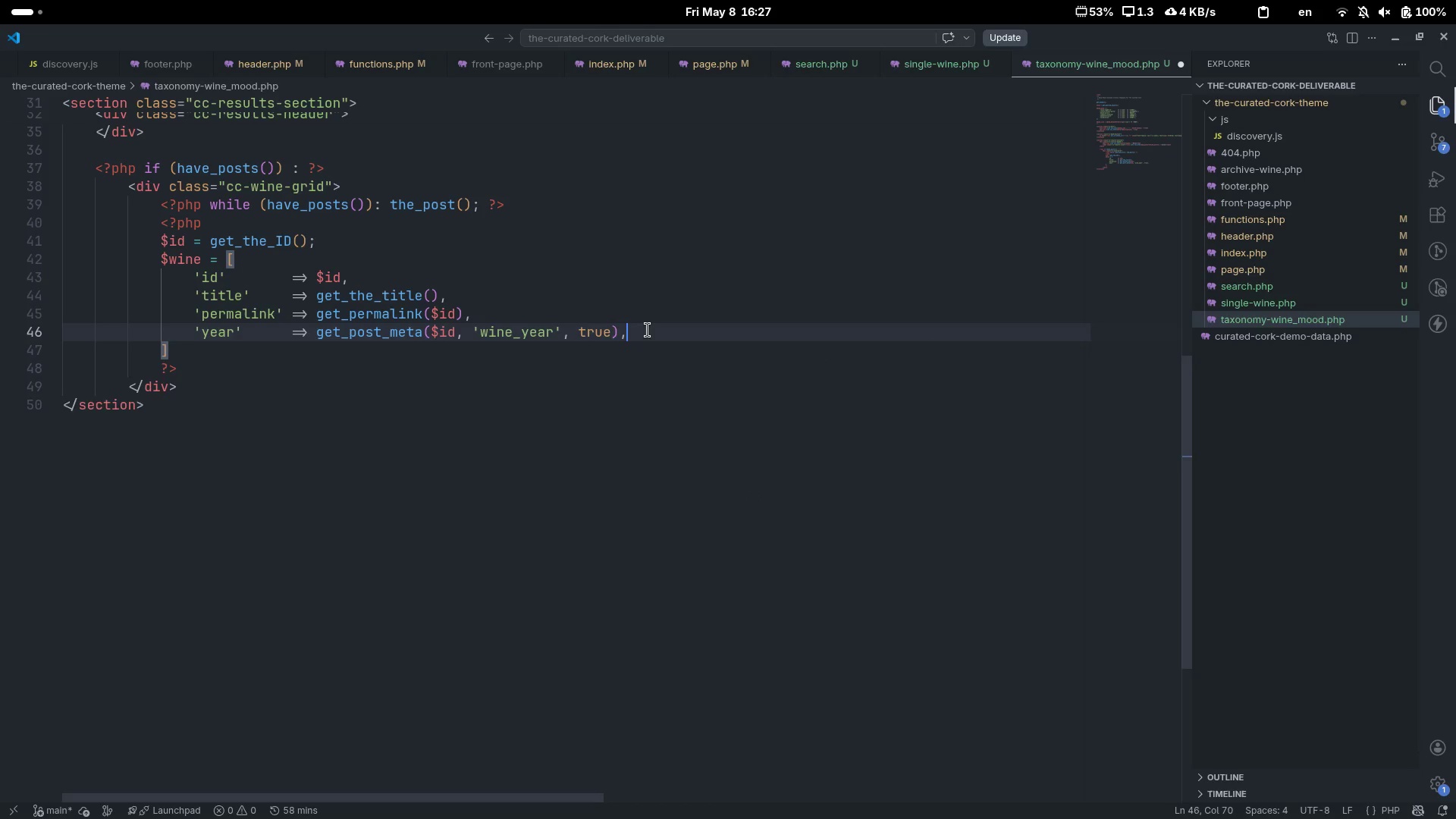 
key(Enter)
 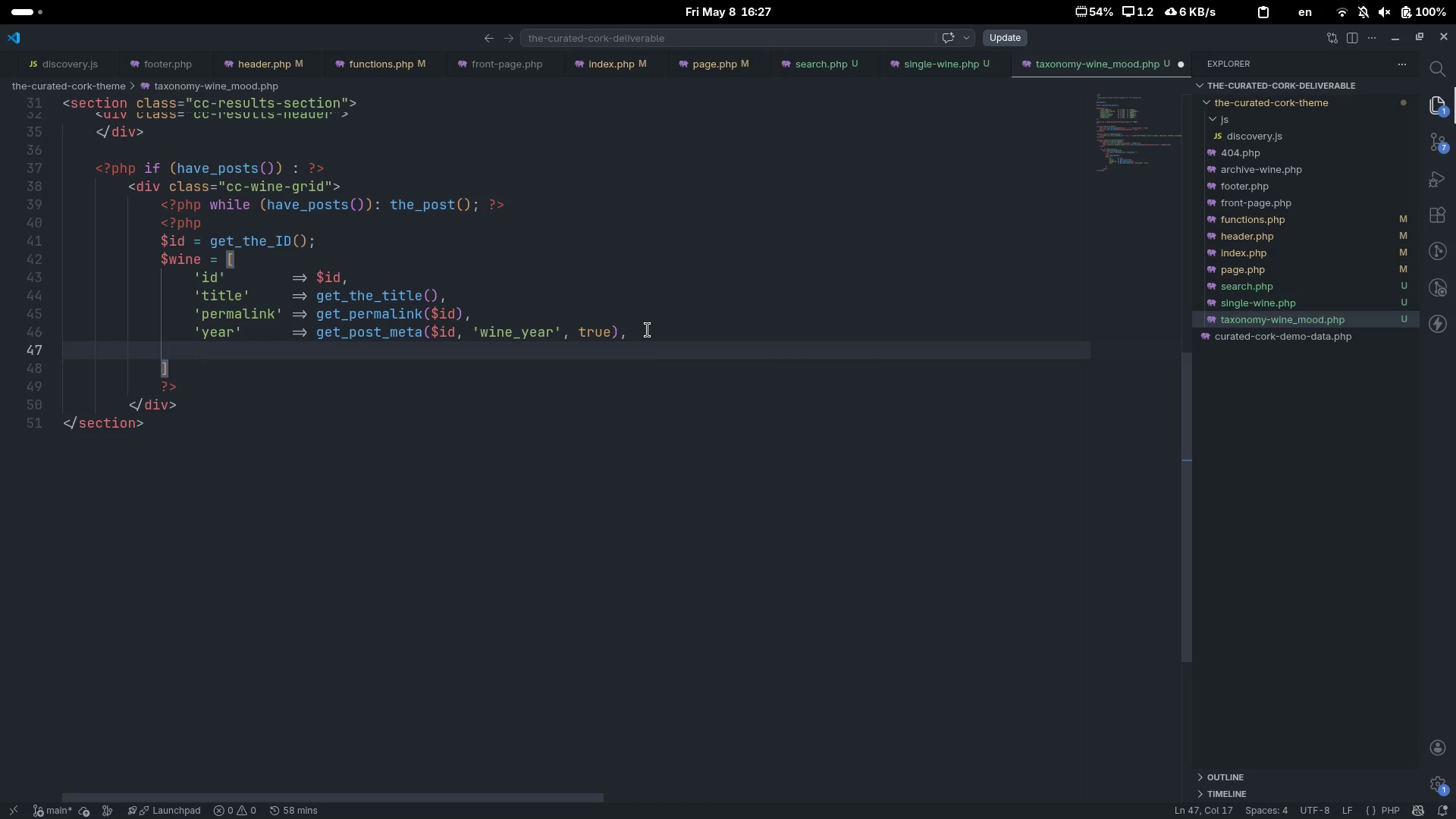 
type('region)
 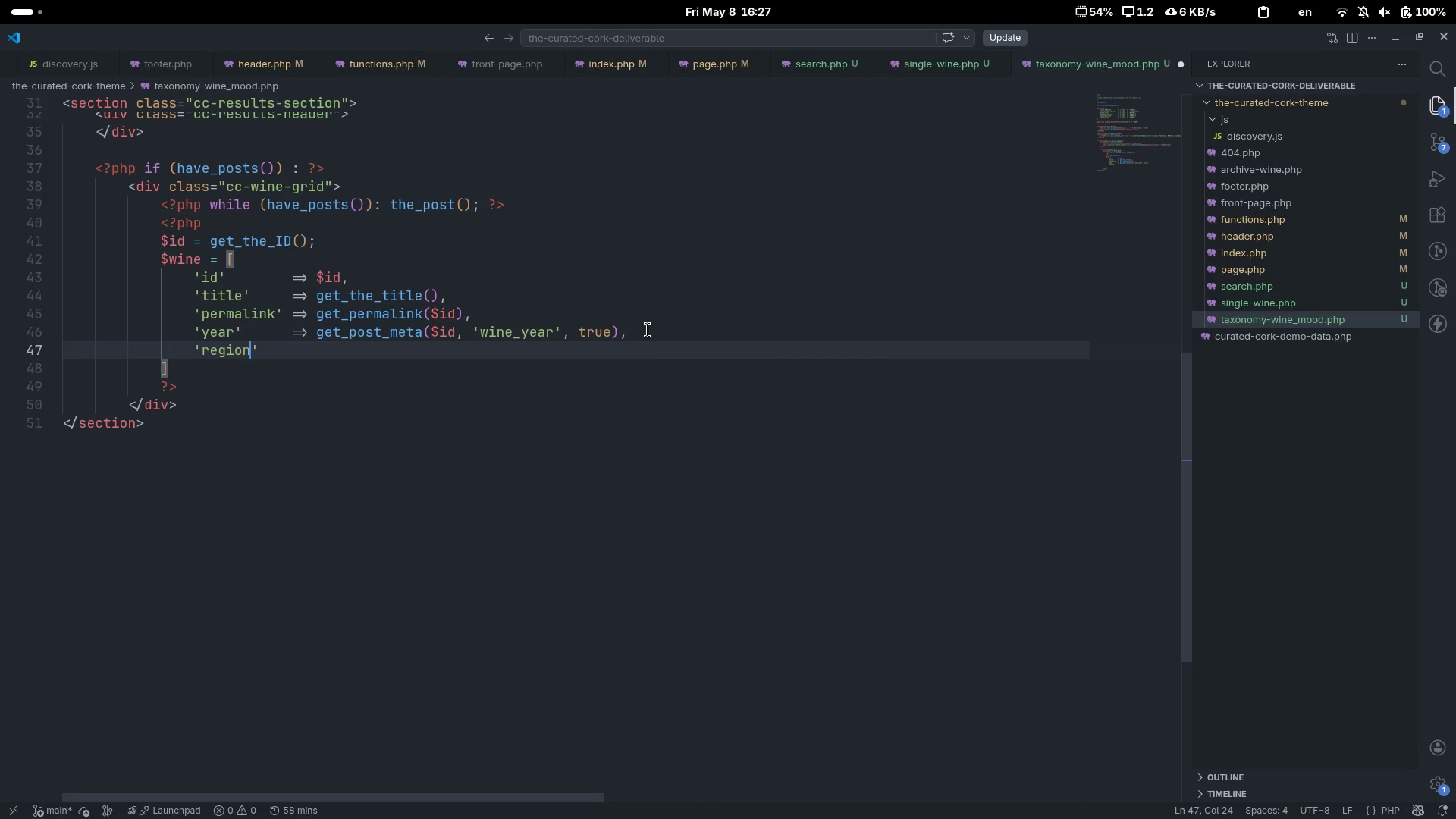 
key(ArrowRight)
 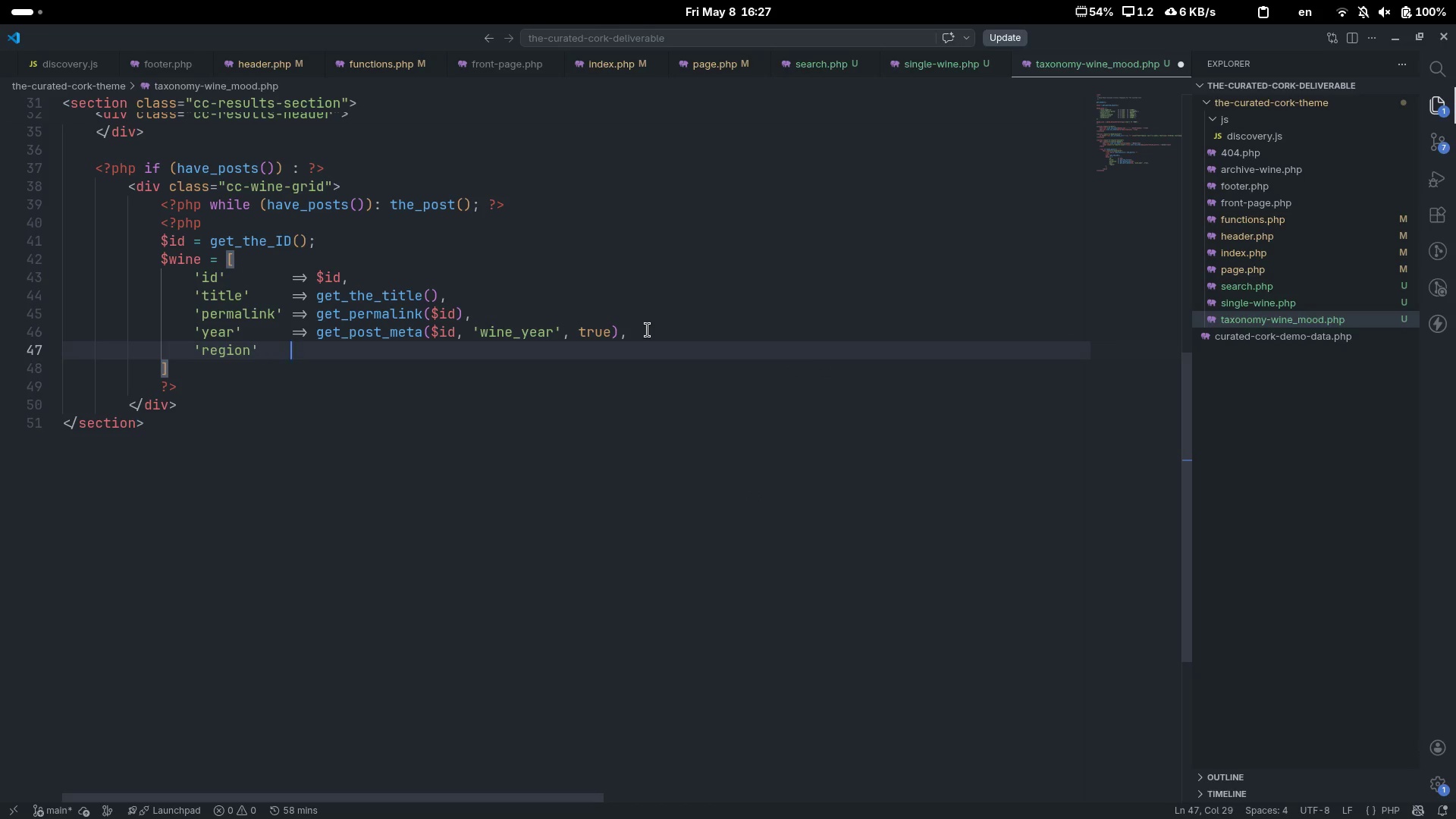 
key(Tab)
 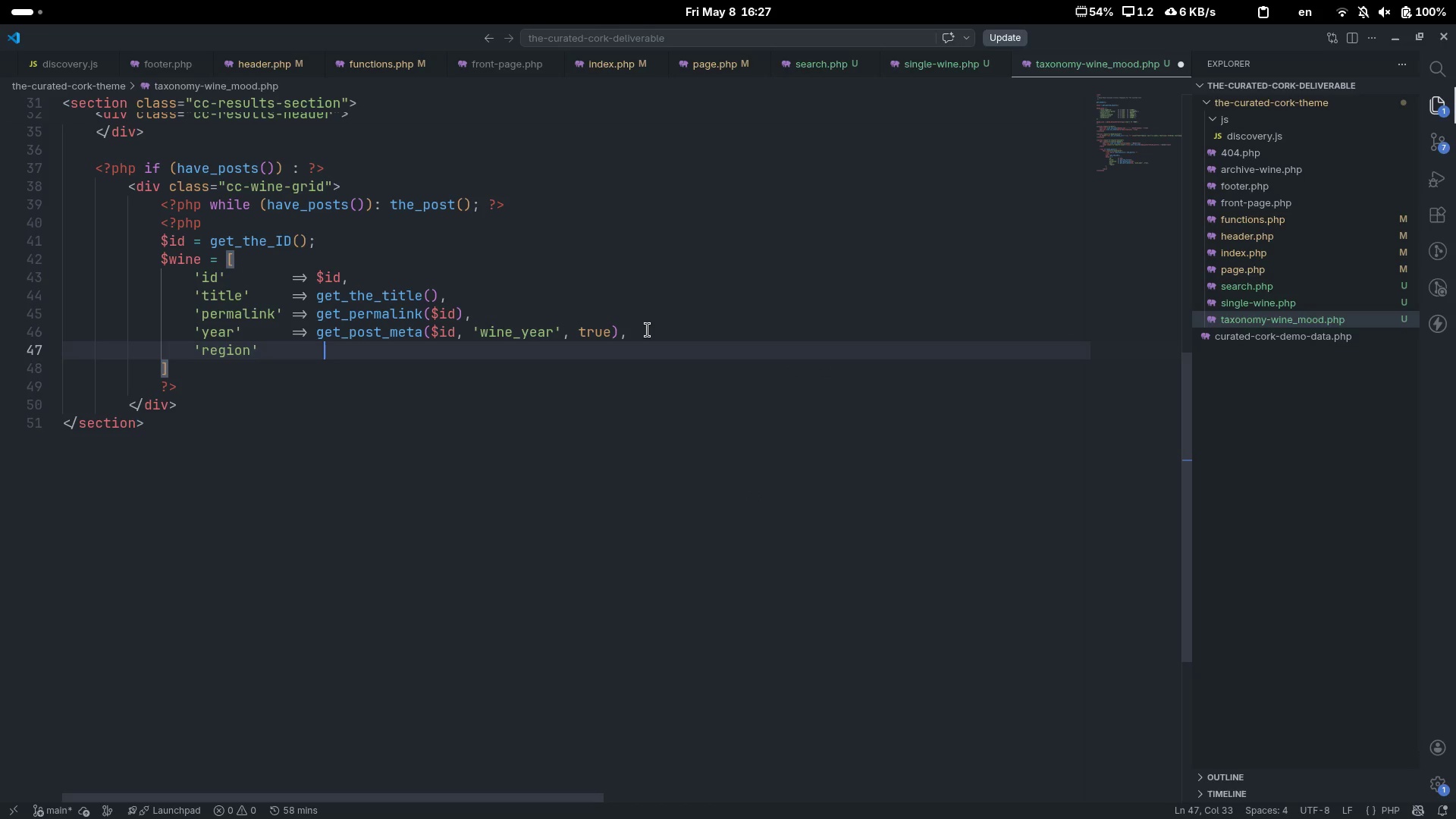 
key(Tab)
 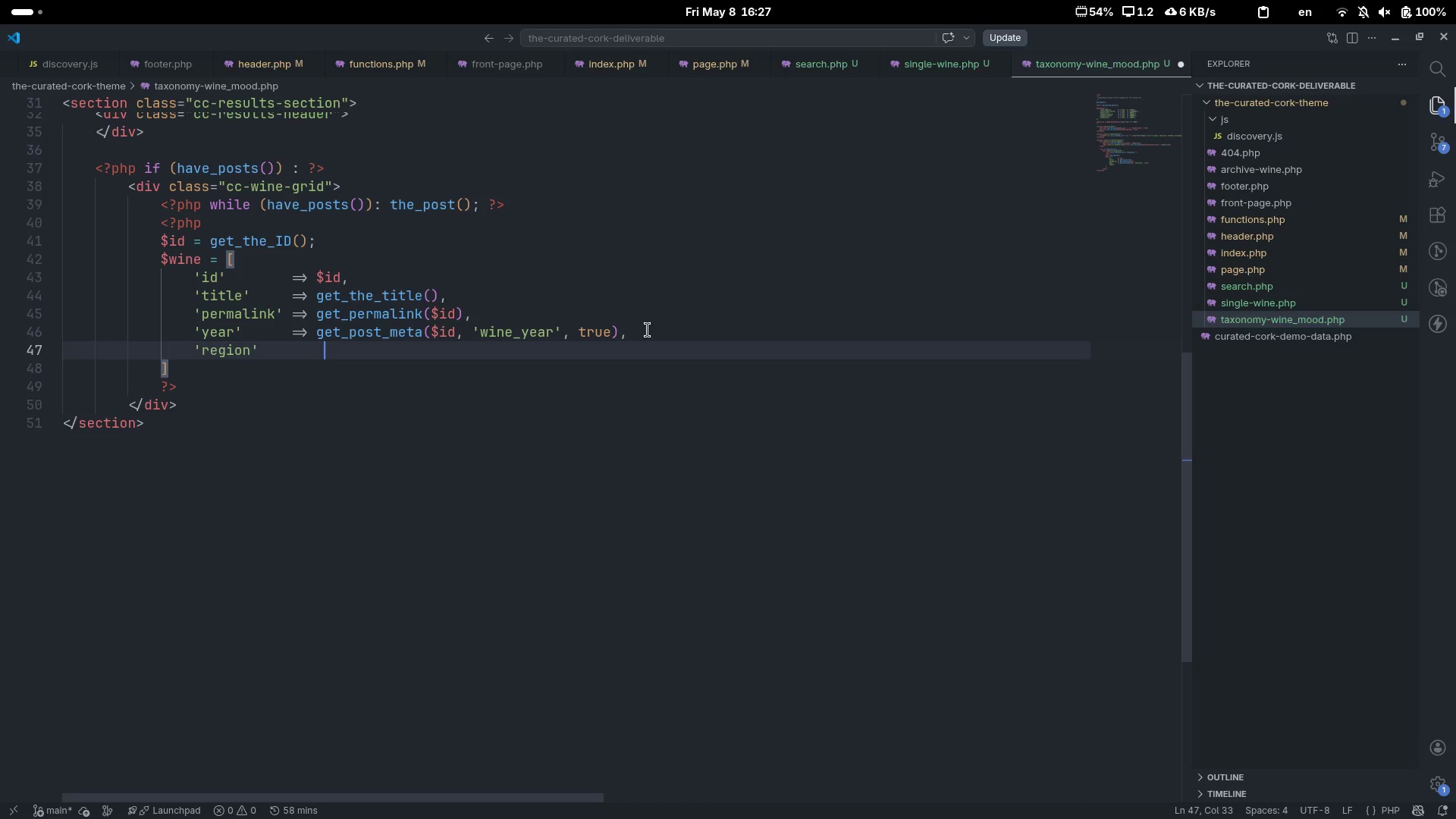 
key(Control+ControlLeft)
 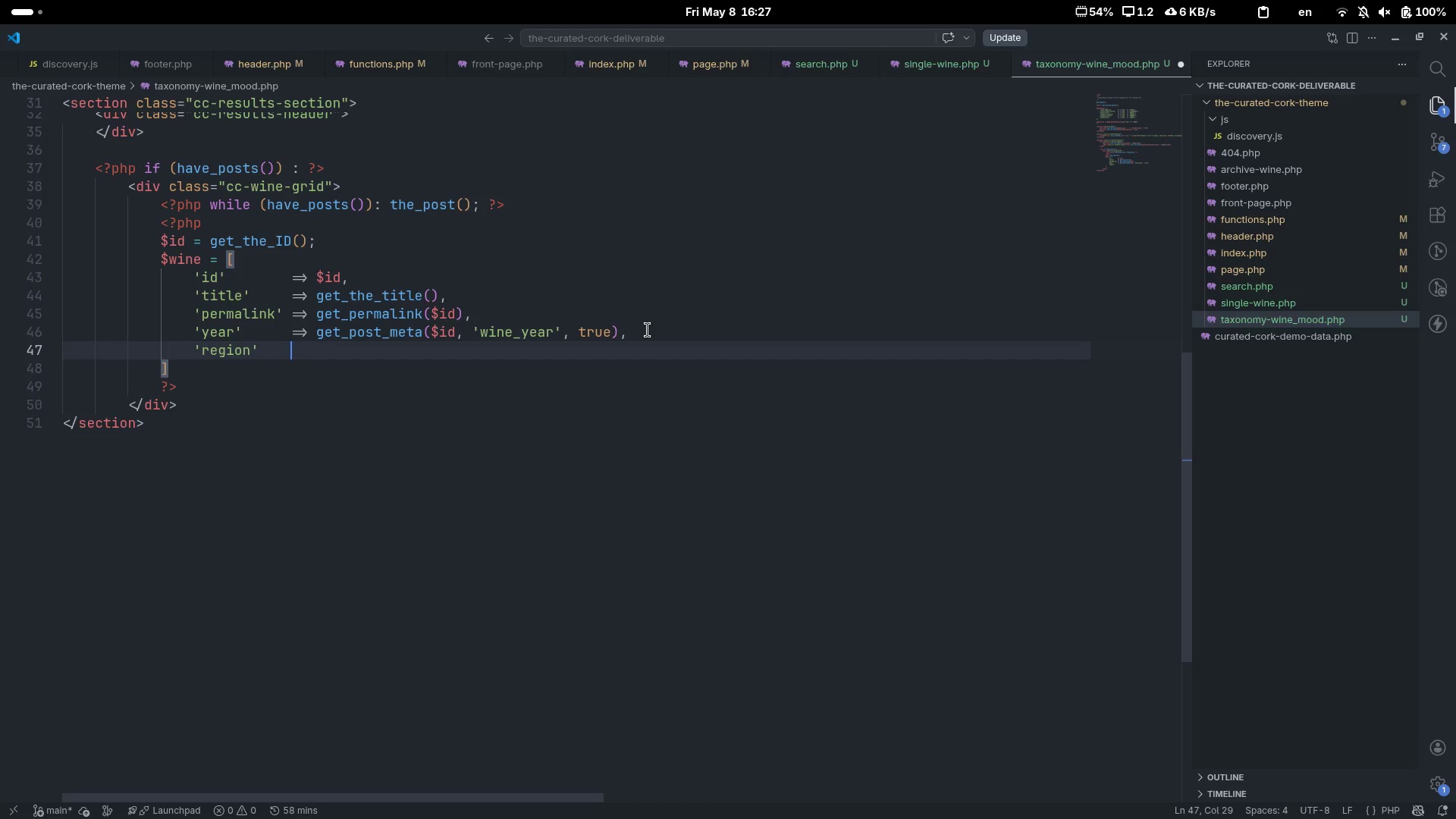 
key(Control+Z)
 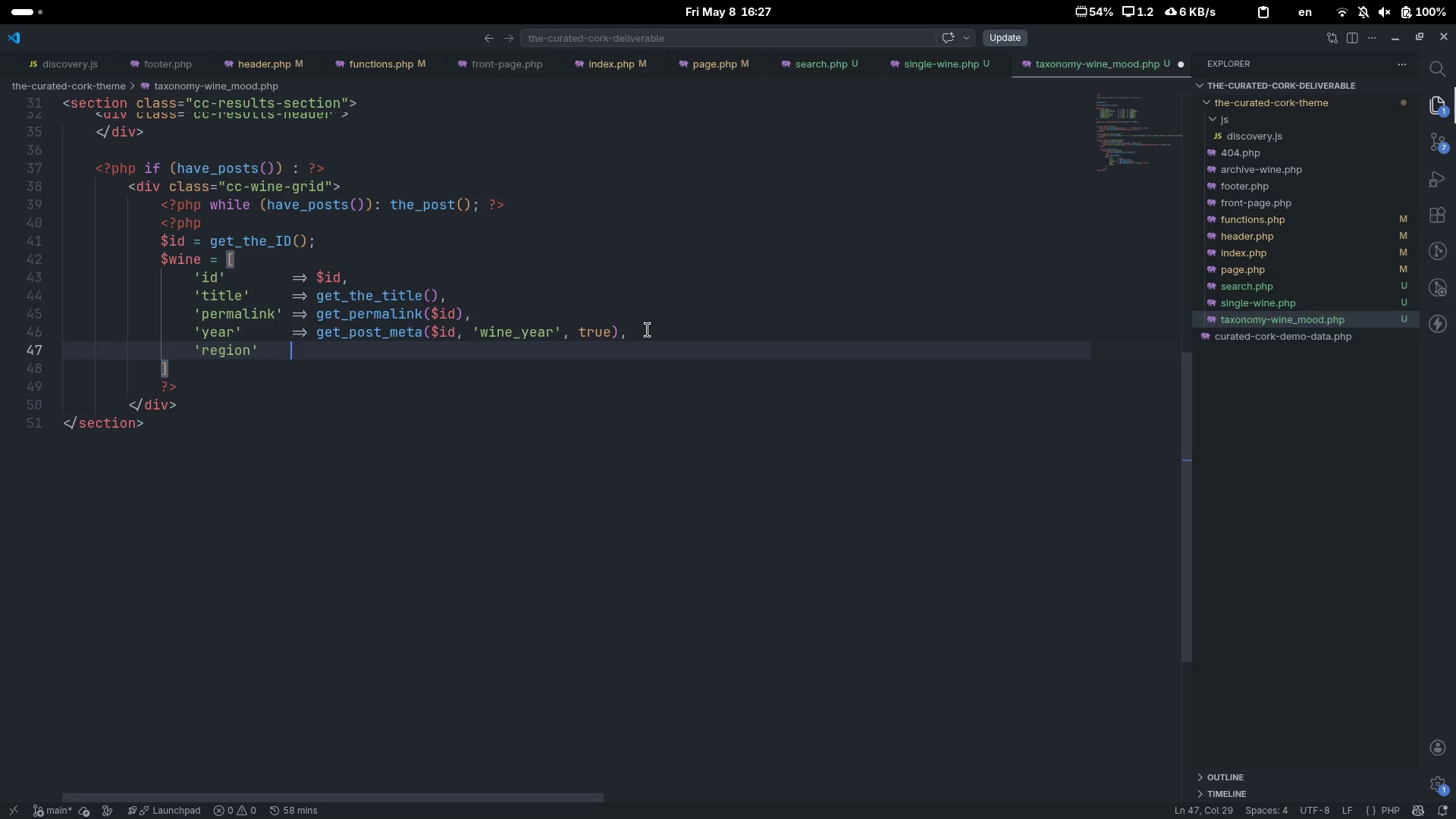 
type(=> get_post_meta(')
key(Backspace)
type($id, 'wine_retion)
 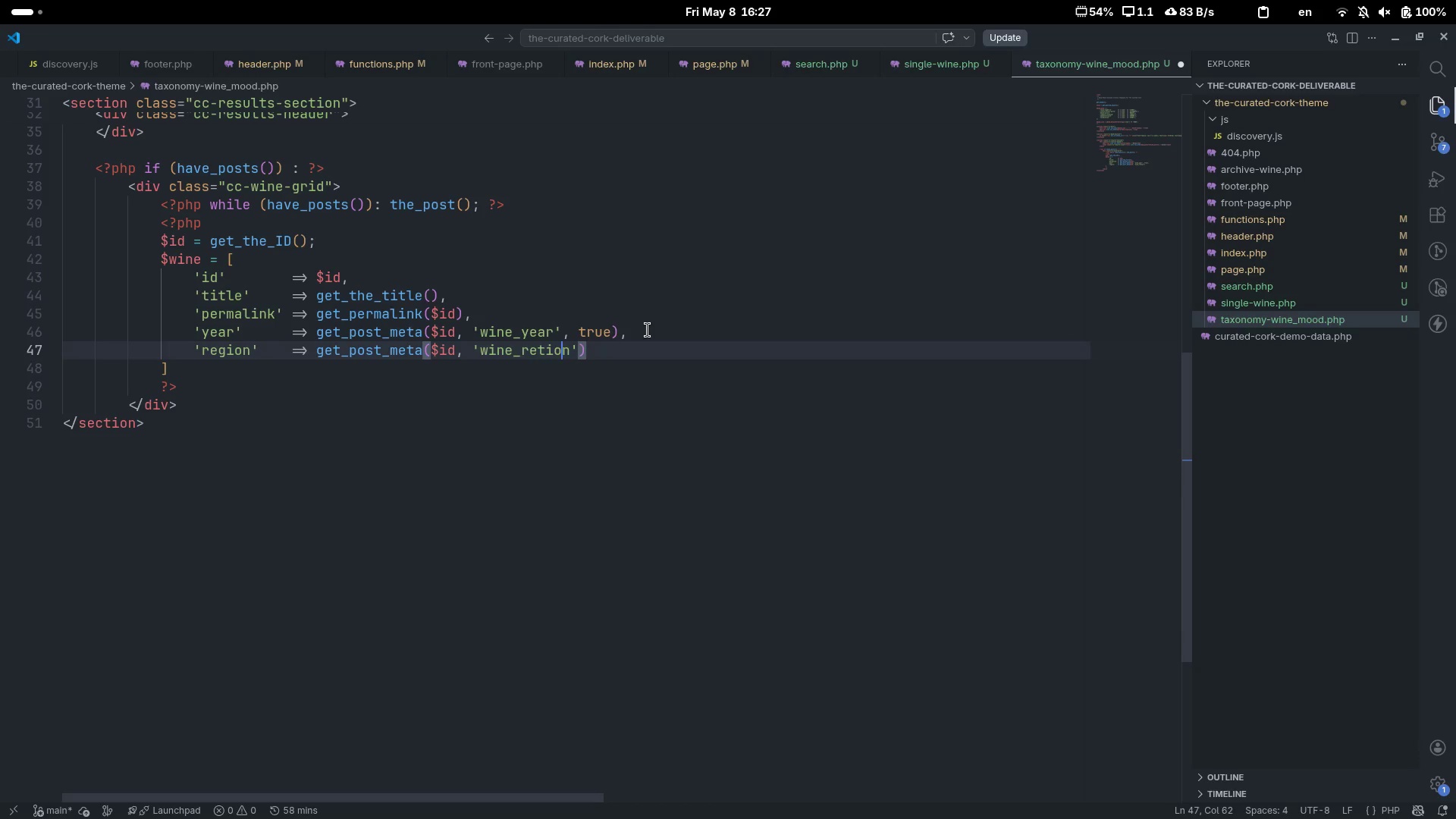 
 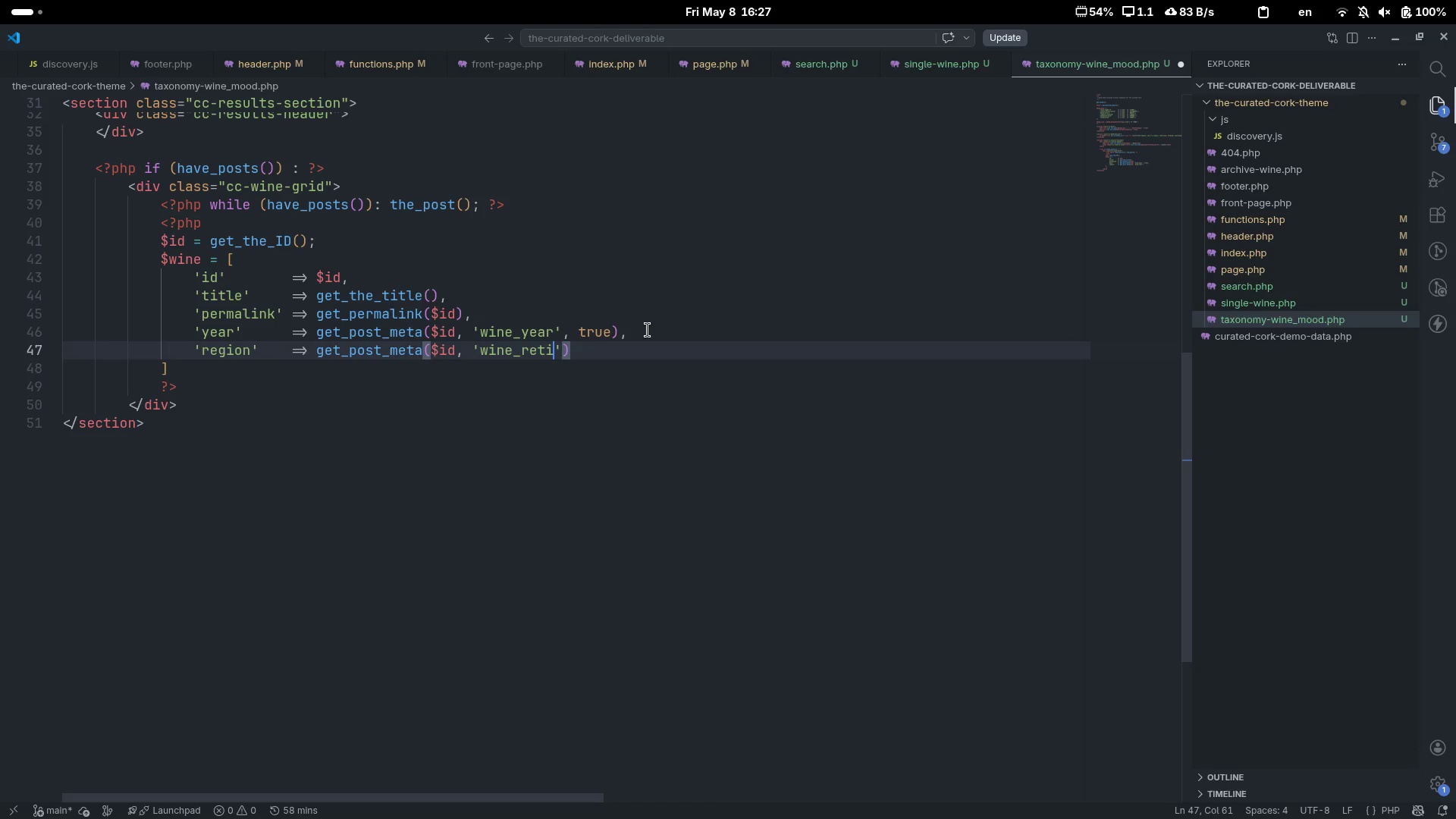 
key(ArrowLeft)
 